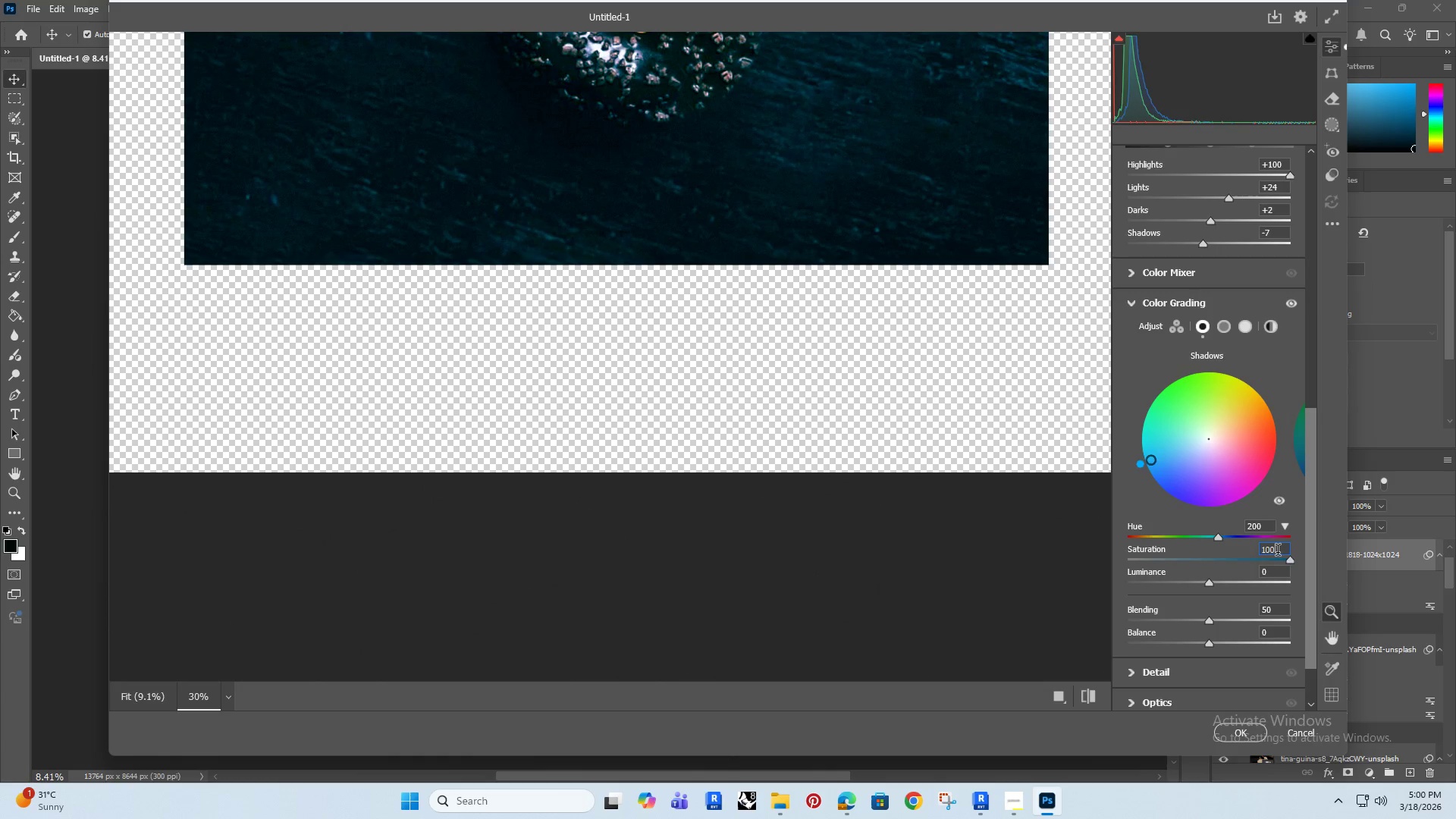 
key(Backspace)
 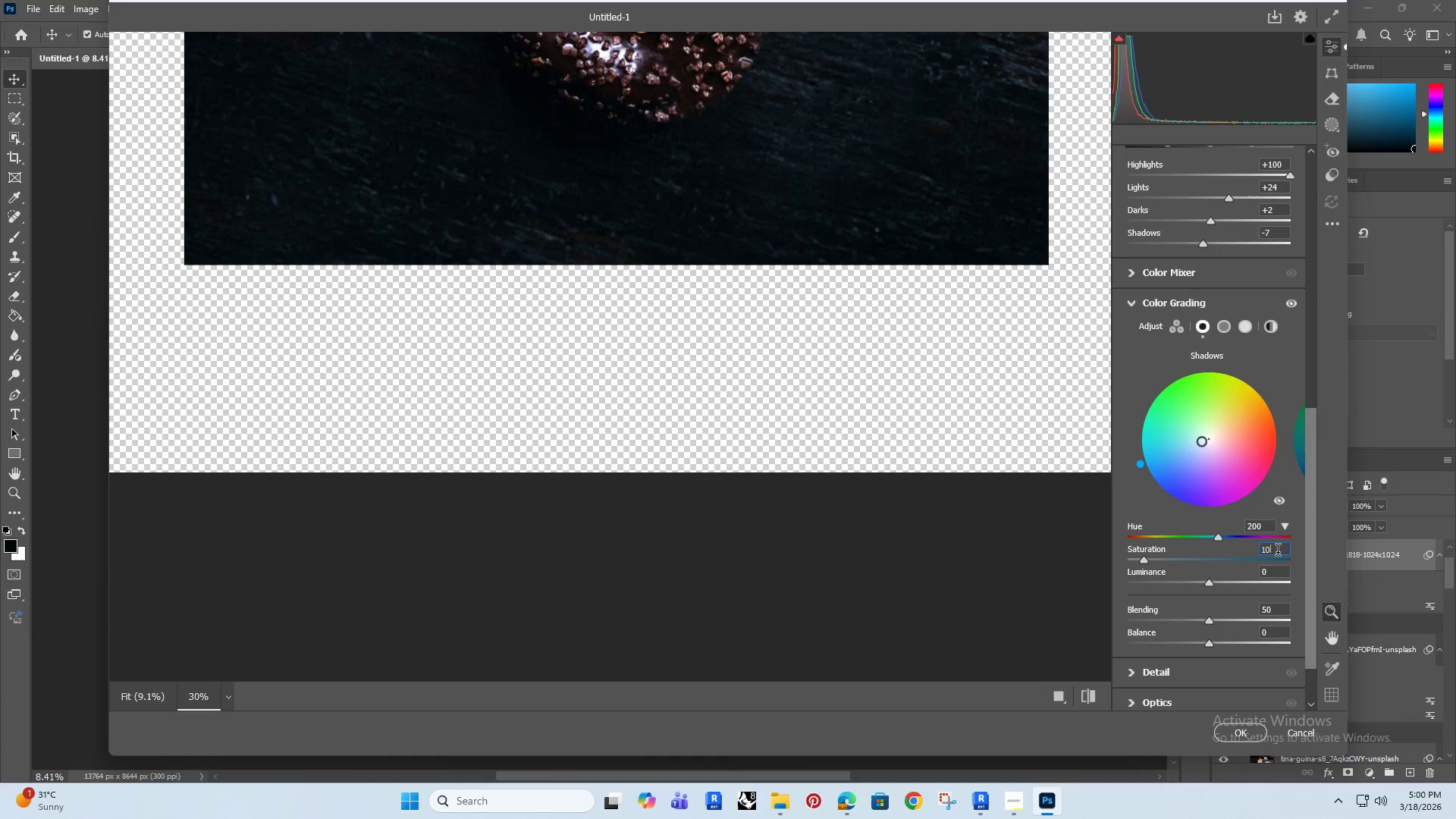 
key(Backspace)
 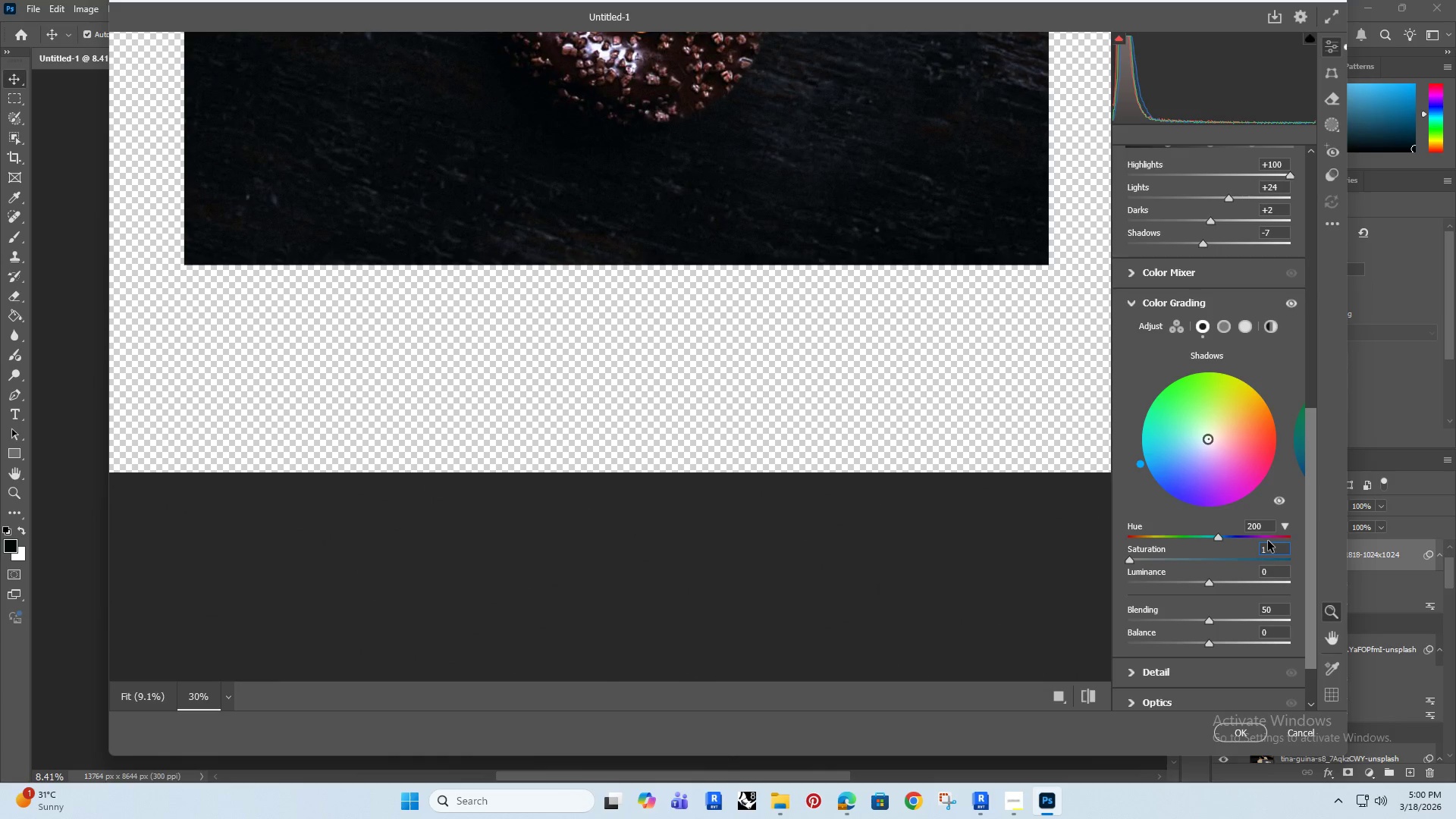 
key(0)
 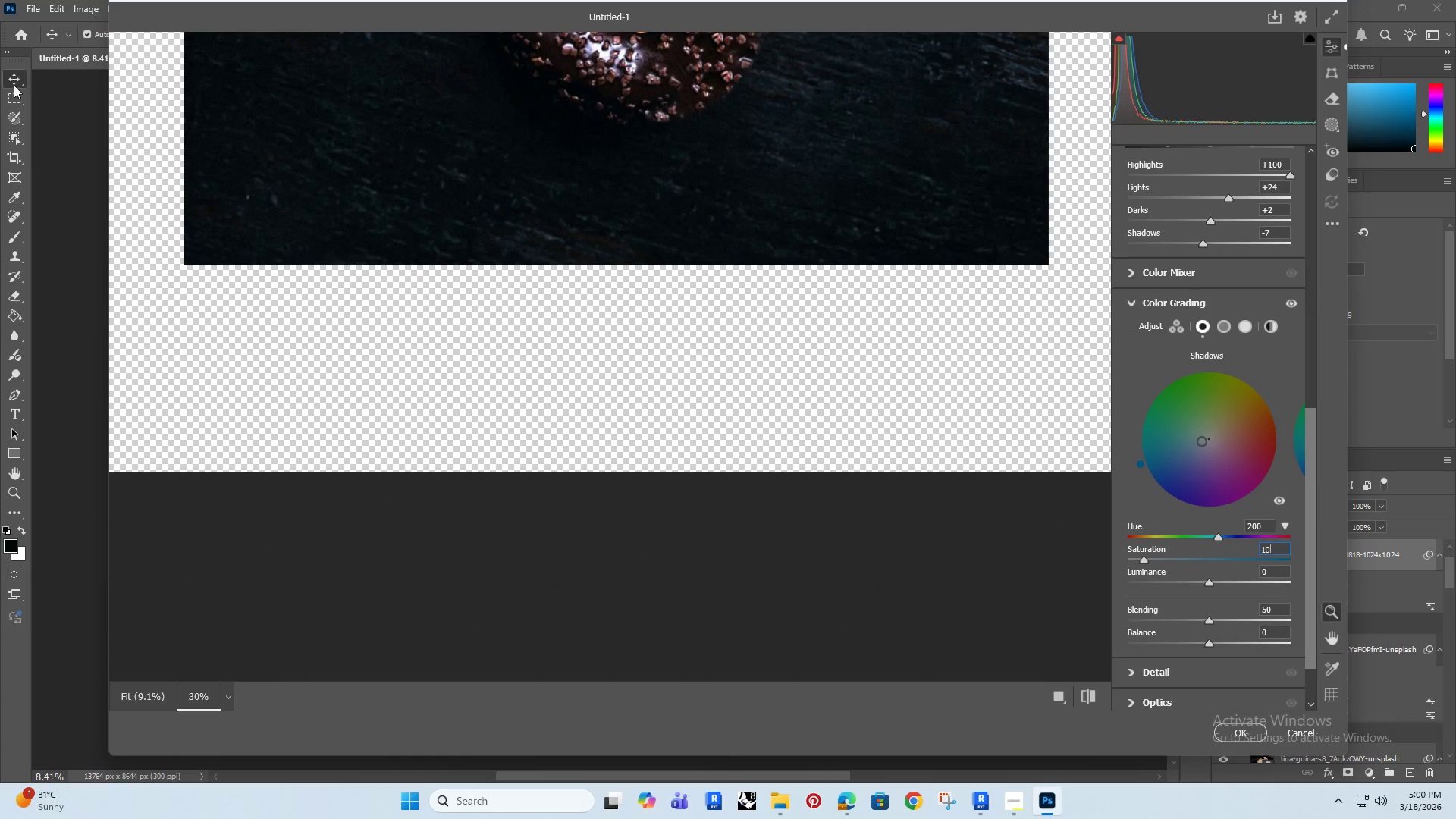 
double_click([545, 353])
 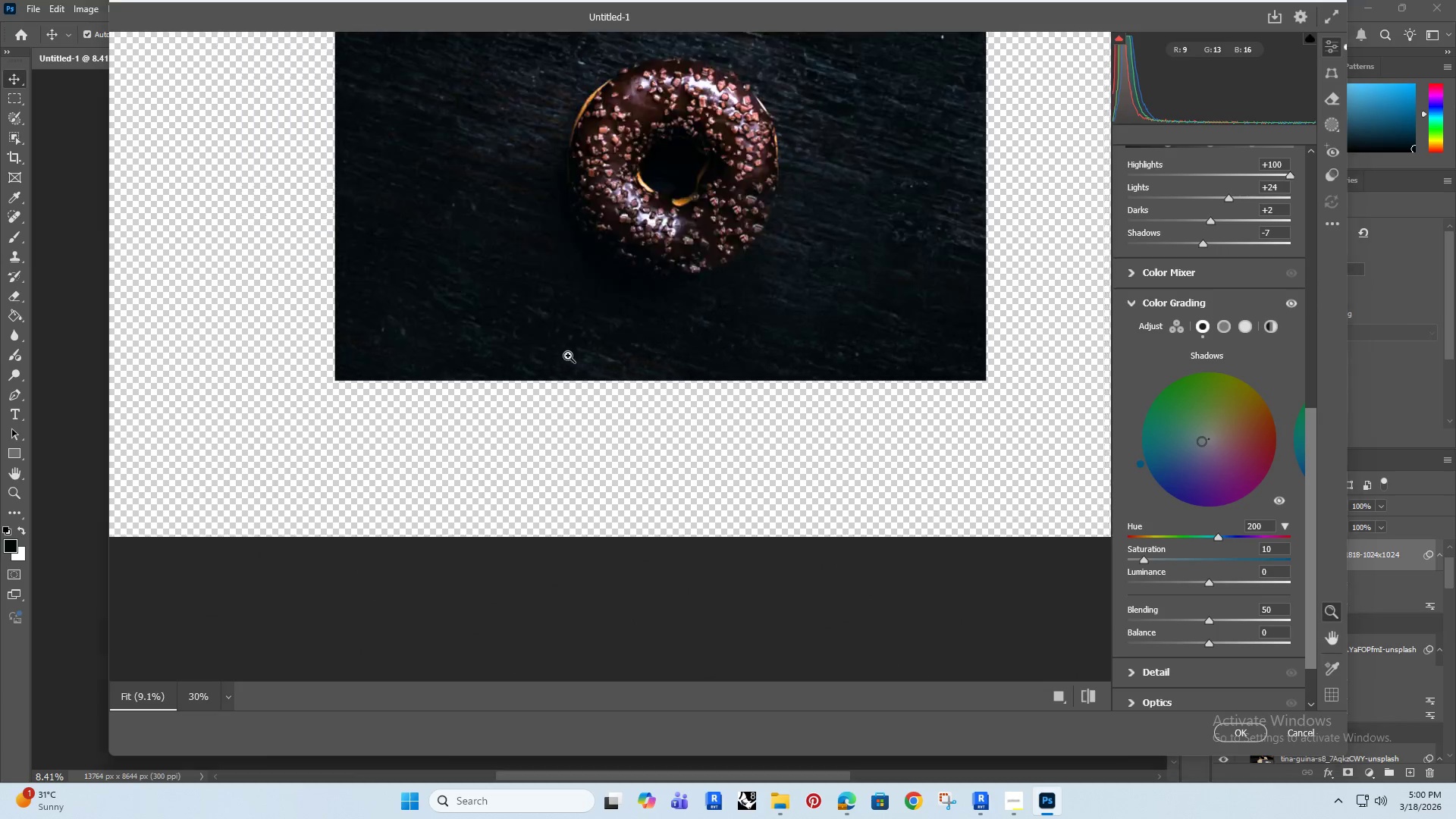 
key(Alt+AltRight)
 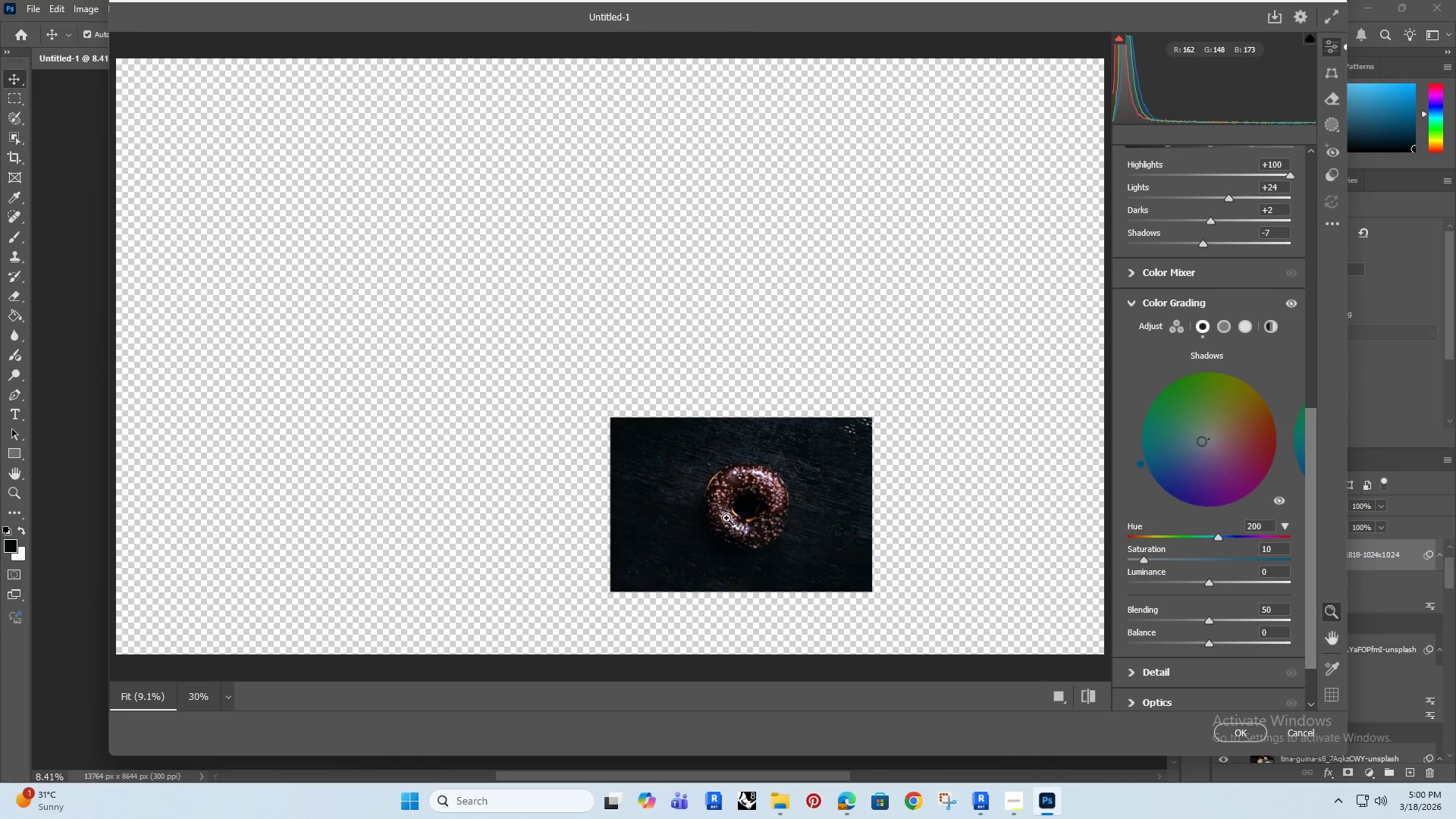 
left_click_drag(start_coordinate=[717, 524], to_coordinate=[812, 485])
 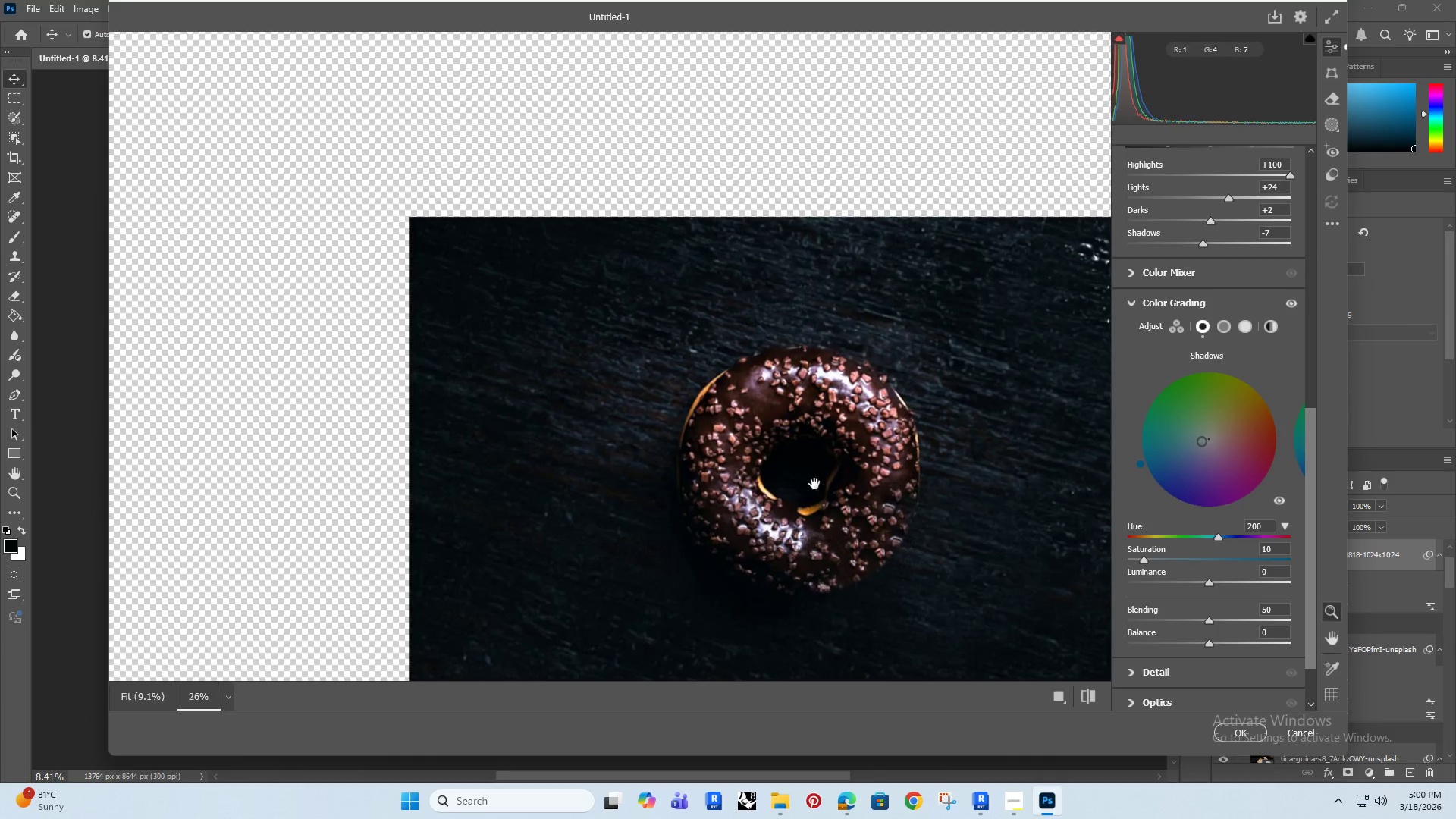 
hold_key(key=Space, duration=0.97)
 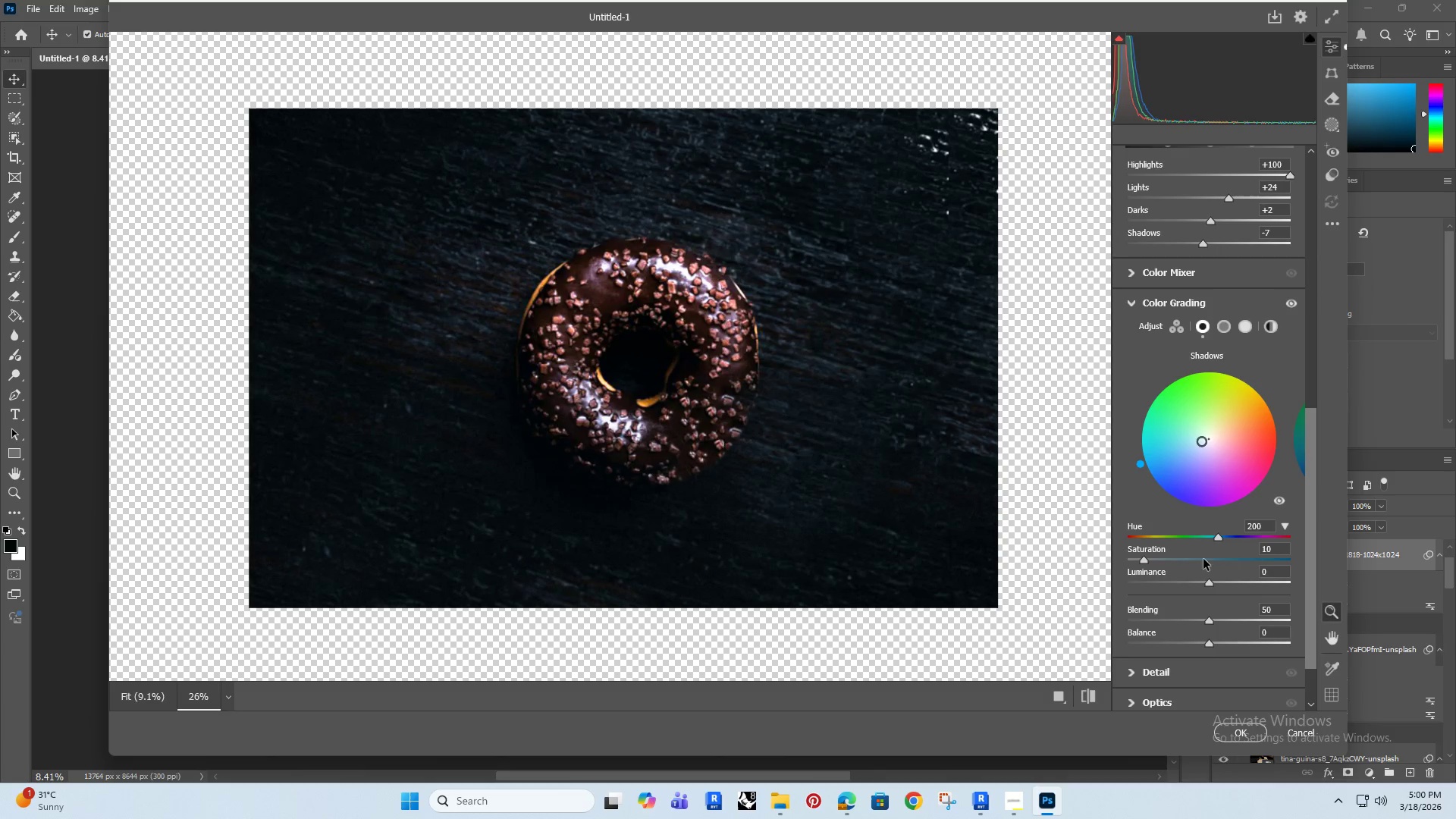 
left_click_drag(start_coordinate=[814, 479], to_coordinate=[654, 371])
 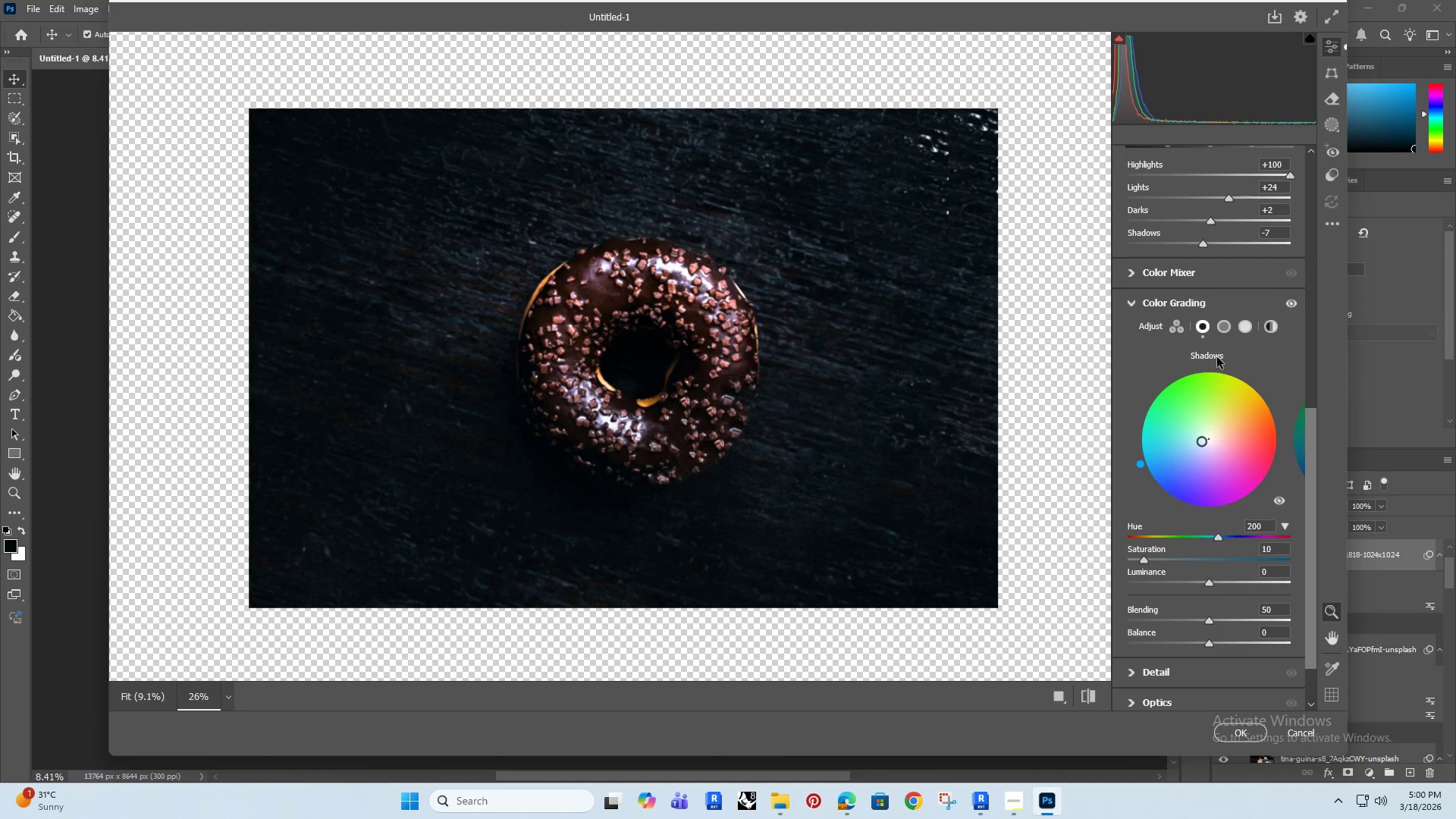 
left_click([1225, 325])
 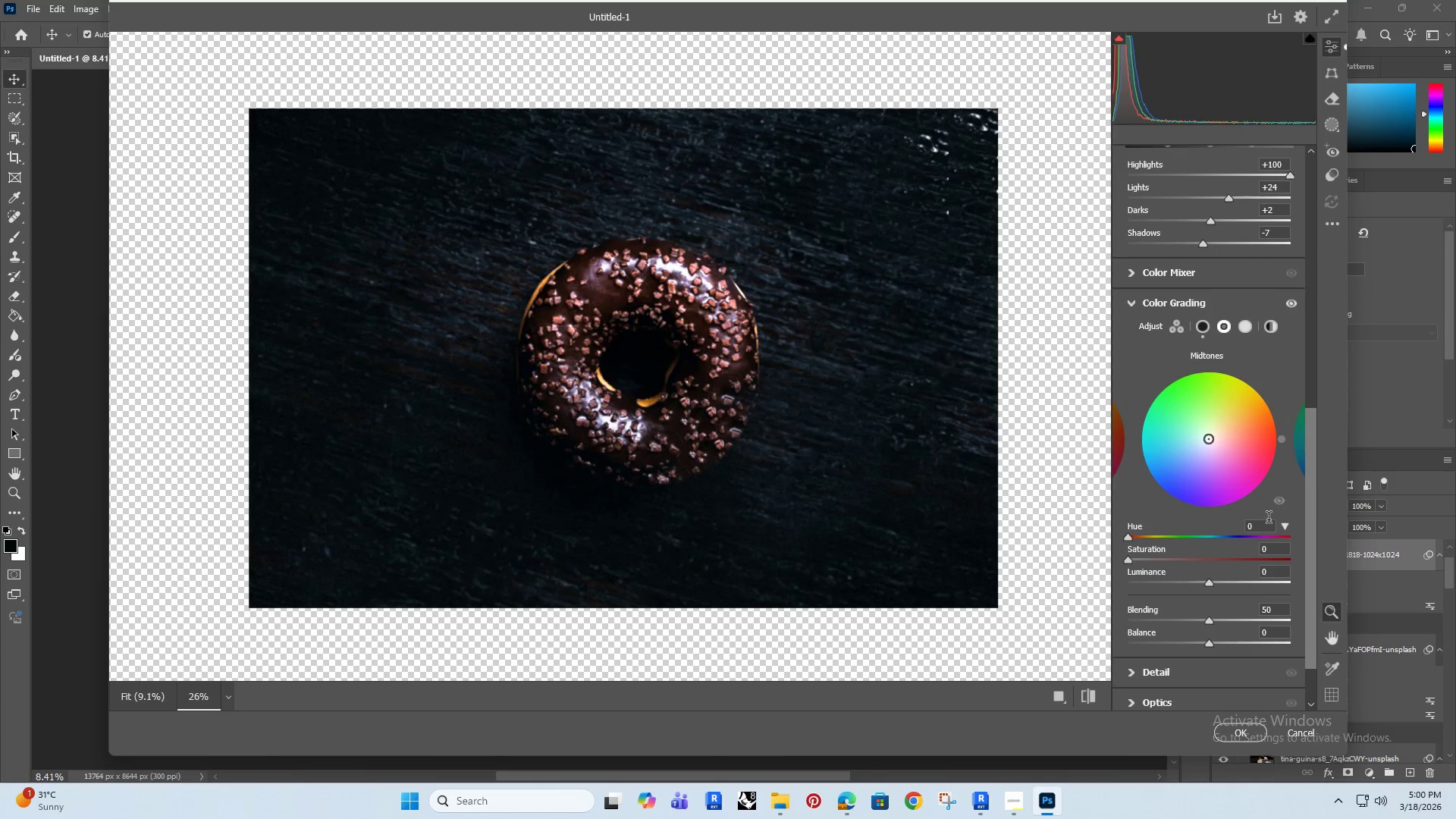 
left_click([1255, 529])
 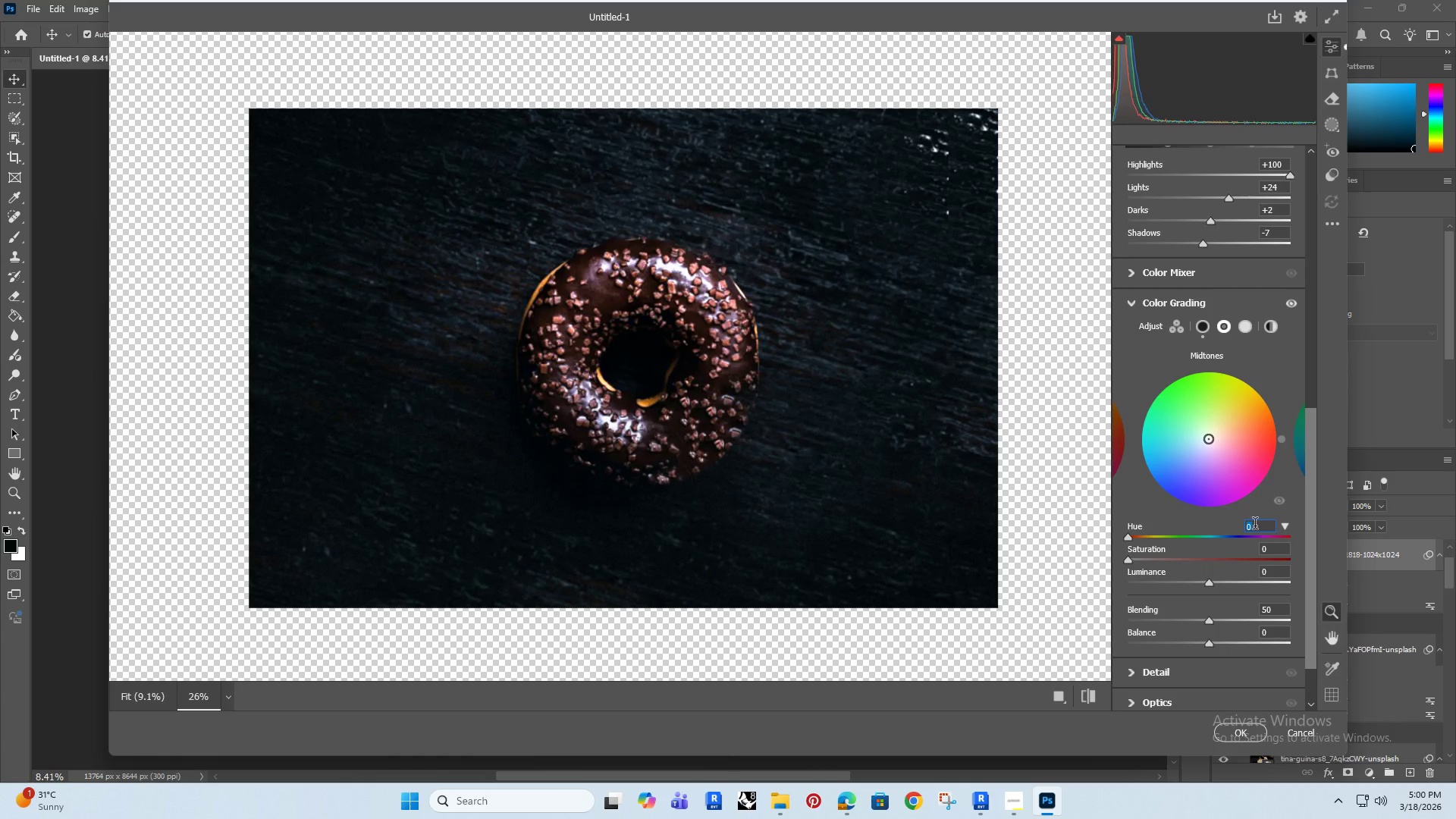 
type(320)
 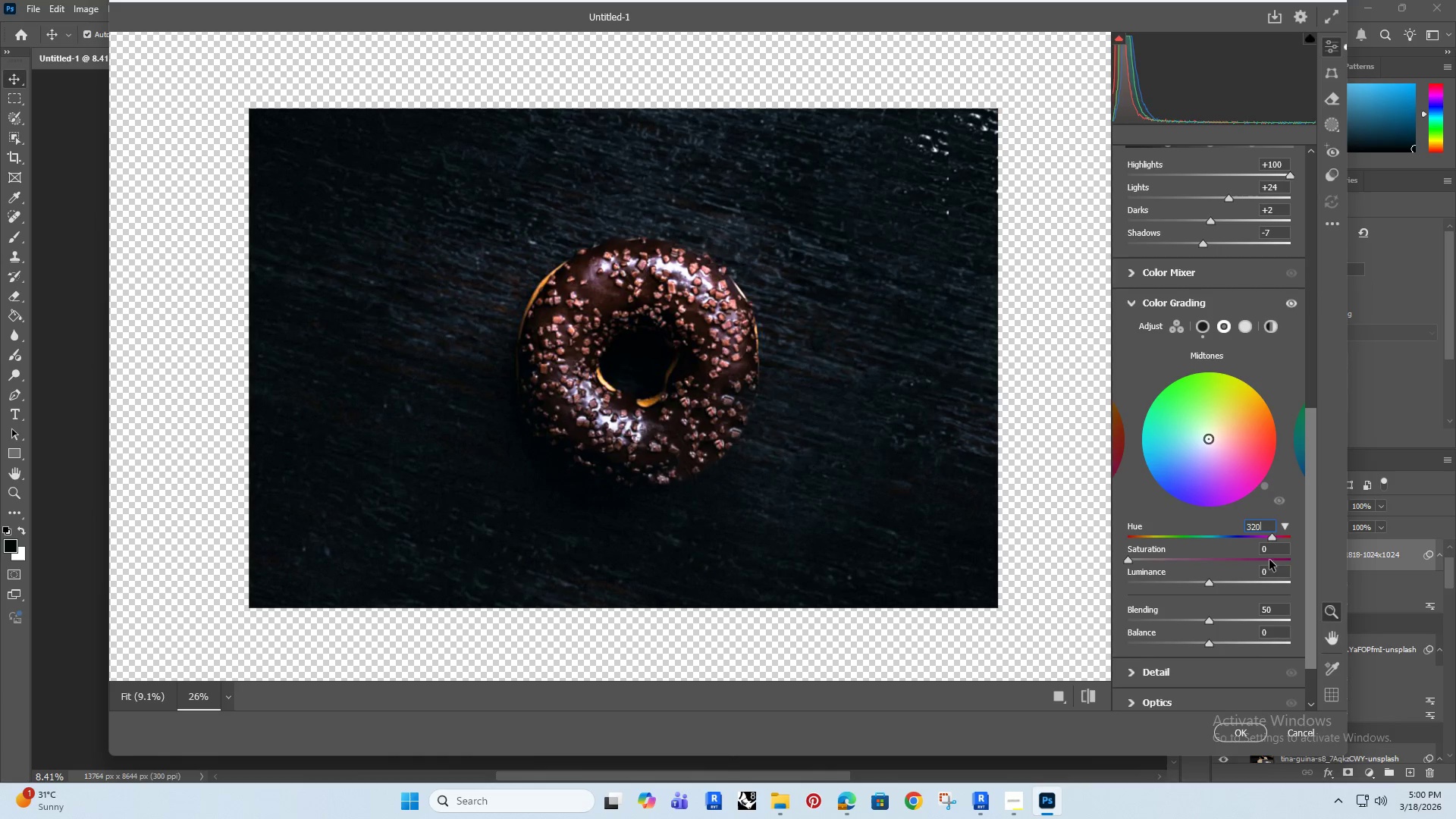 
left_click([1279, 552])
 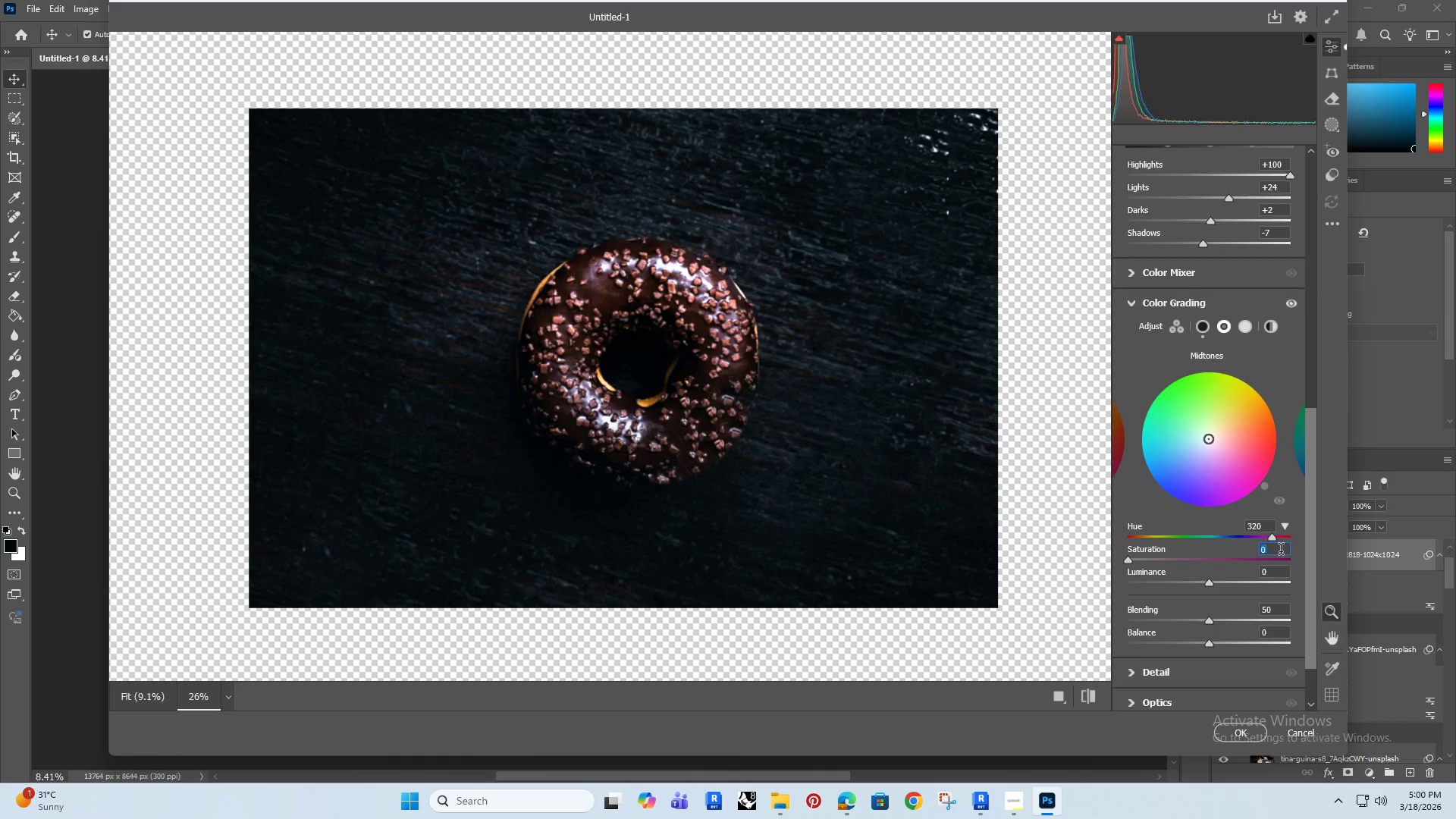 
type(20)
 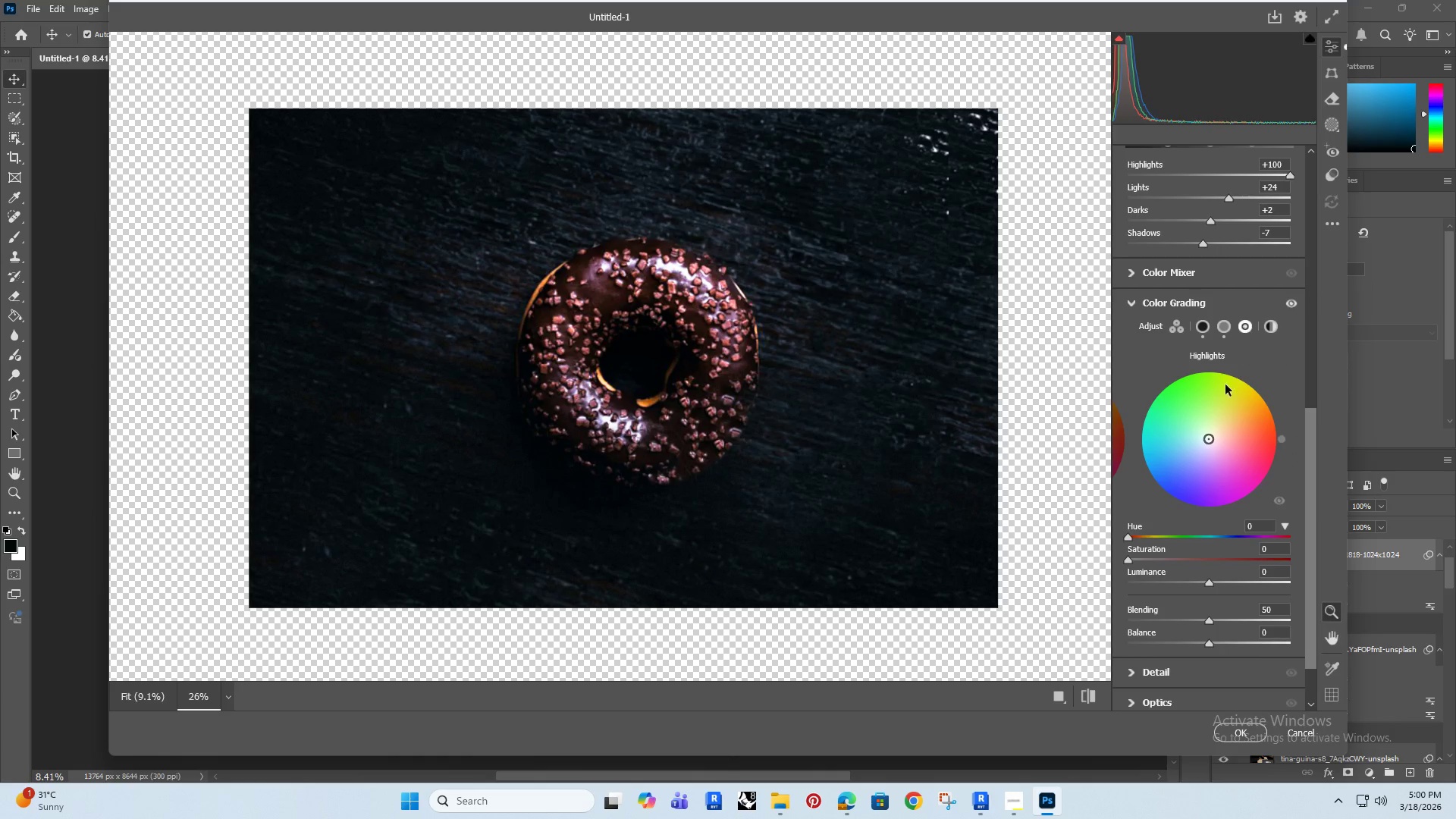 
left_click([1260, 527])
 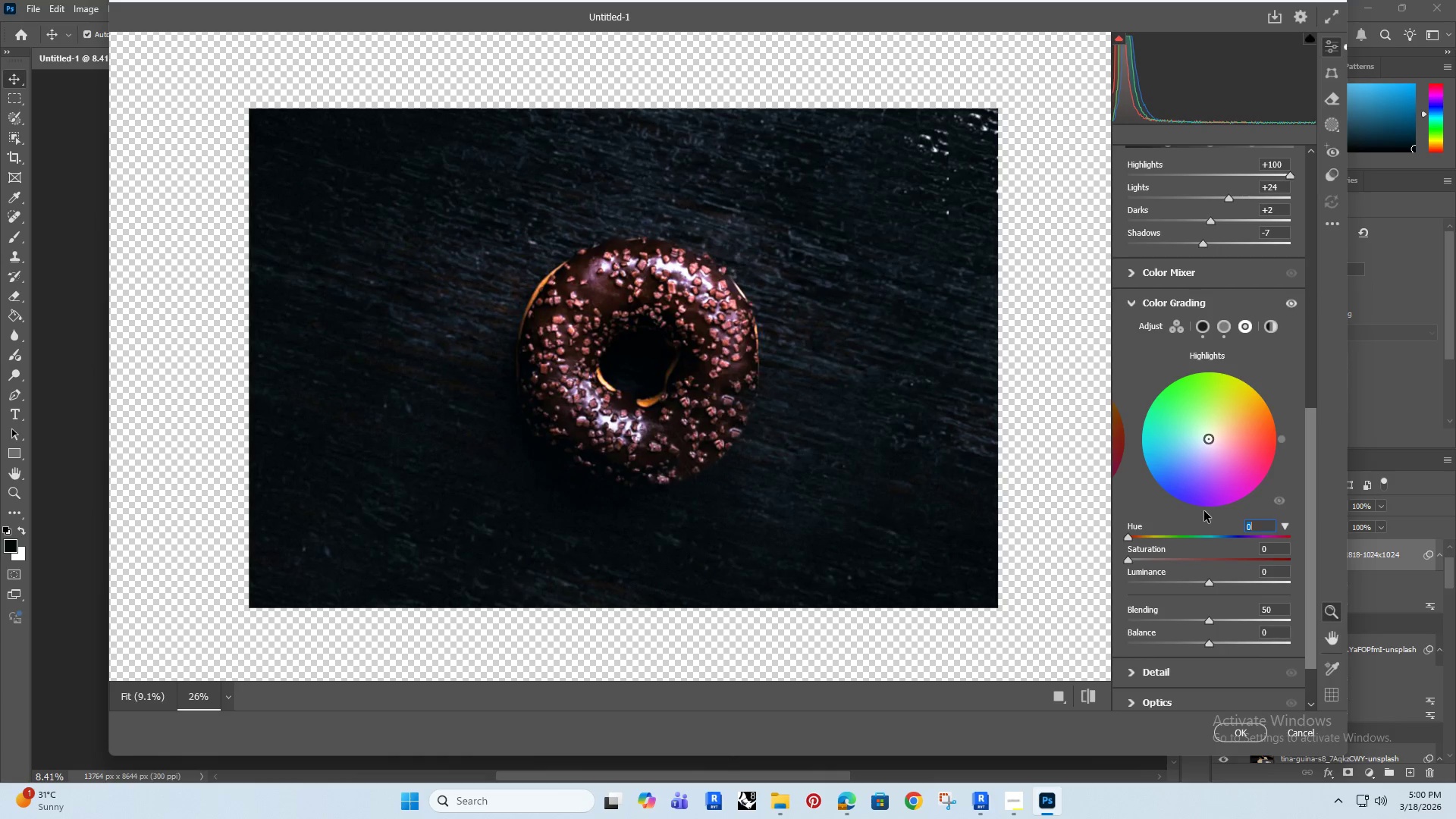 
type(45)
 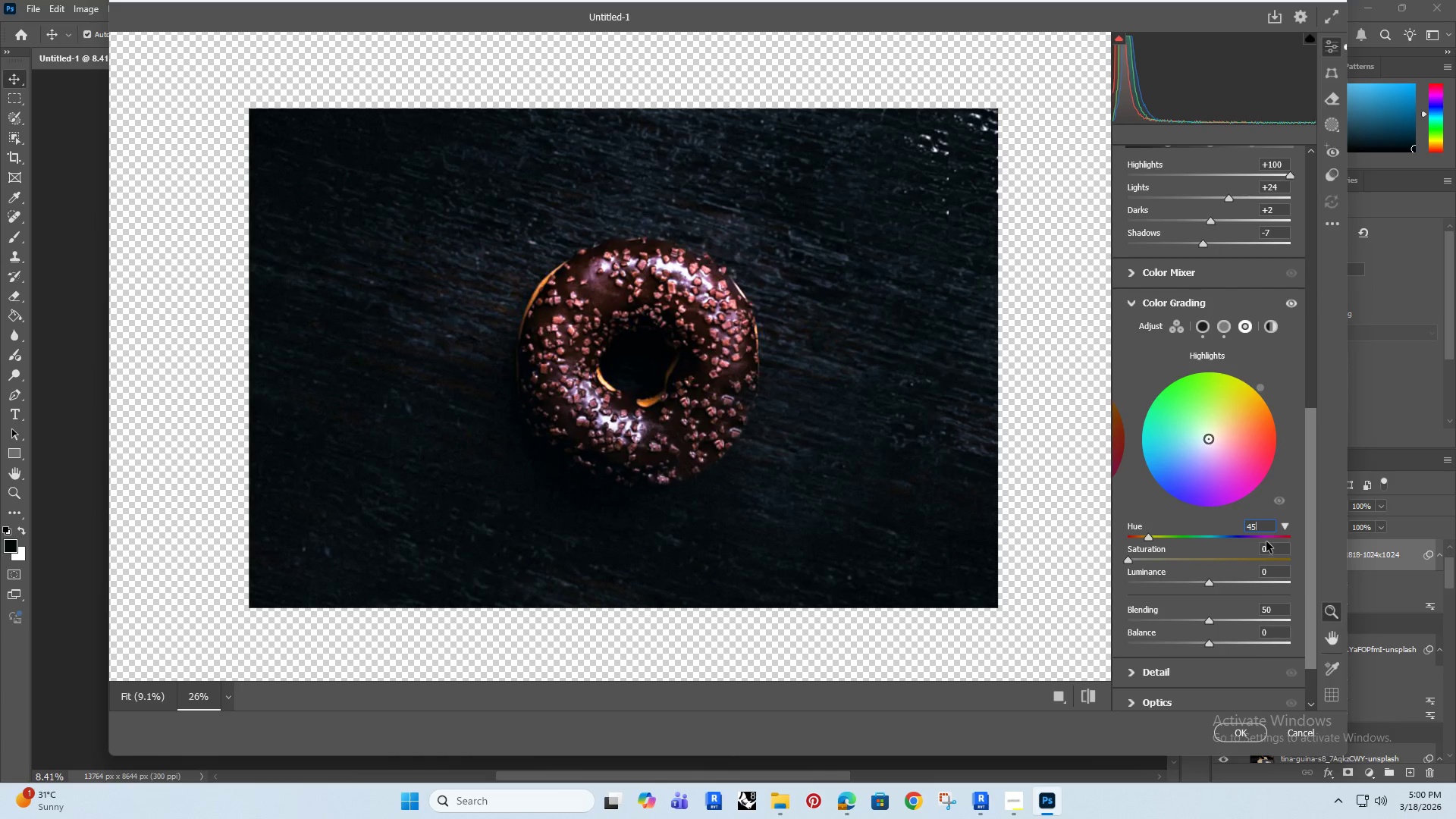 
left_click([1273, 547])
 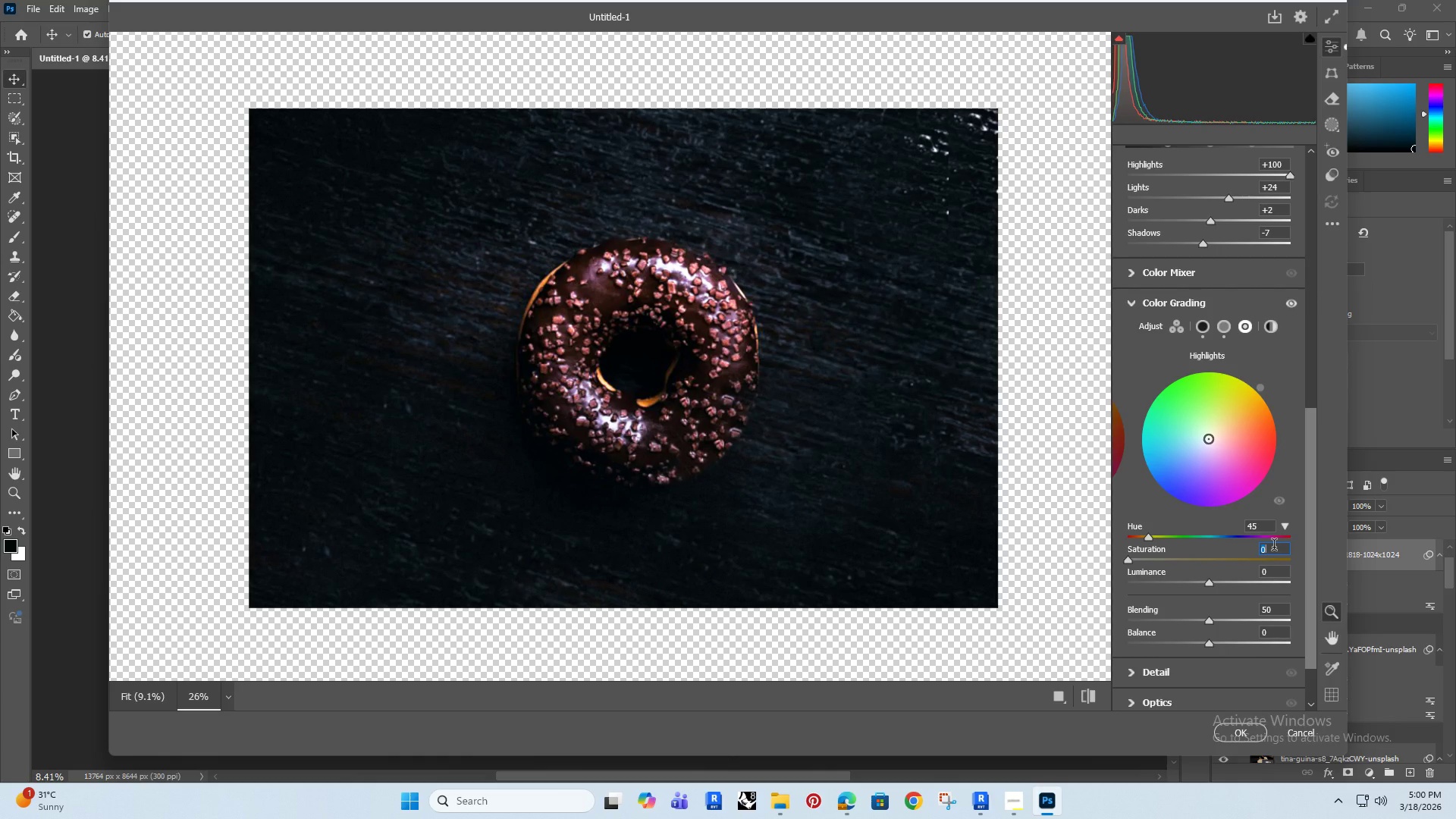 
type(10)
 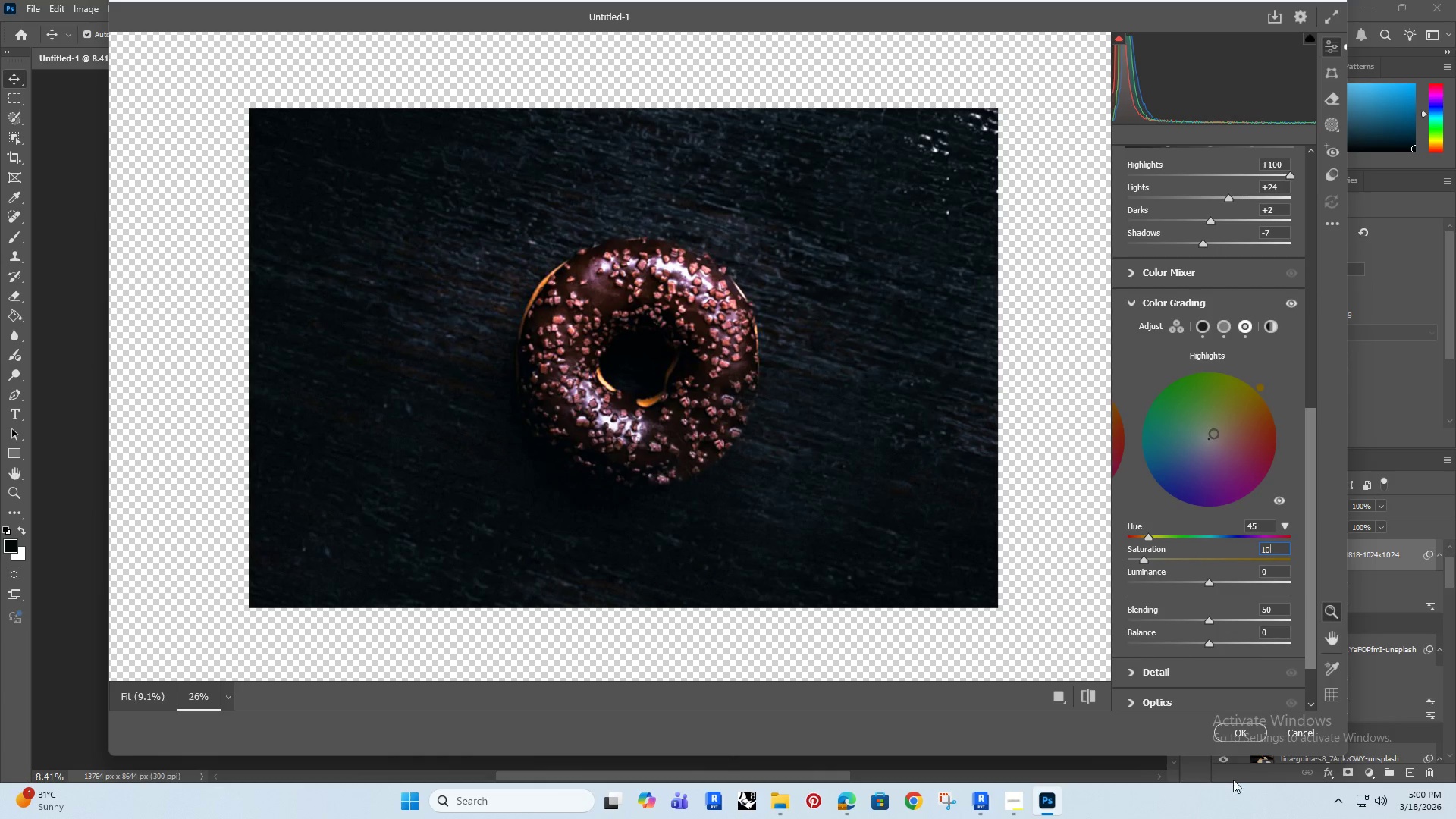 
left_click([1223, 735])
 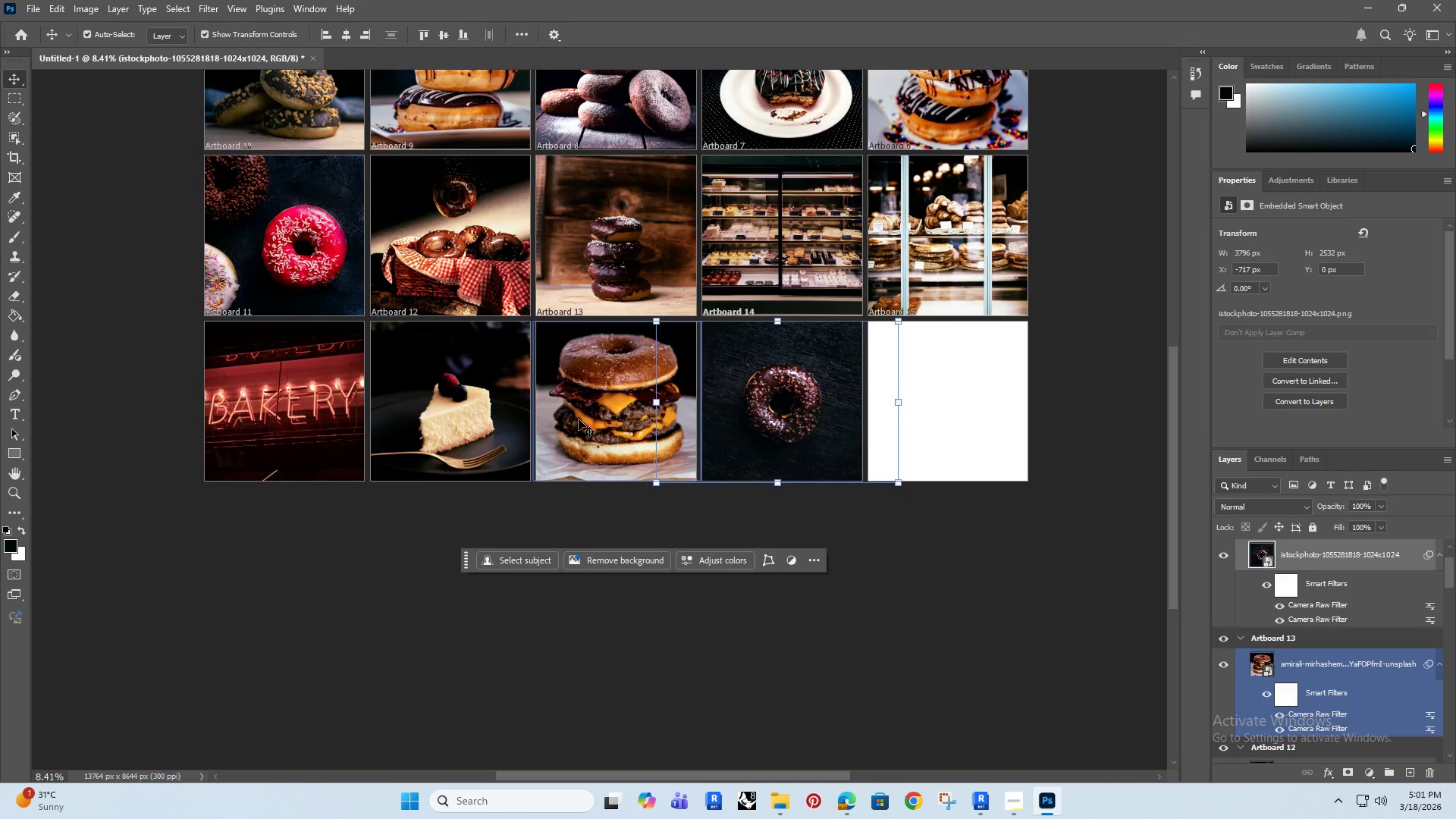 
wait(7.08)
 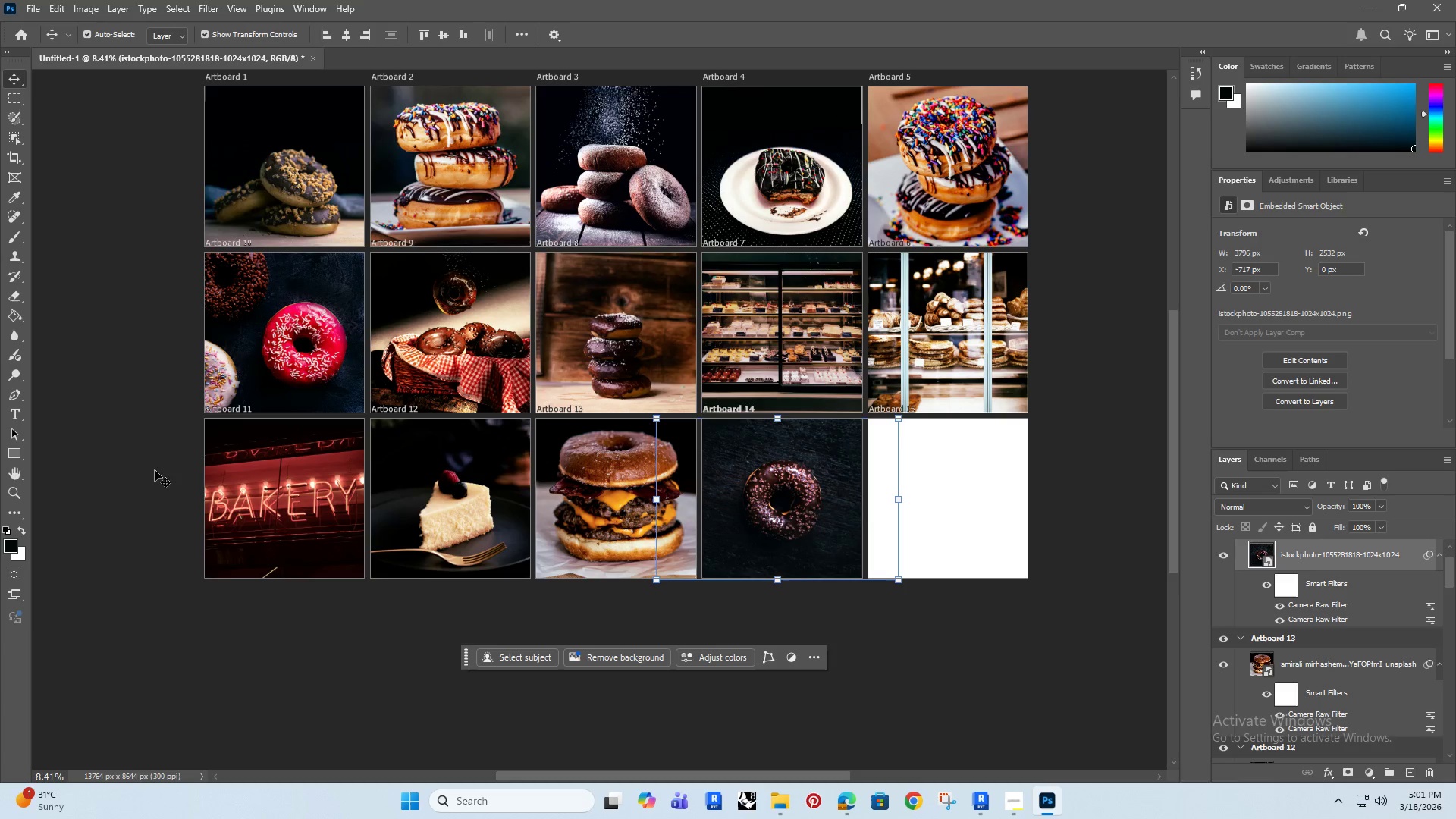 
left_click([259, 479])
 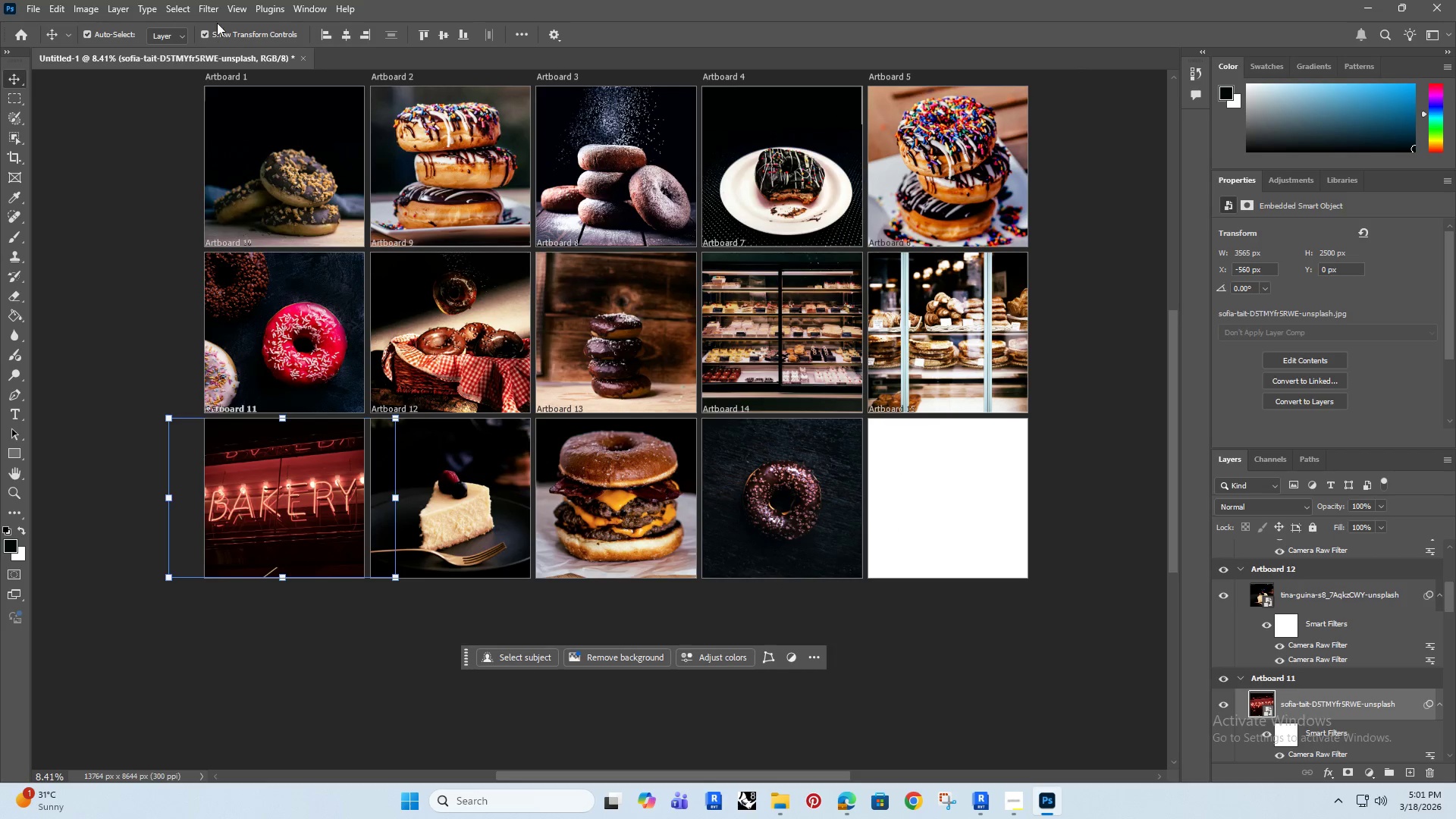 
scroll: coordinate [146, 468], scroll_direction: up, amount: 8.0
 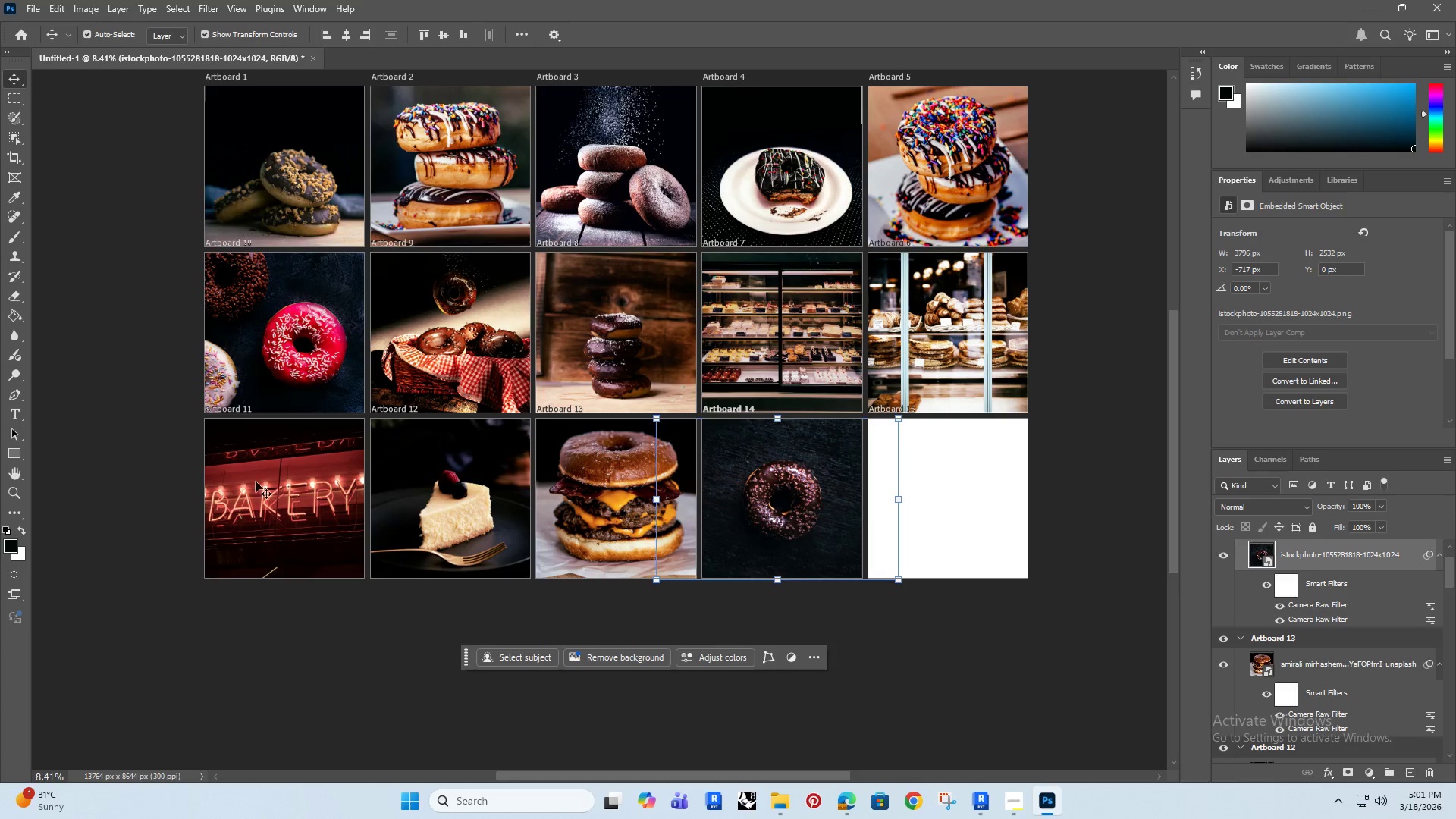 
left_click([210, 11])
 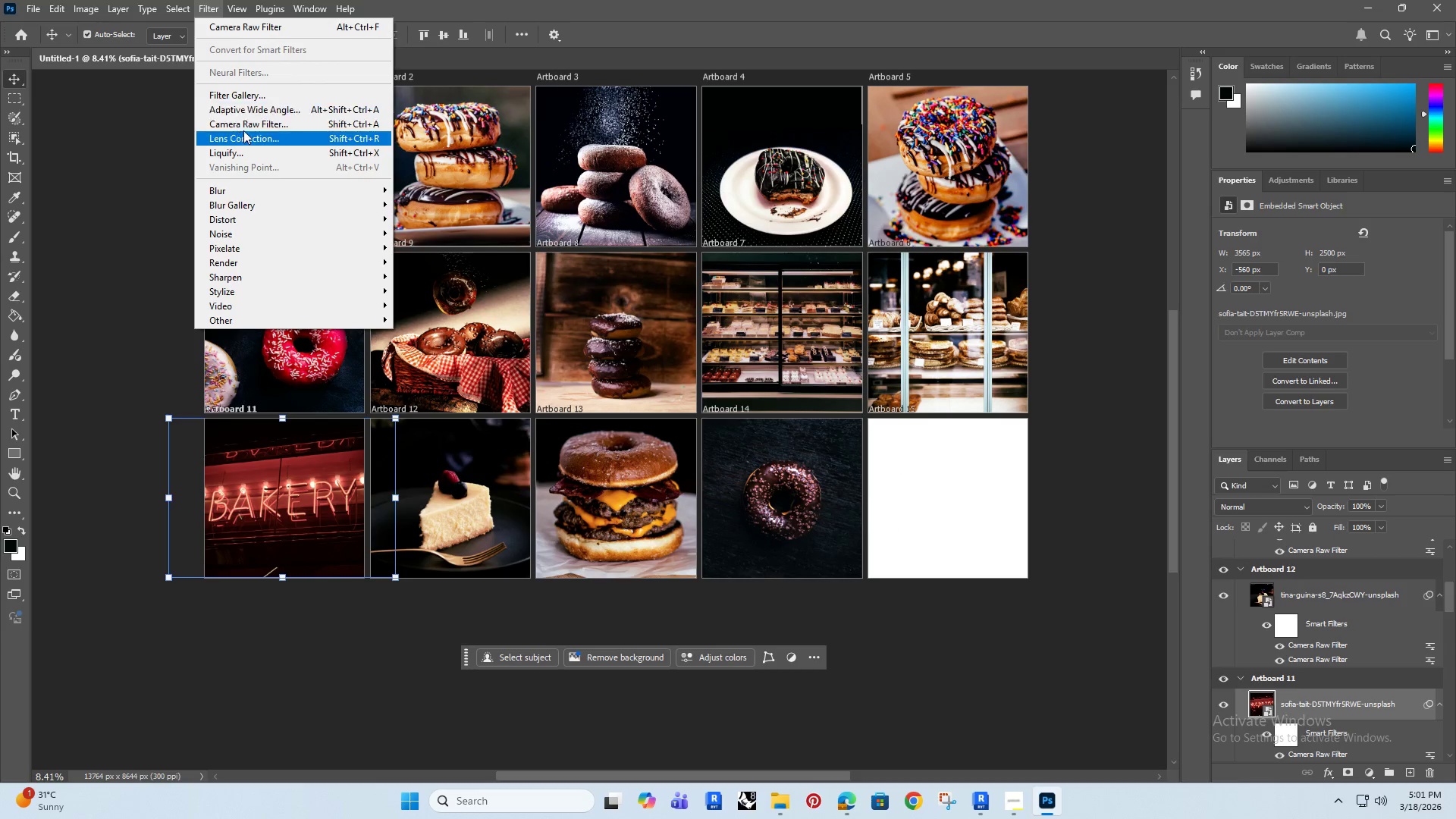 
left_click([256, 125])
 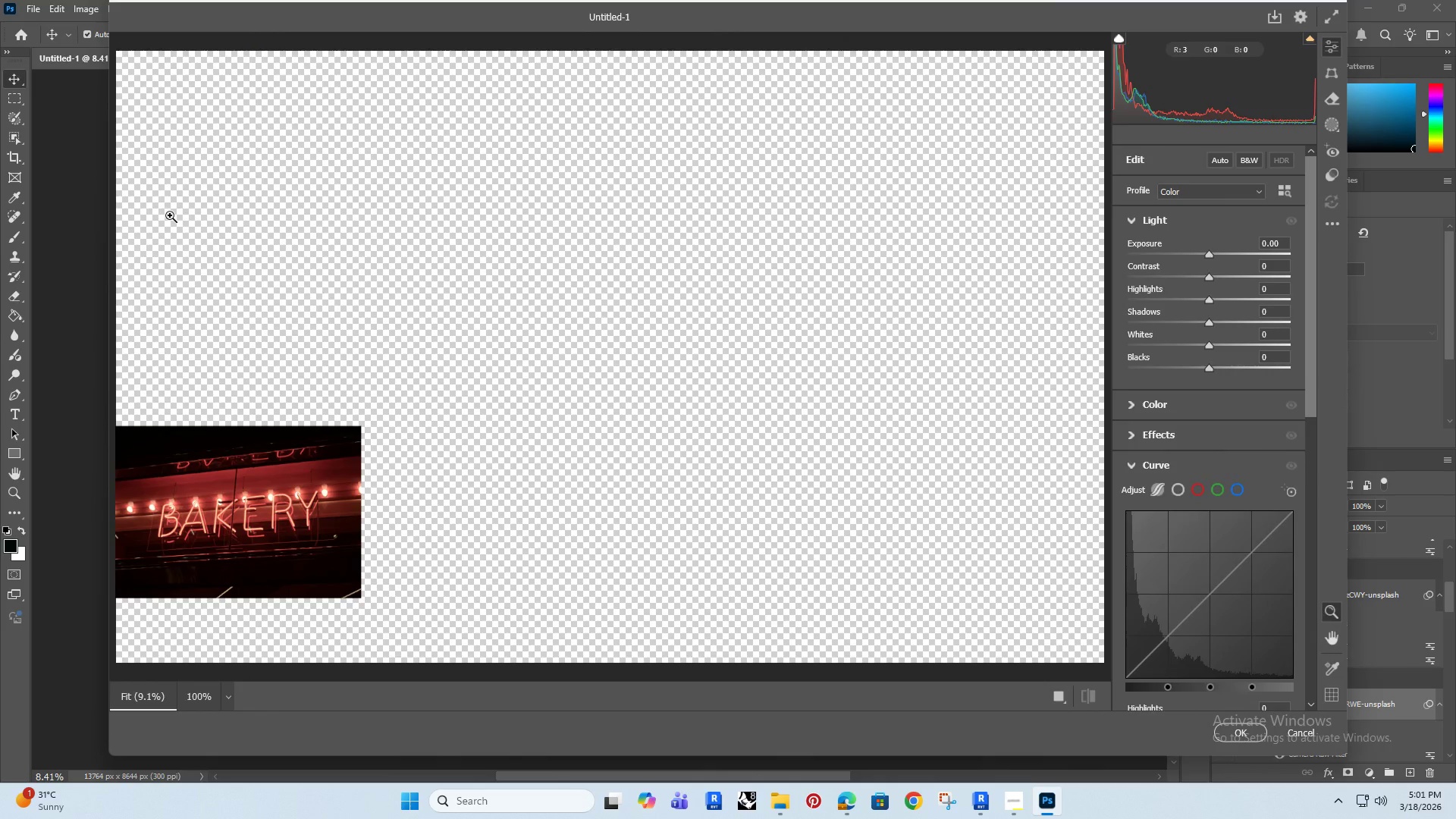 
left_click_drag(start_coordinate=[212, 526], to_coordinate=[320, 444])
 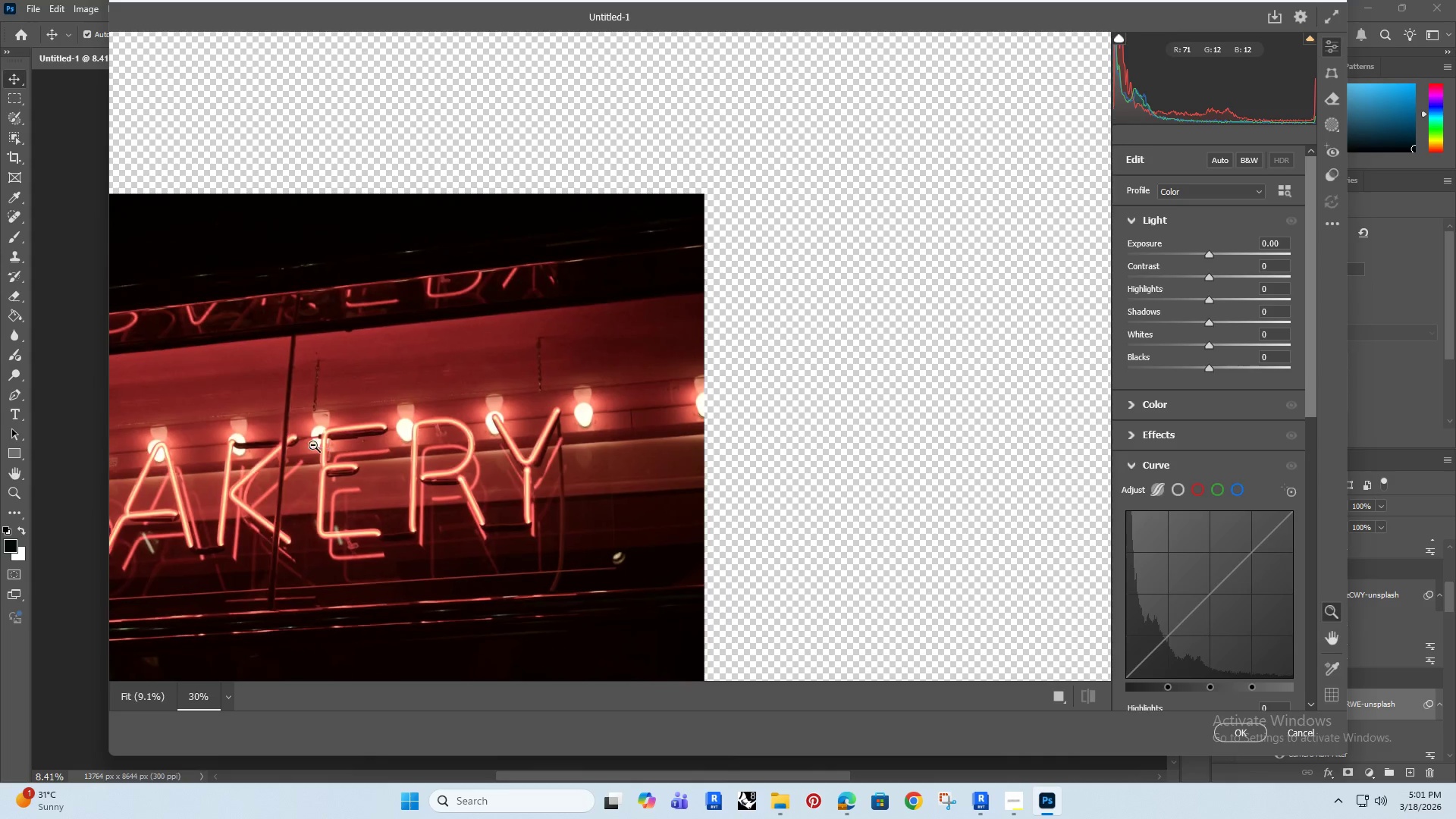 
hold_key(key=Space, duration=1.11)
 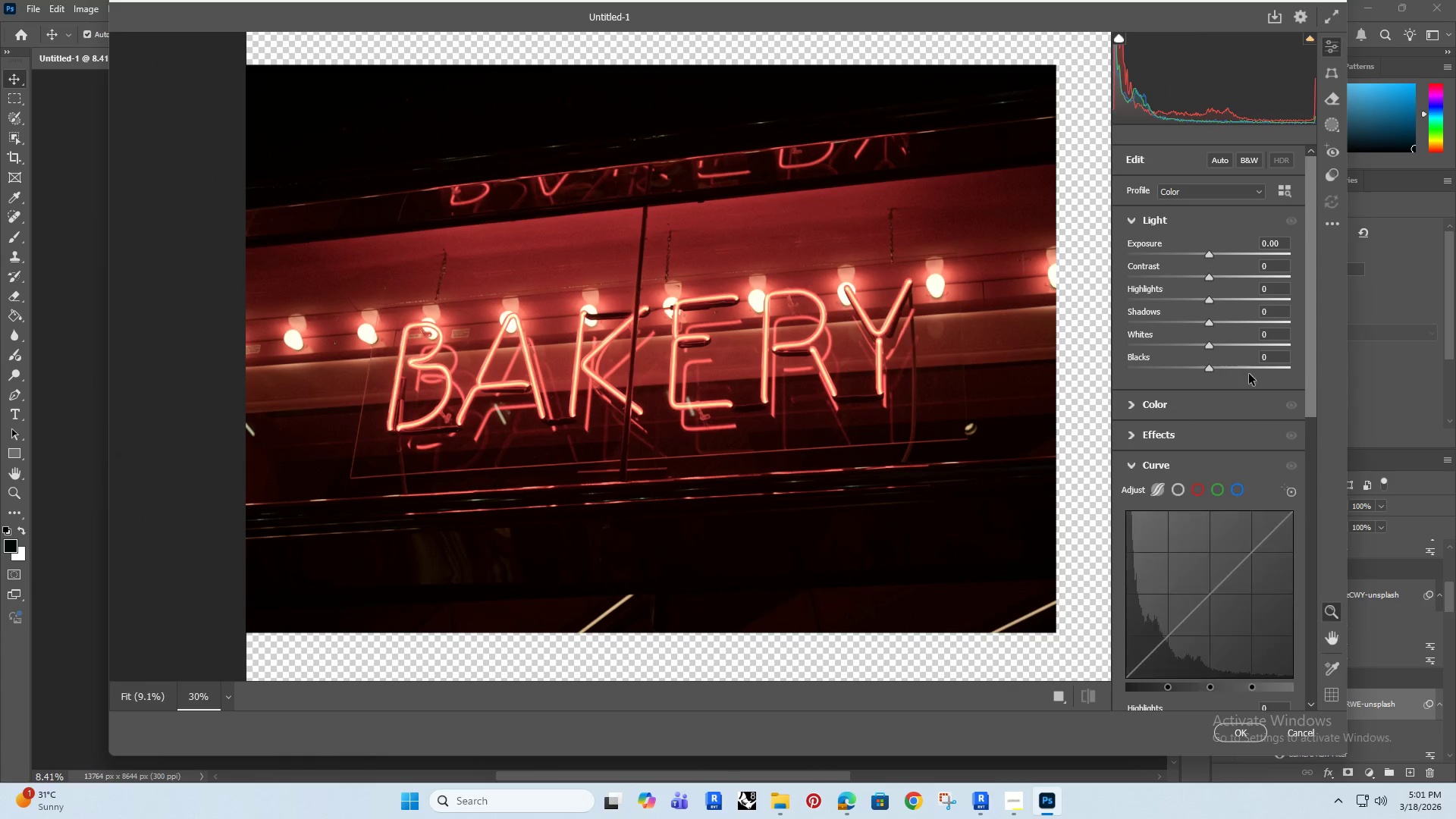 
left_click_drag(start_coordinate=[314, 441], to_coordinate=[666, 312])
 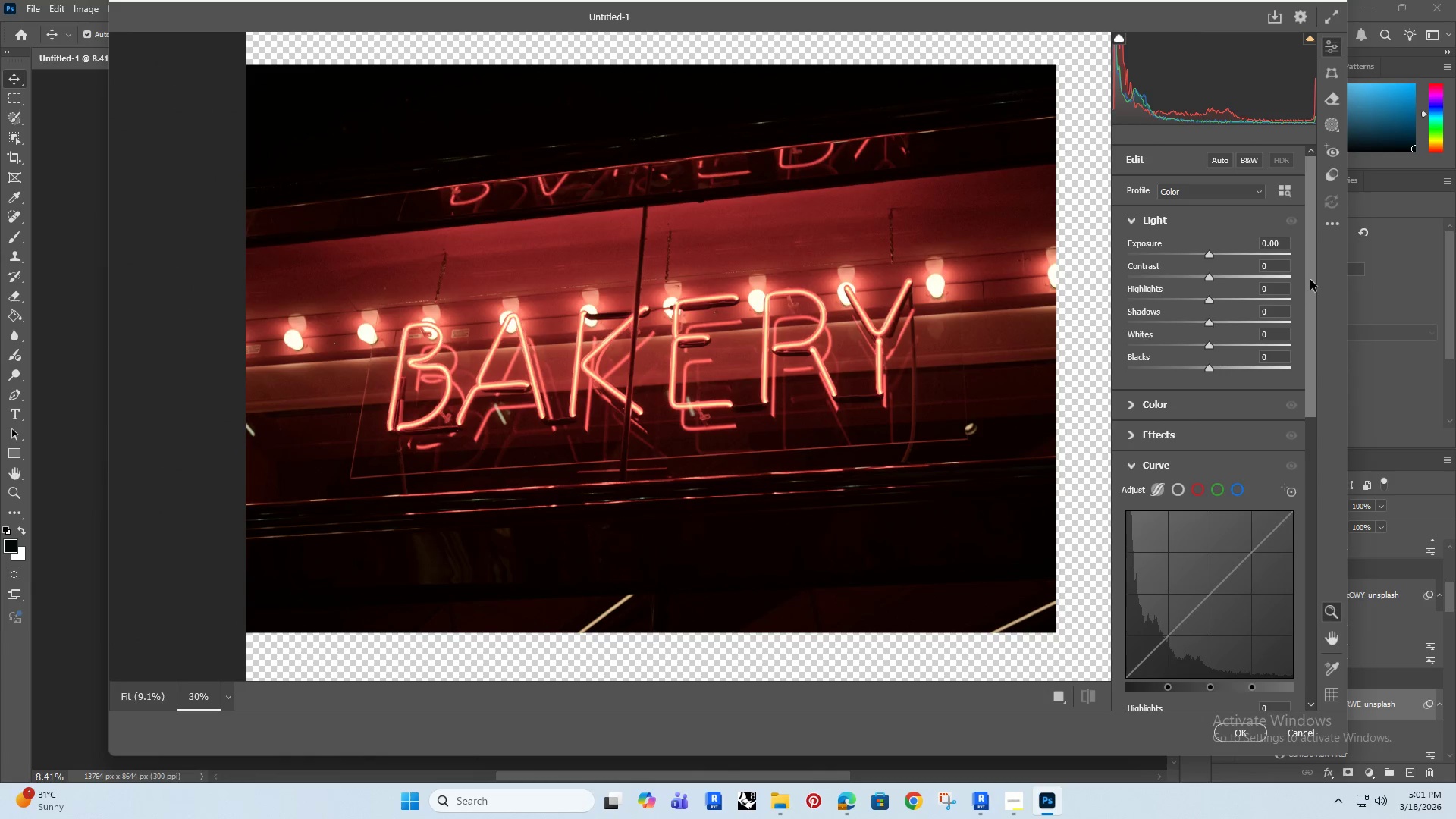 
left_click_drag(start_coordinate=[1313, 277], to_coordinate=[1304, 417])
 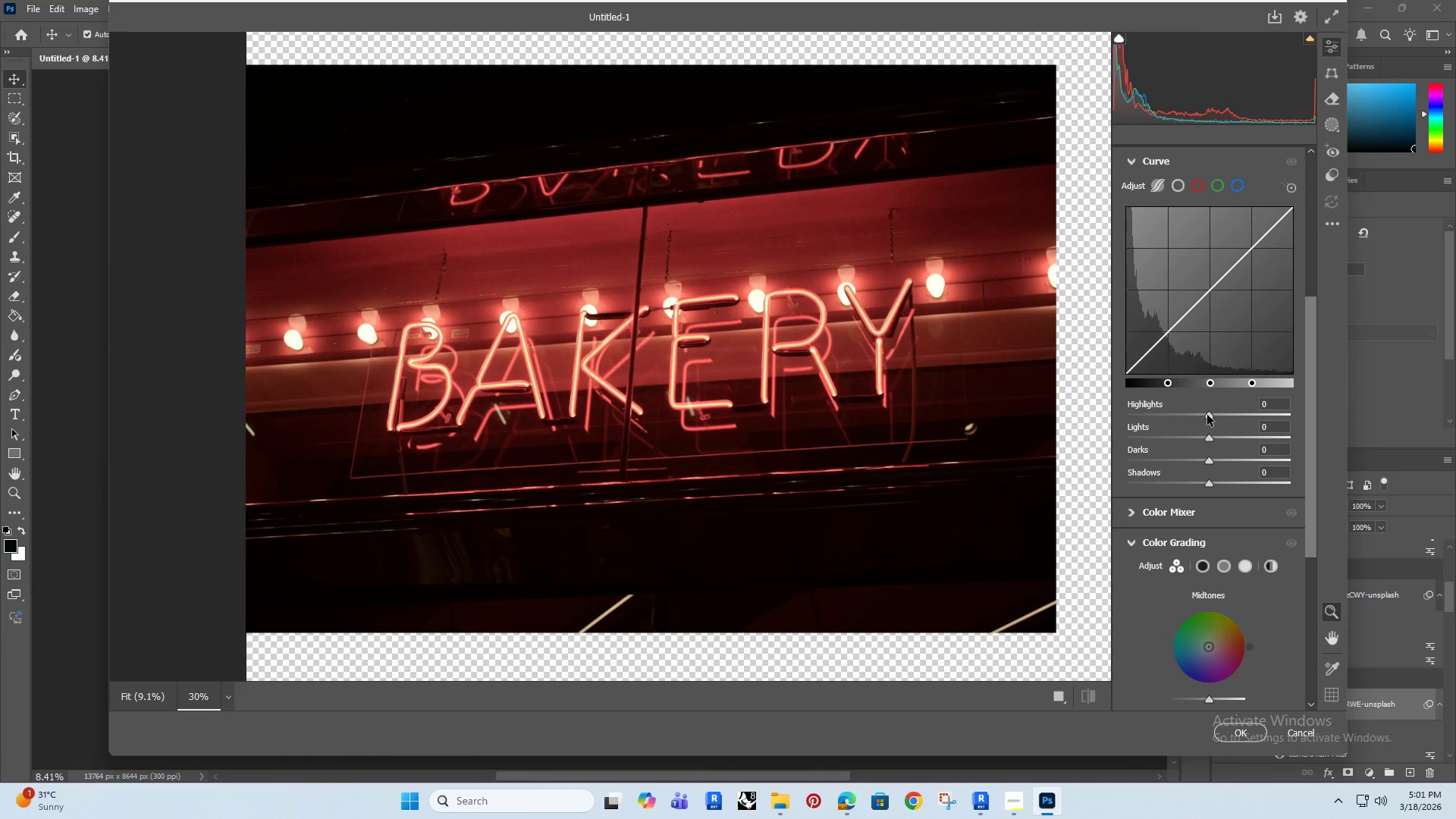 
left_click_drag(start_coordinate=[1207, 415], to_coordinate=[1455, 367])
 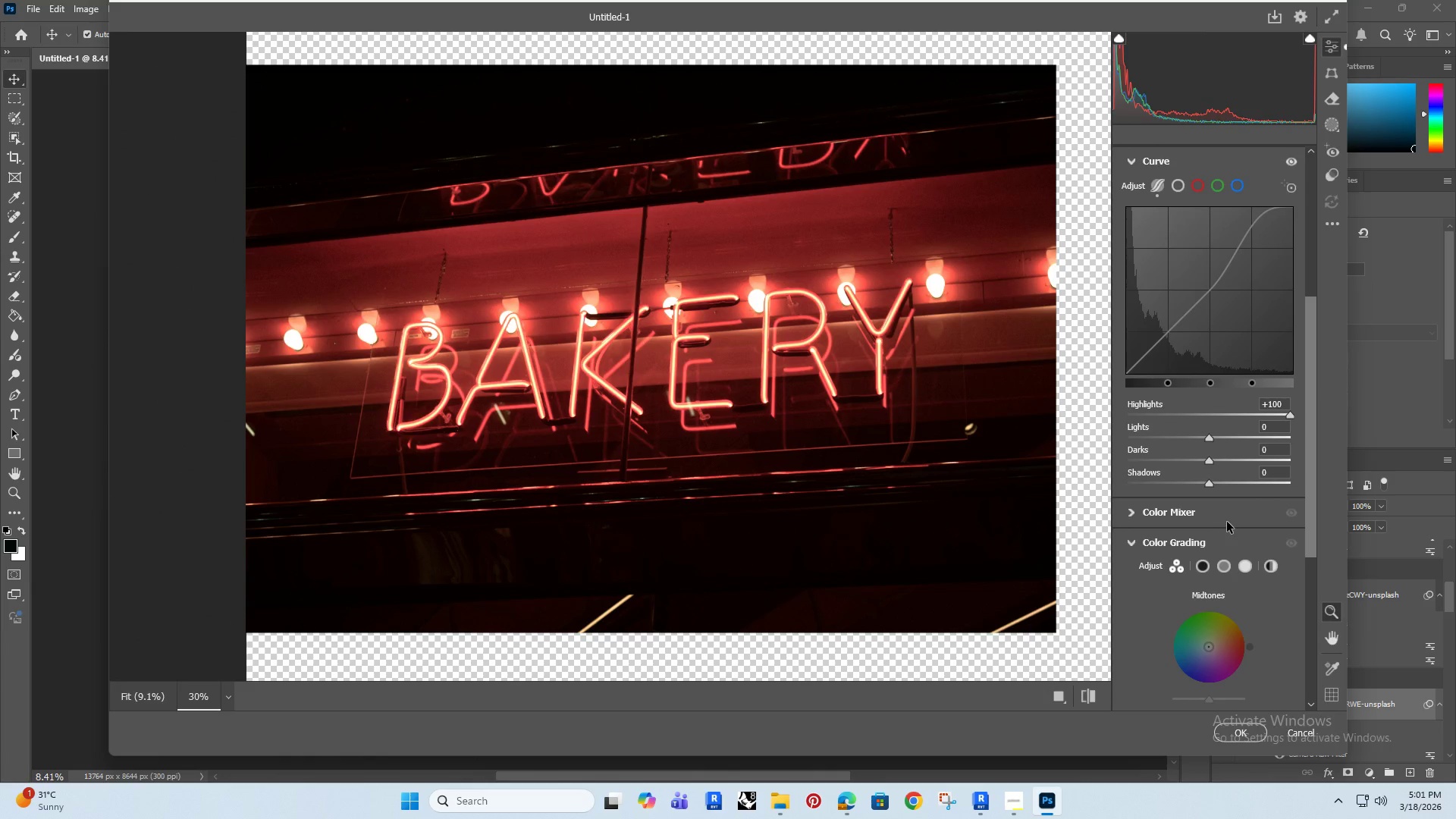 
left_click_drag(start_coordinate=[1310, 410], to_coordinate=[1291, 504])
 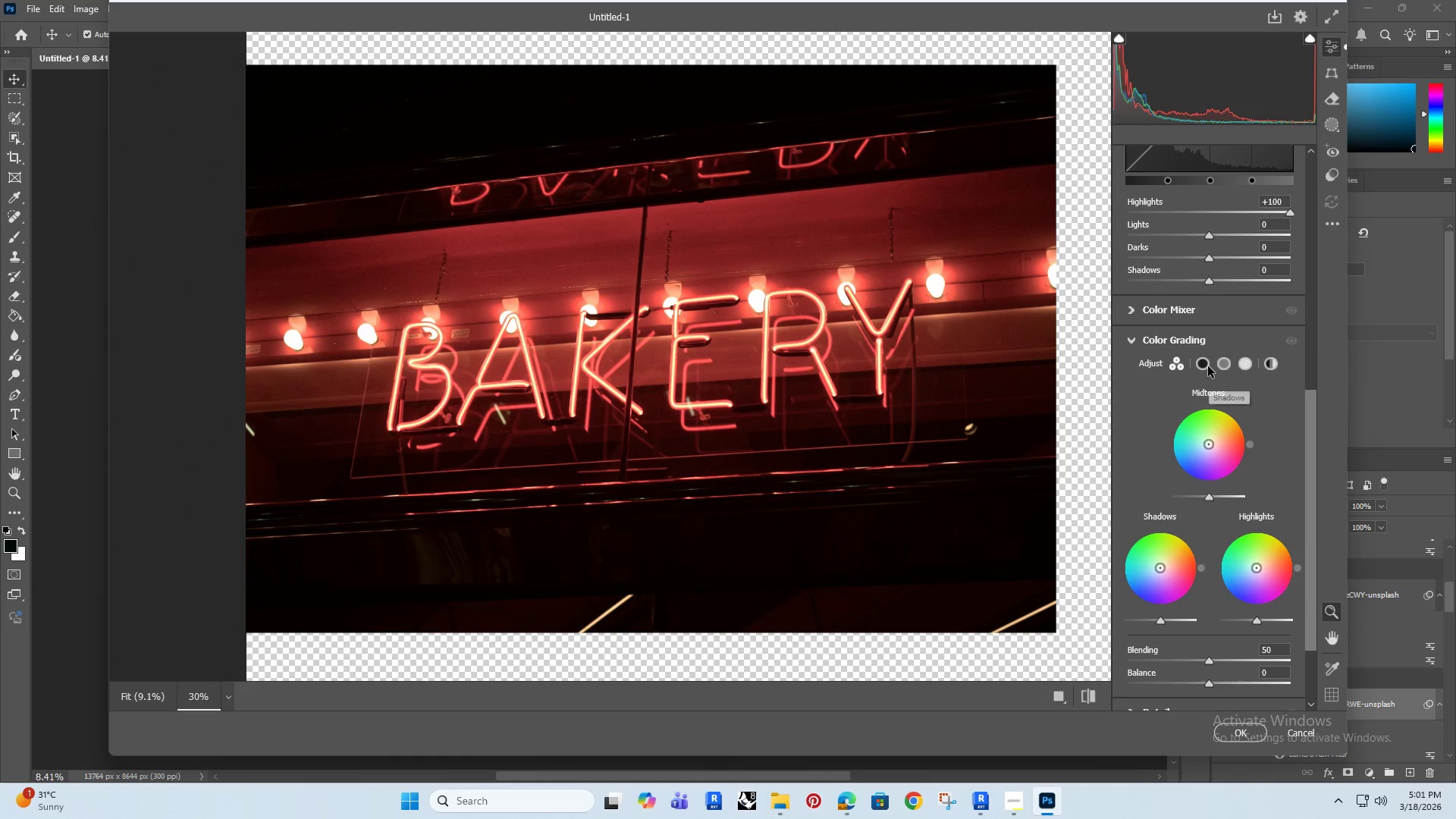 
left_click([1200, 361])
 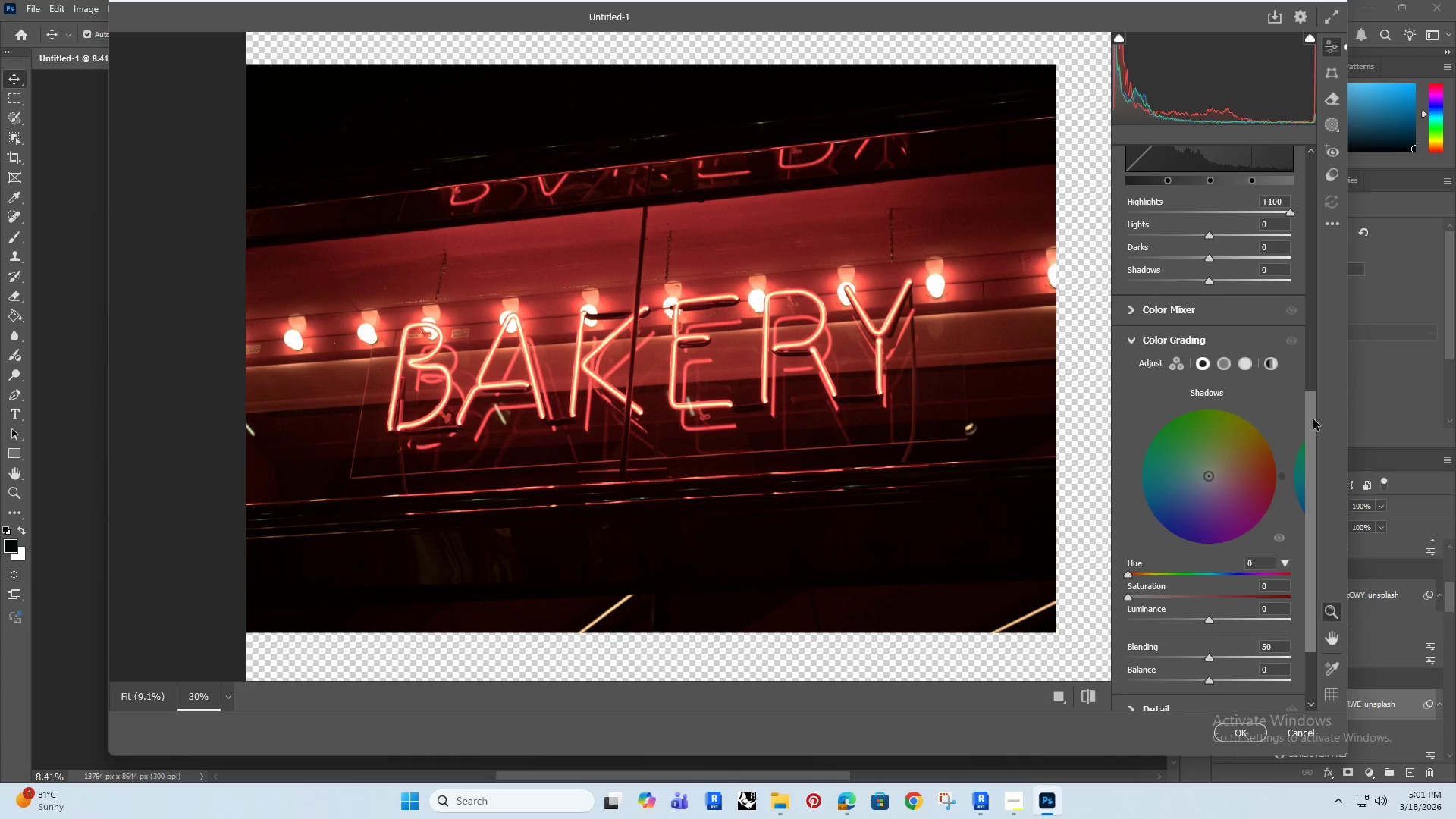 
left_click_drag(start_coordinate=[1312, 417], to_coordinate=[1297, 472])
 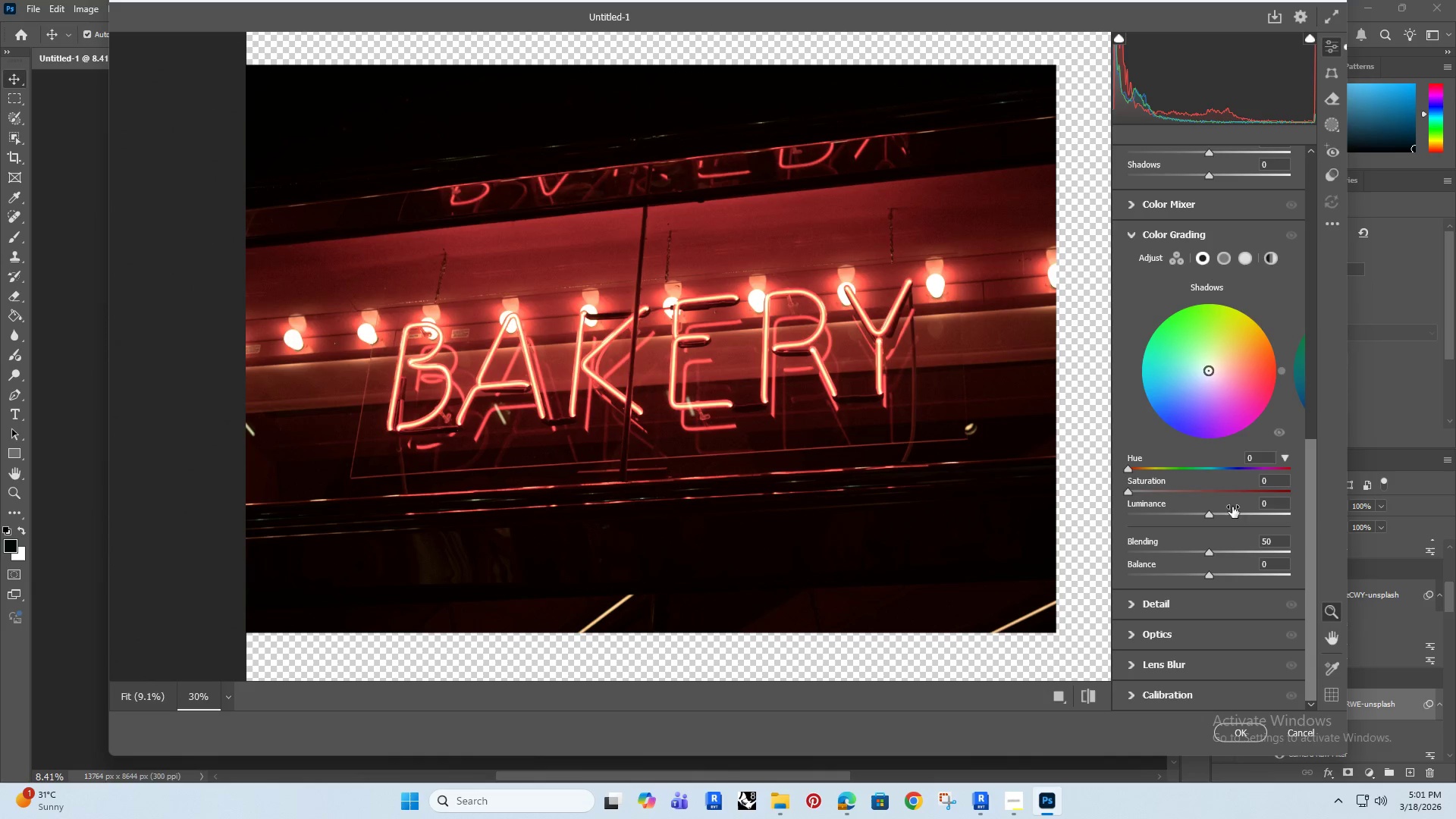 
left_click([1258, 463])
 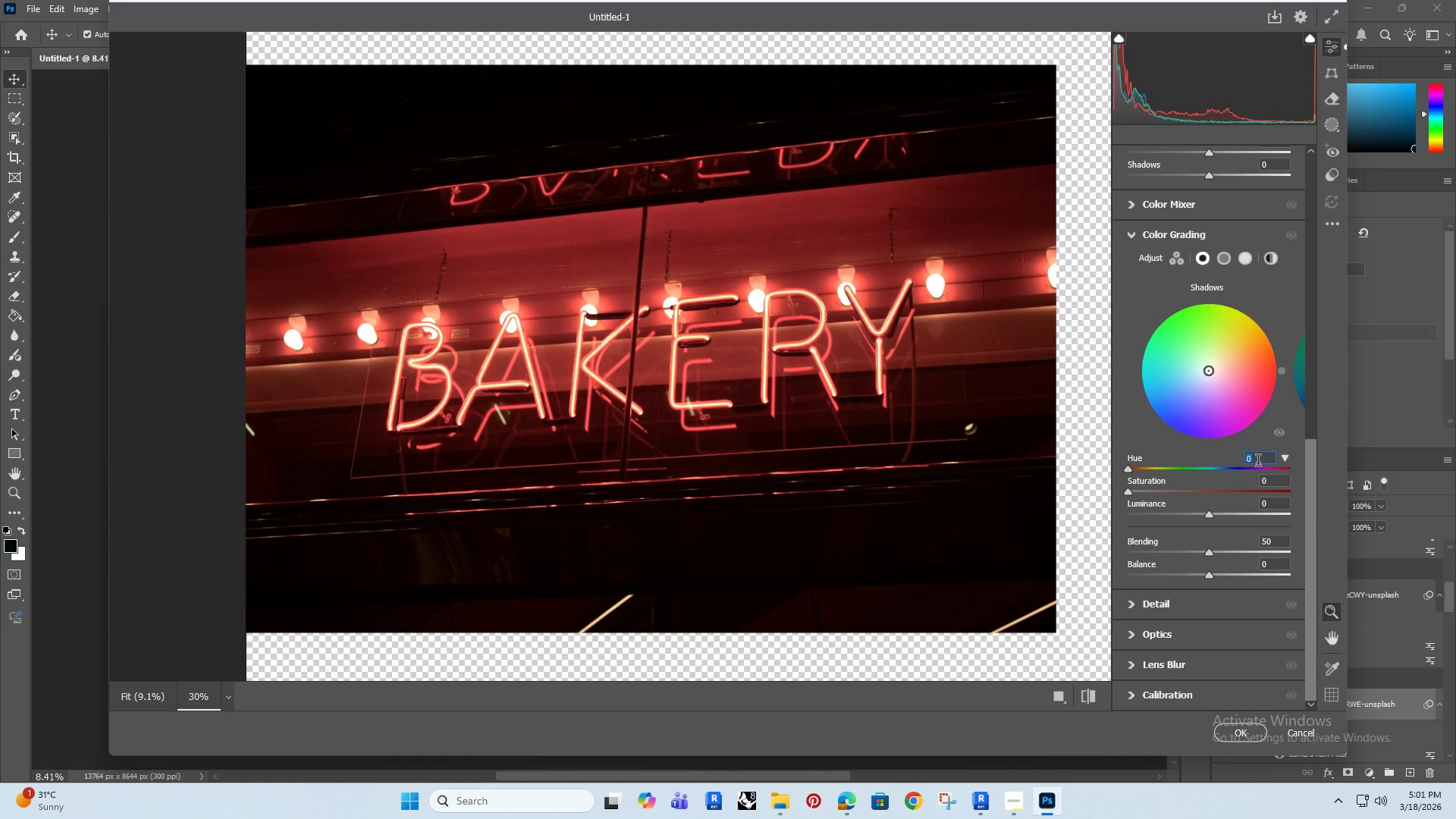 
type(232)
key(Backspace)
key(Backspace)
type(20)
 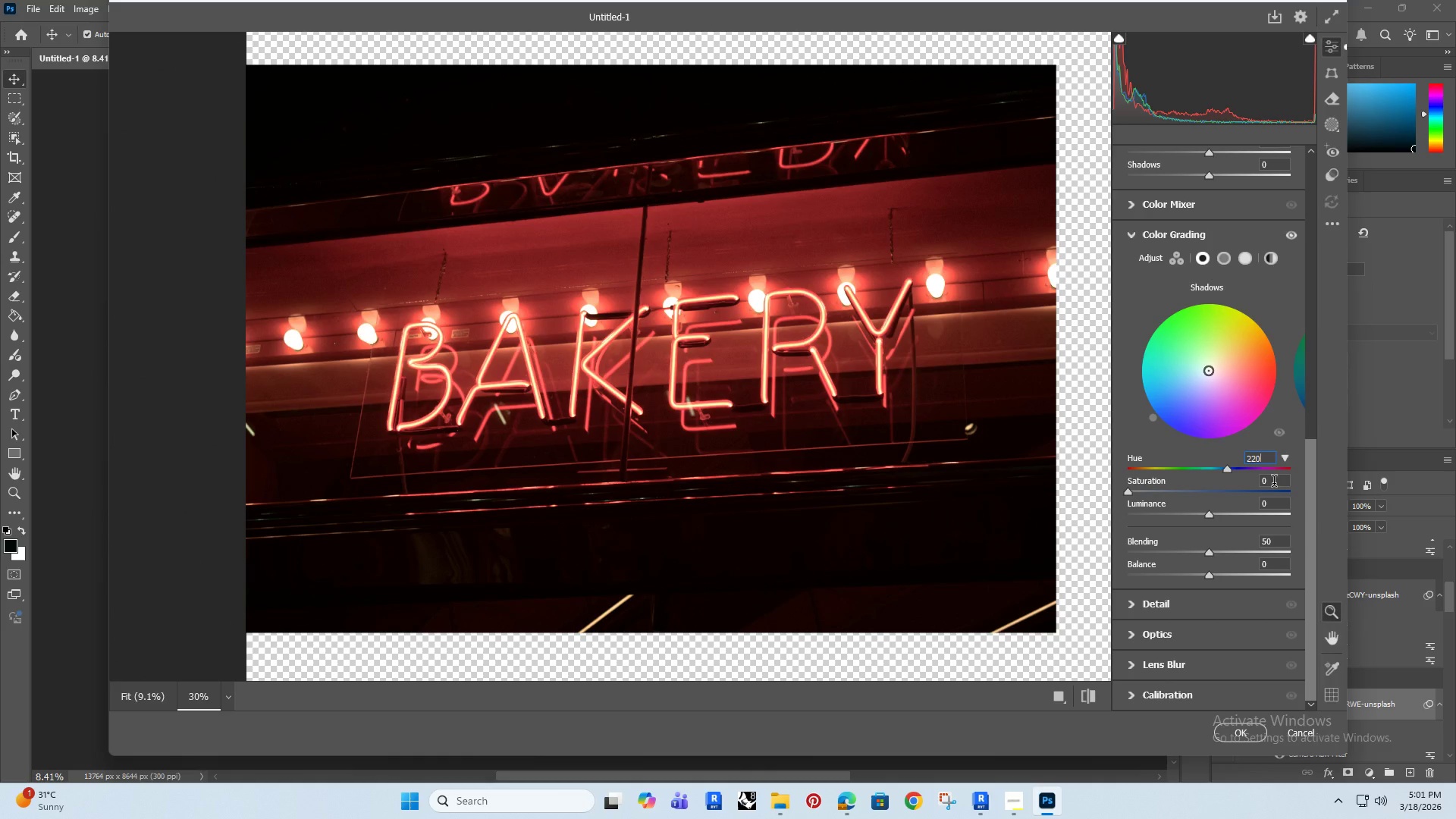 
left_click([1274, 483])
 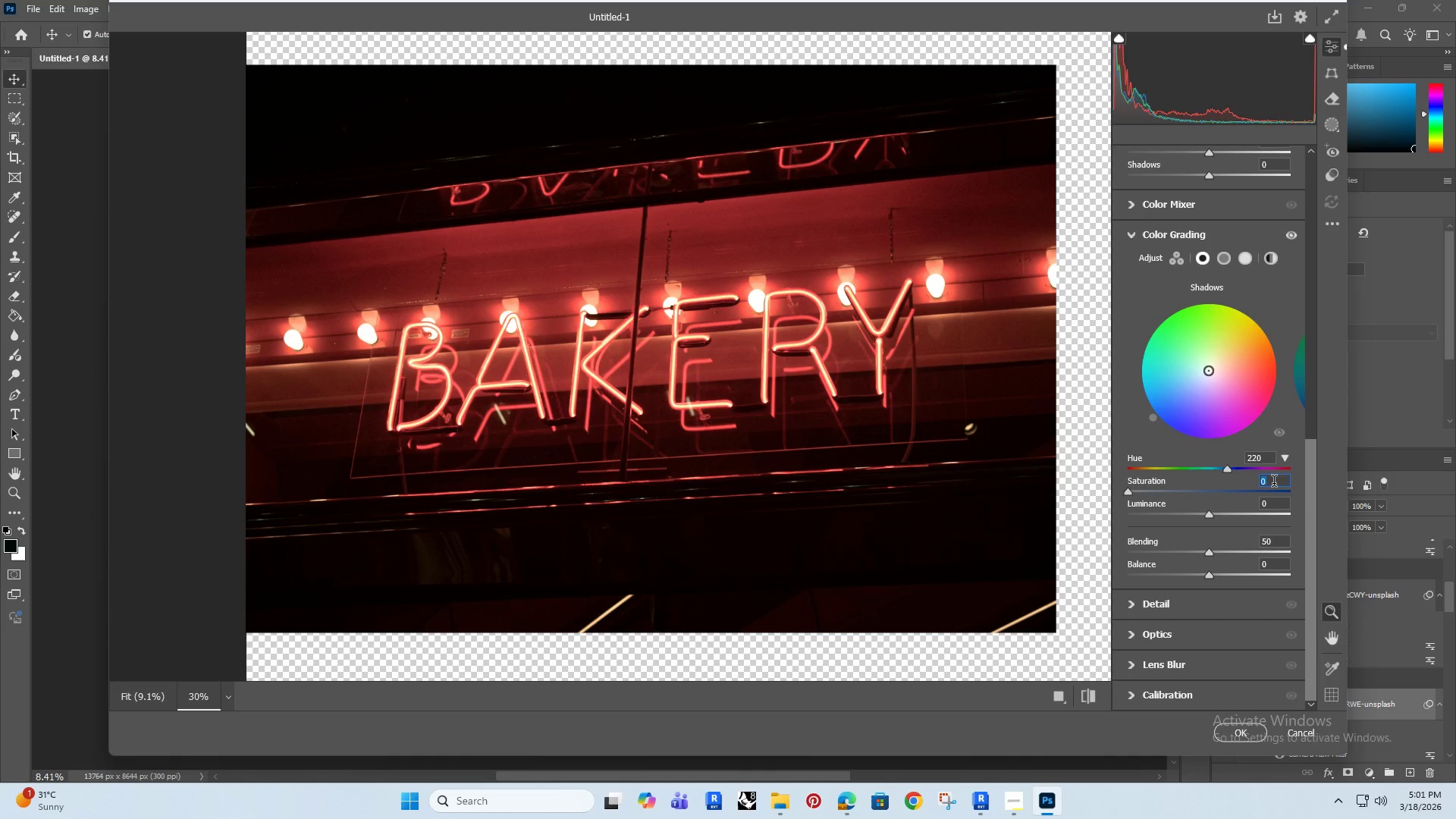 
type(15)
 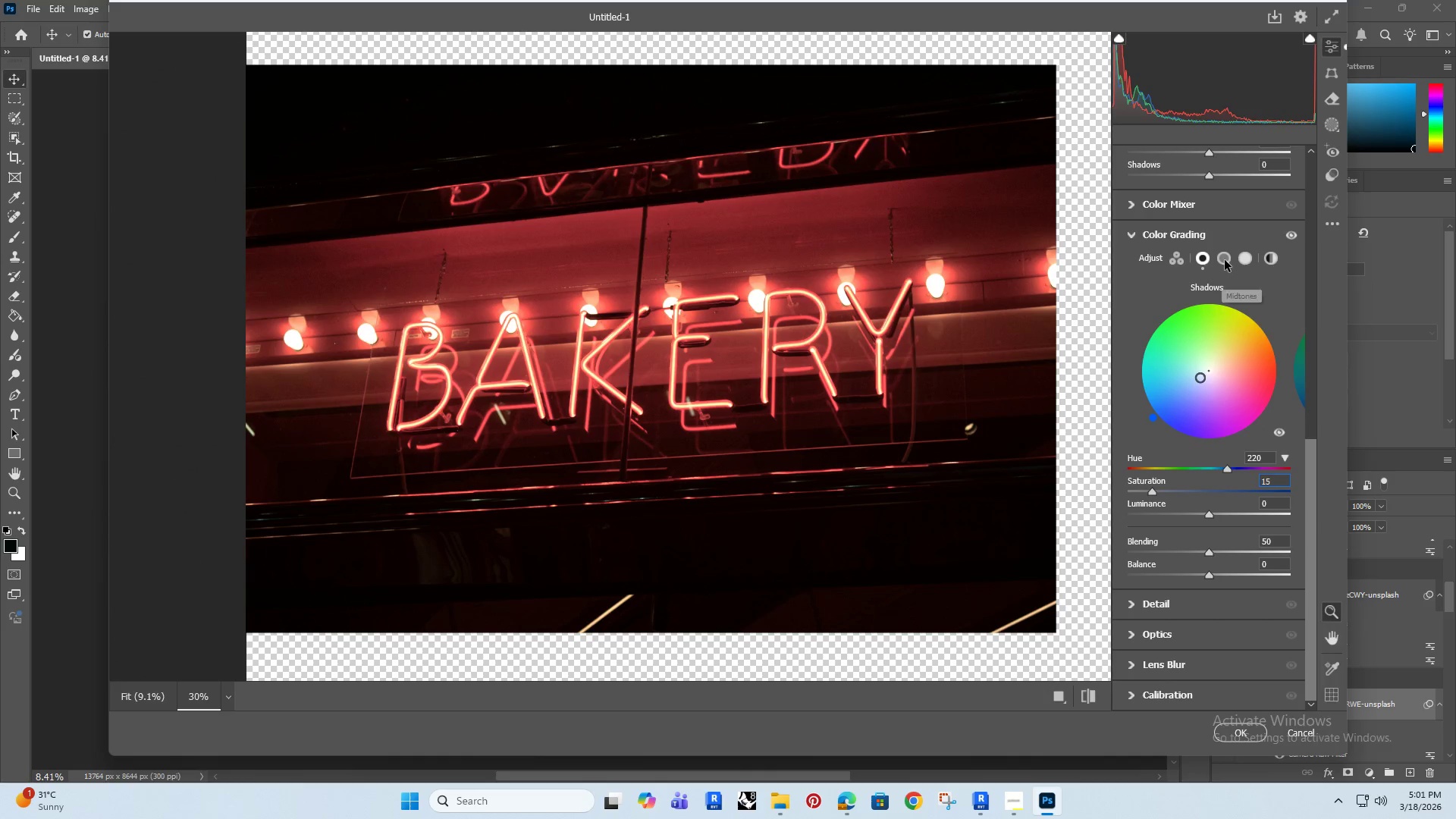 
left_click([1227, 257])
 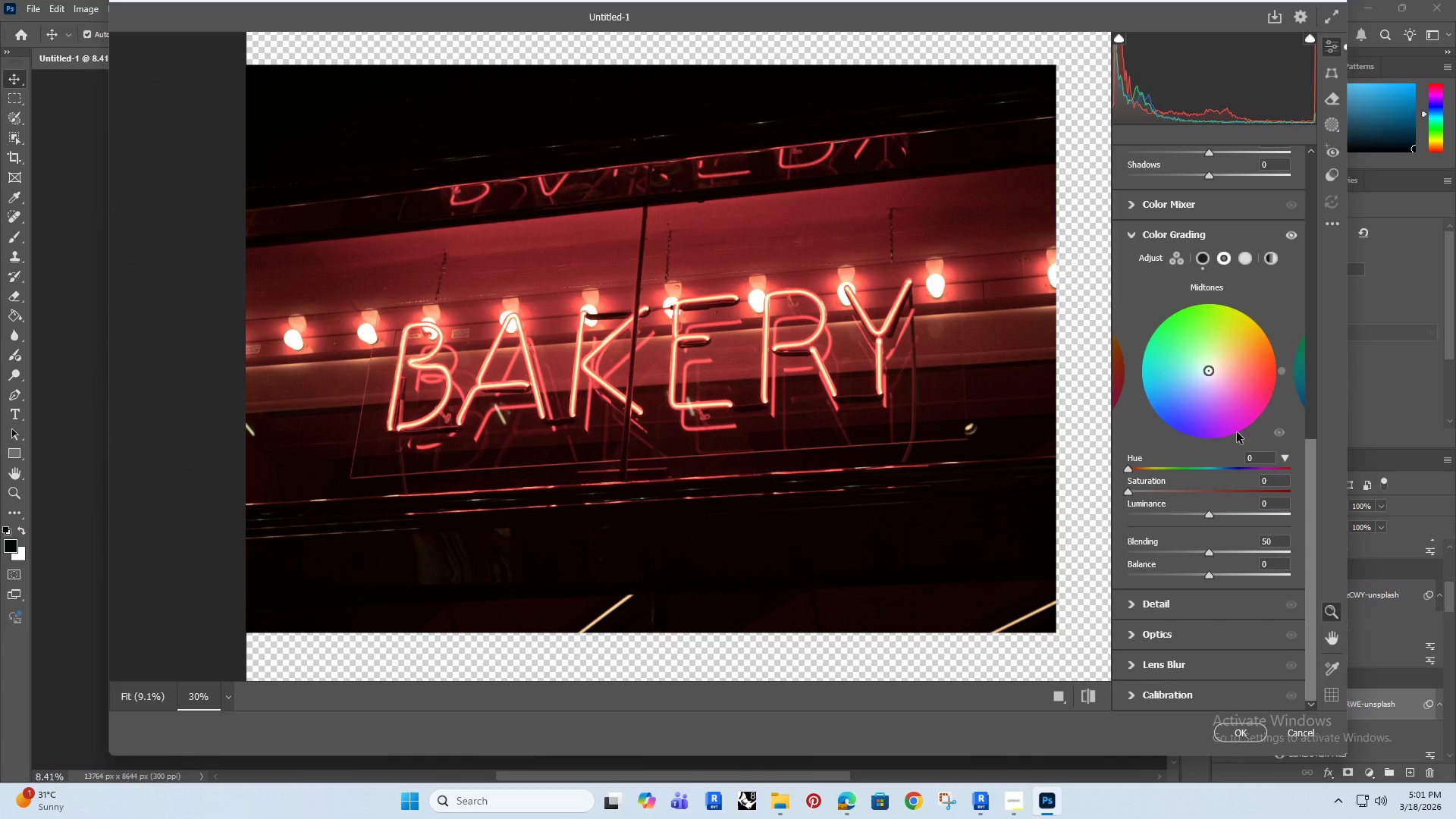 
left_click([1265, 463])
 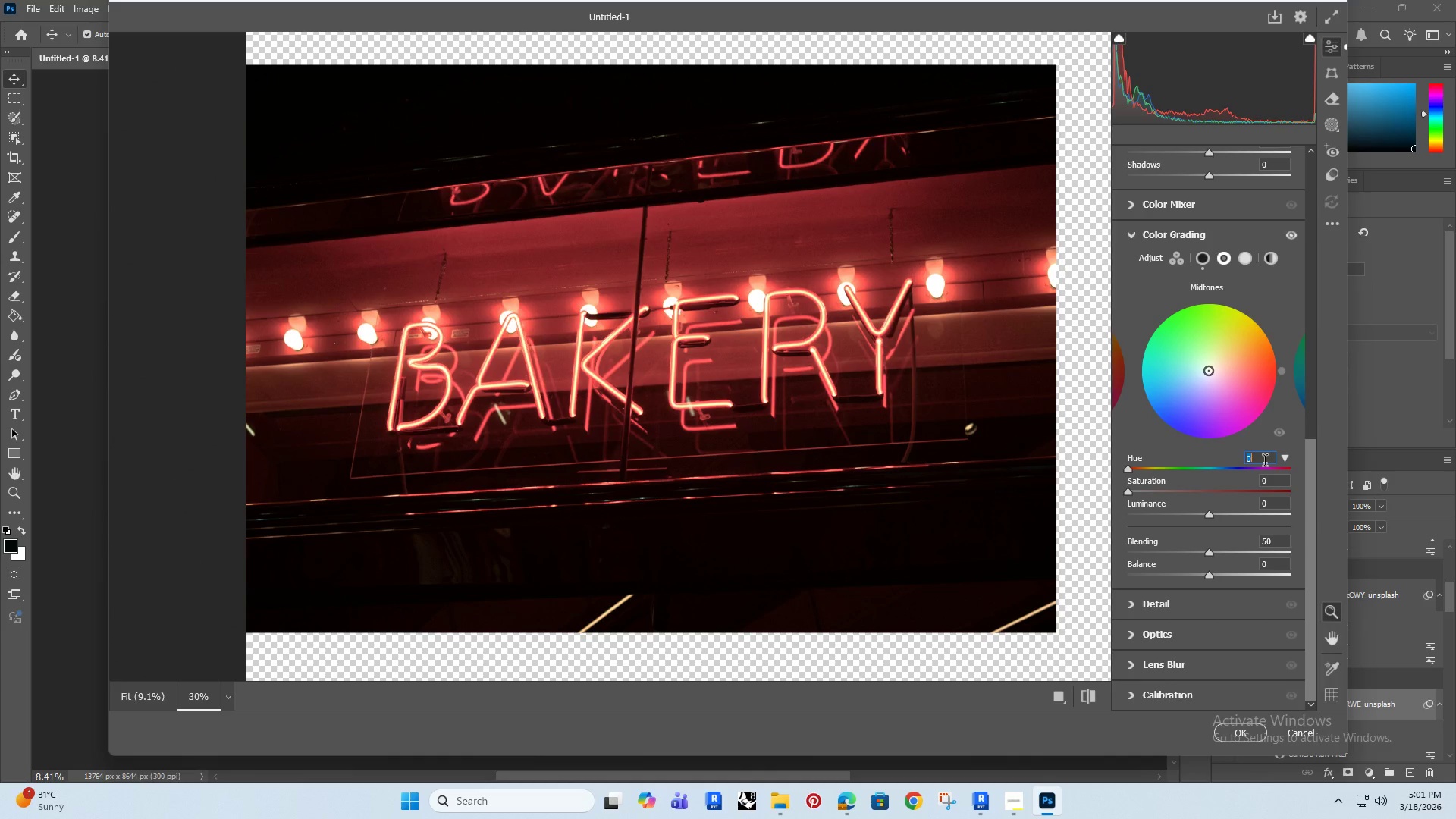 
type(330)
 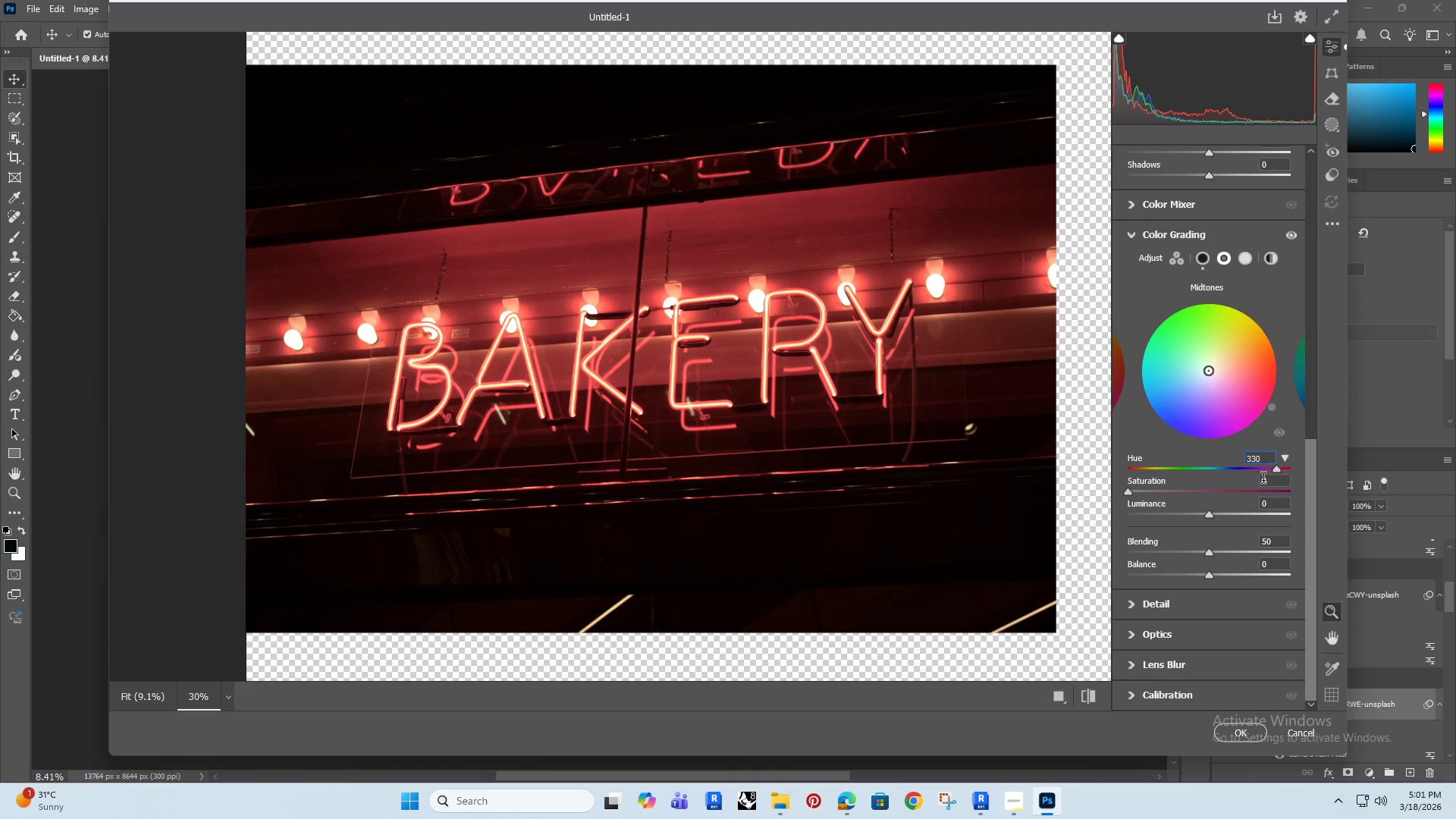 
left_click([1279, 485])
 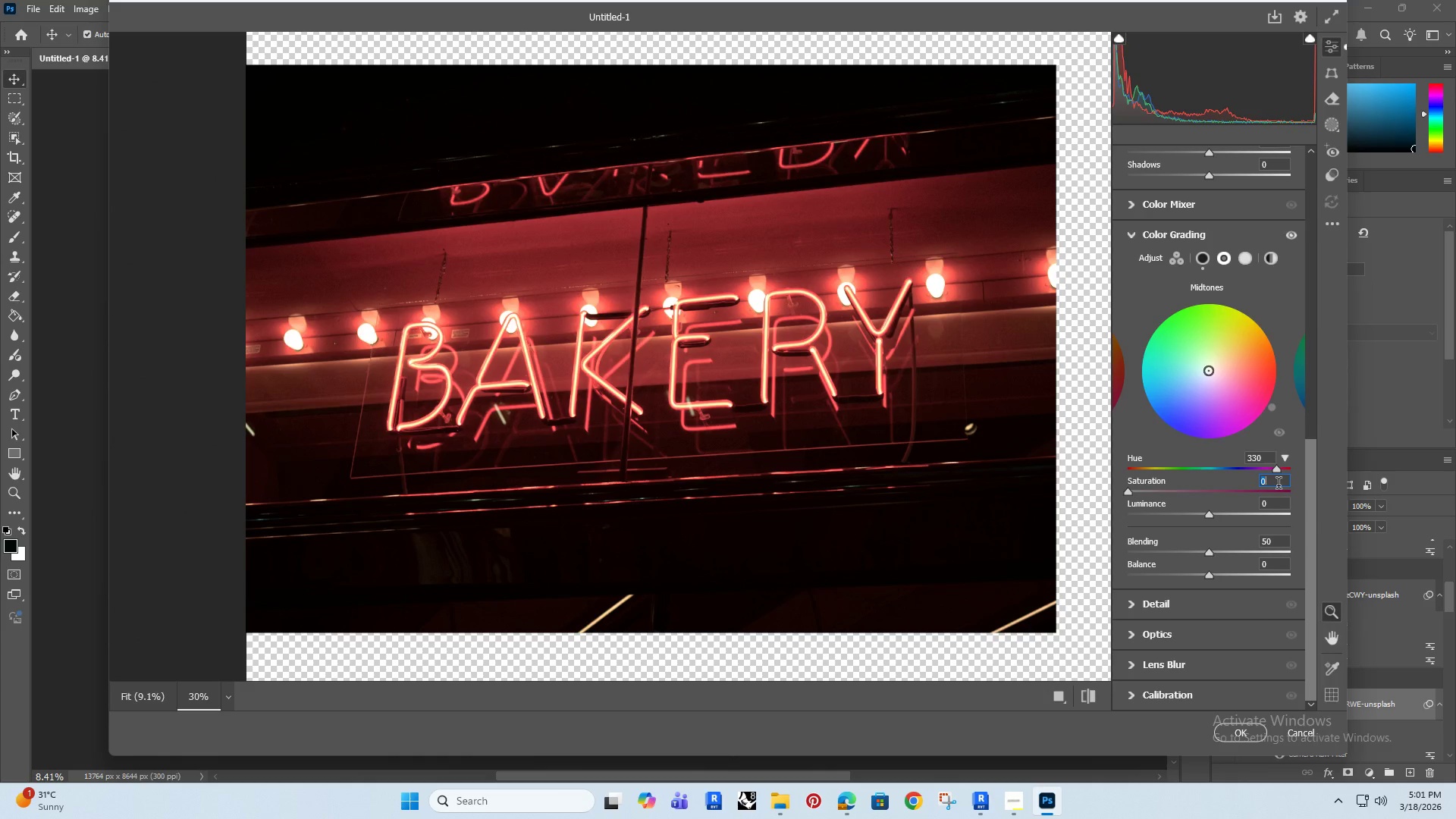 
type(20)
 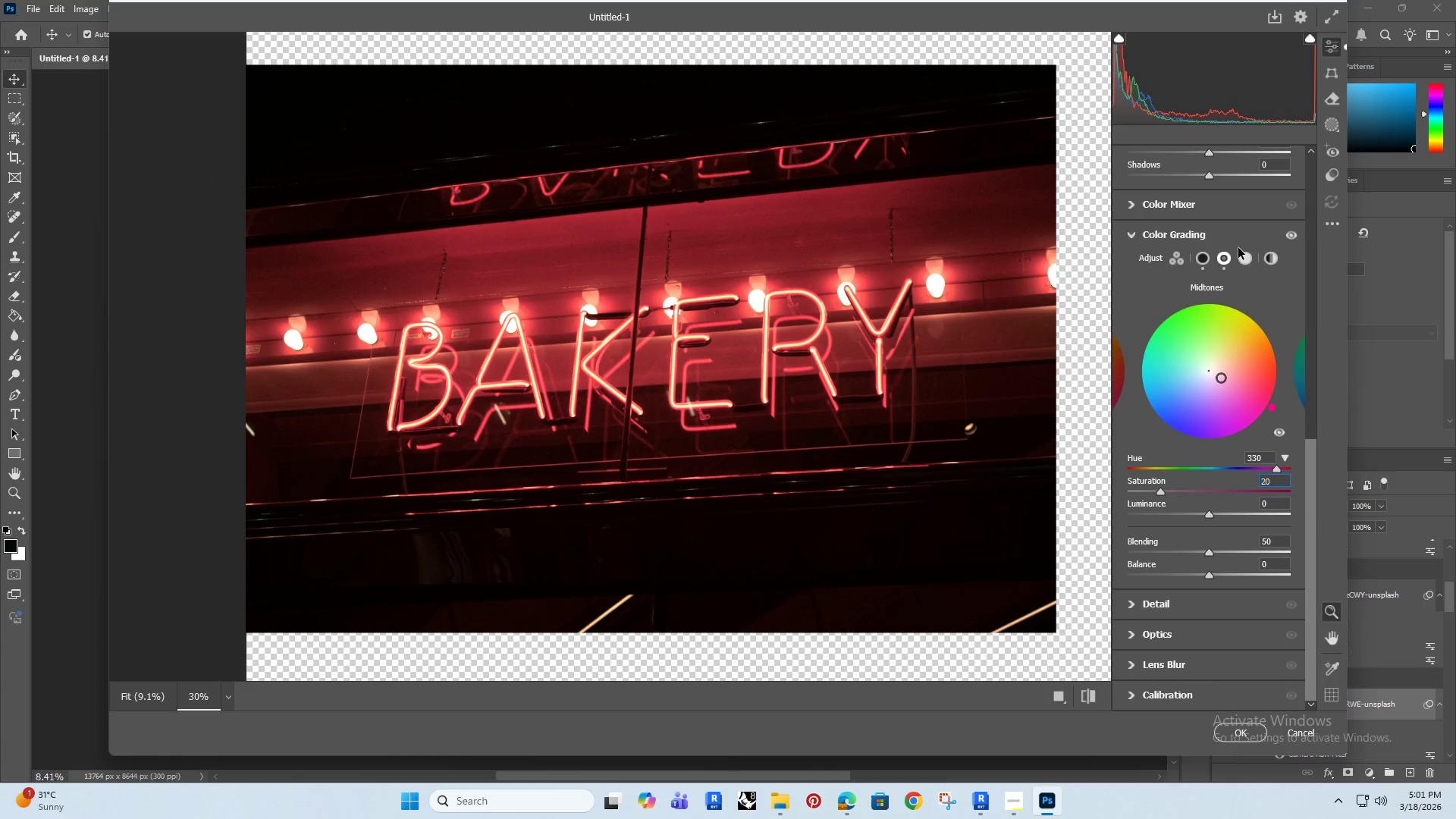 
left_click([1250, 265])
 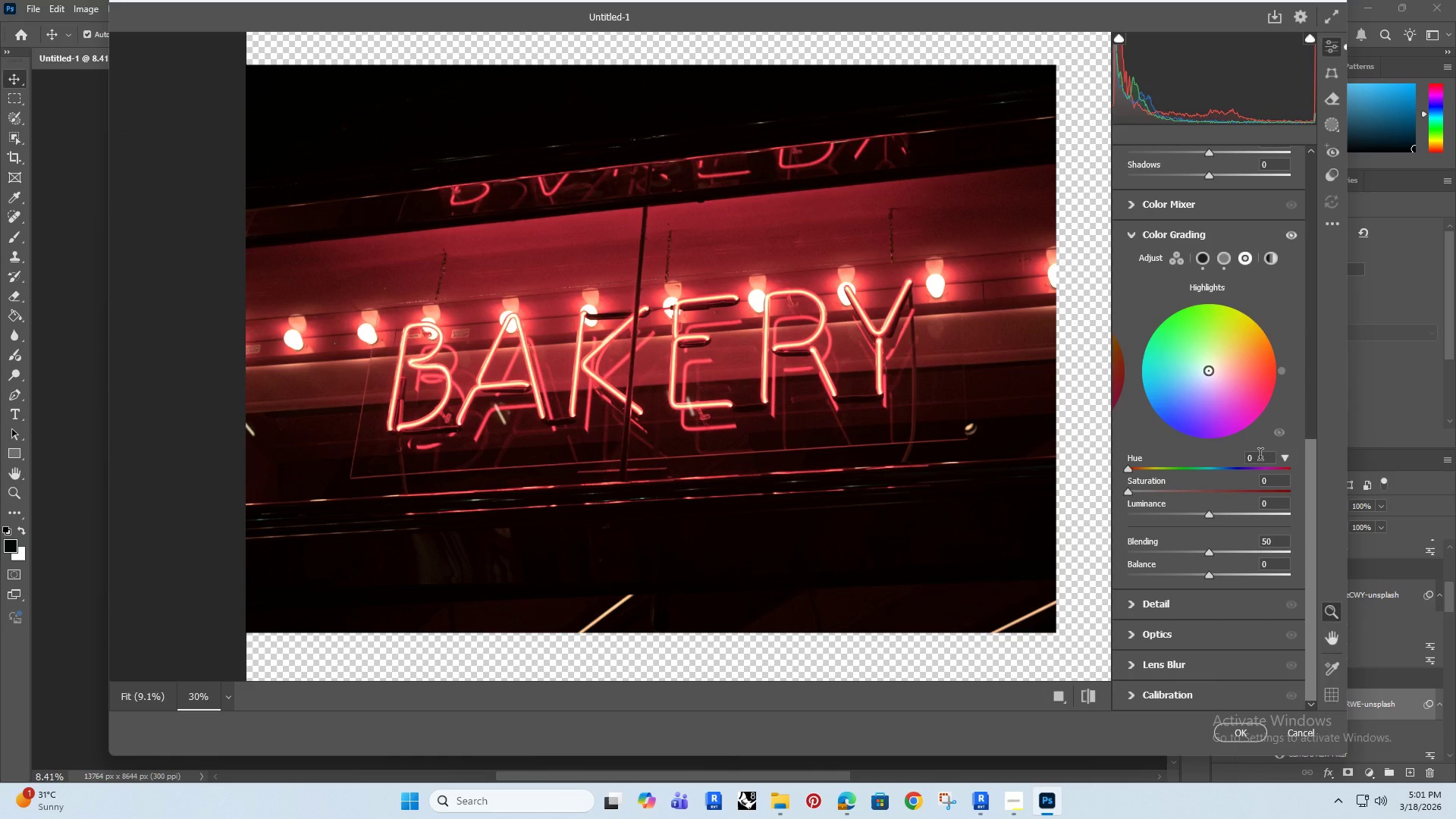 
left_click([1260, 457])
 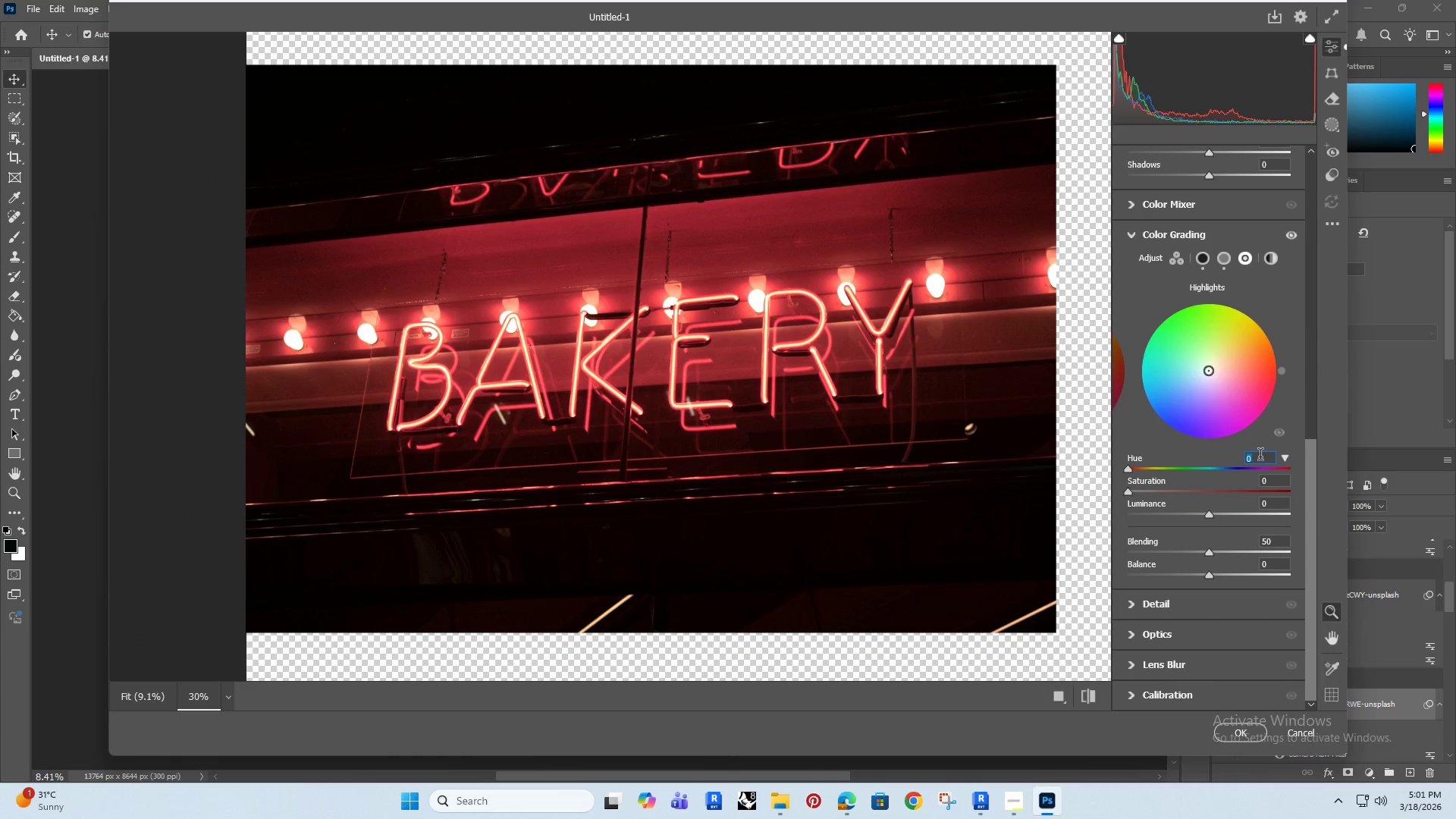 
type(50)
 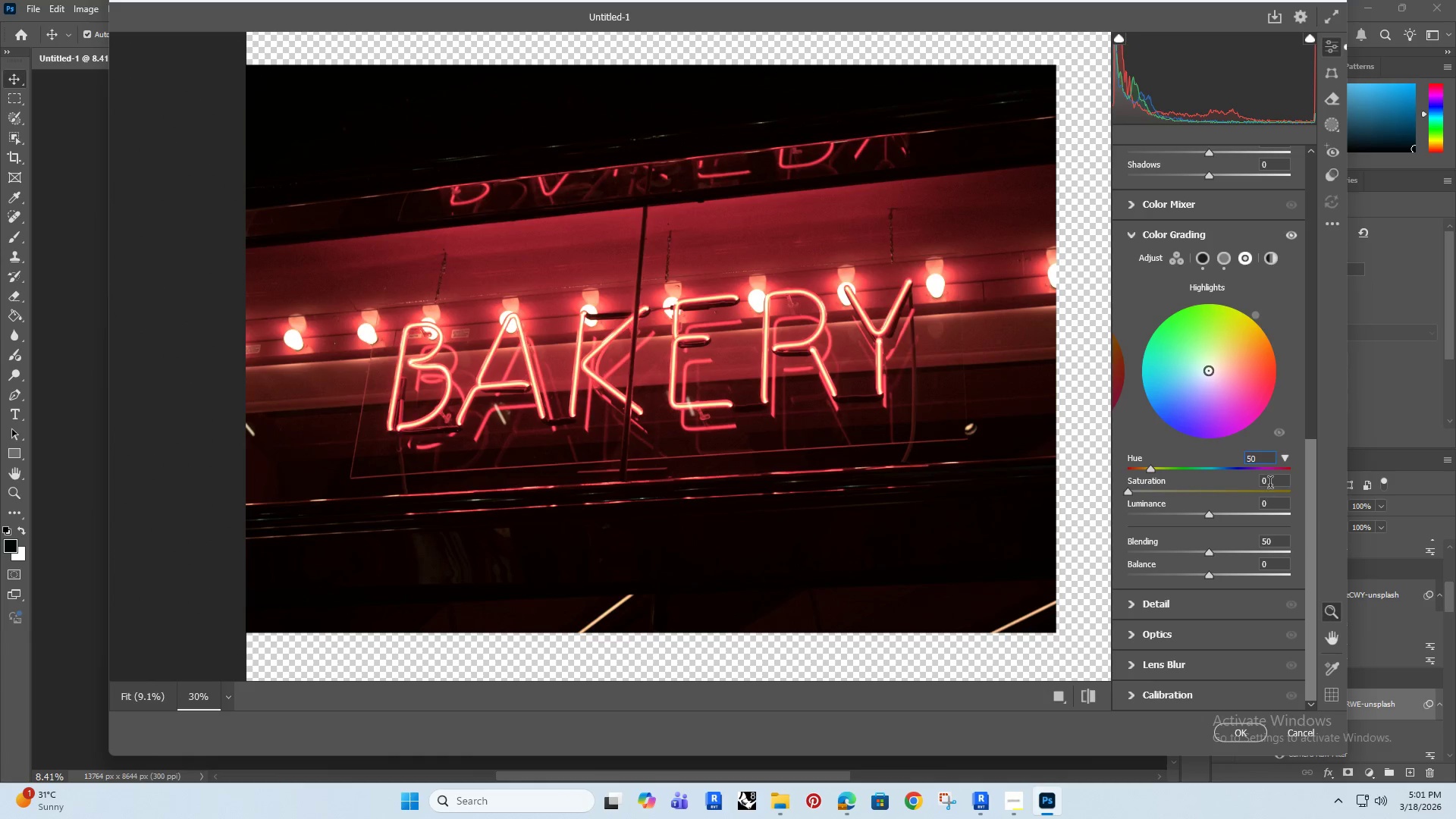 
left_click([1275, 479])
 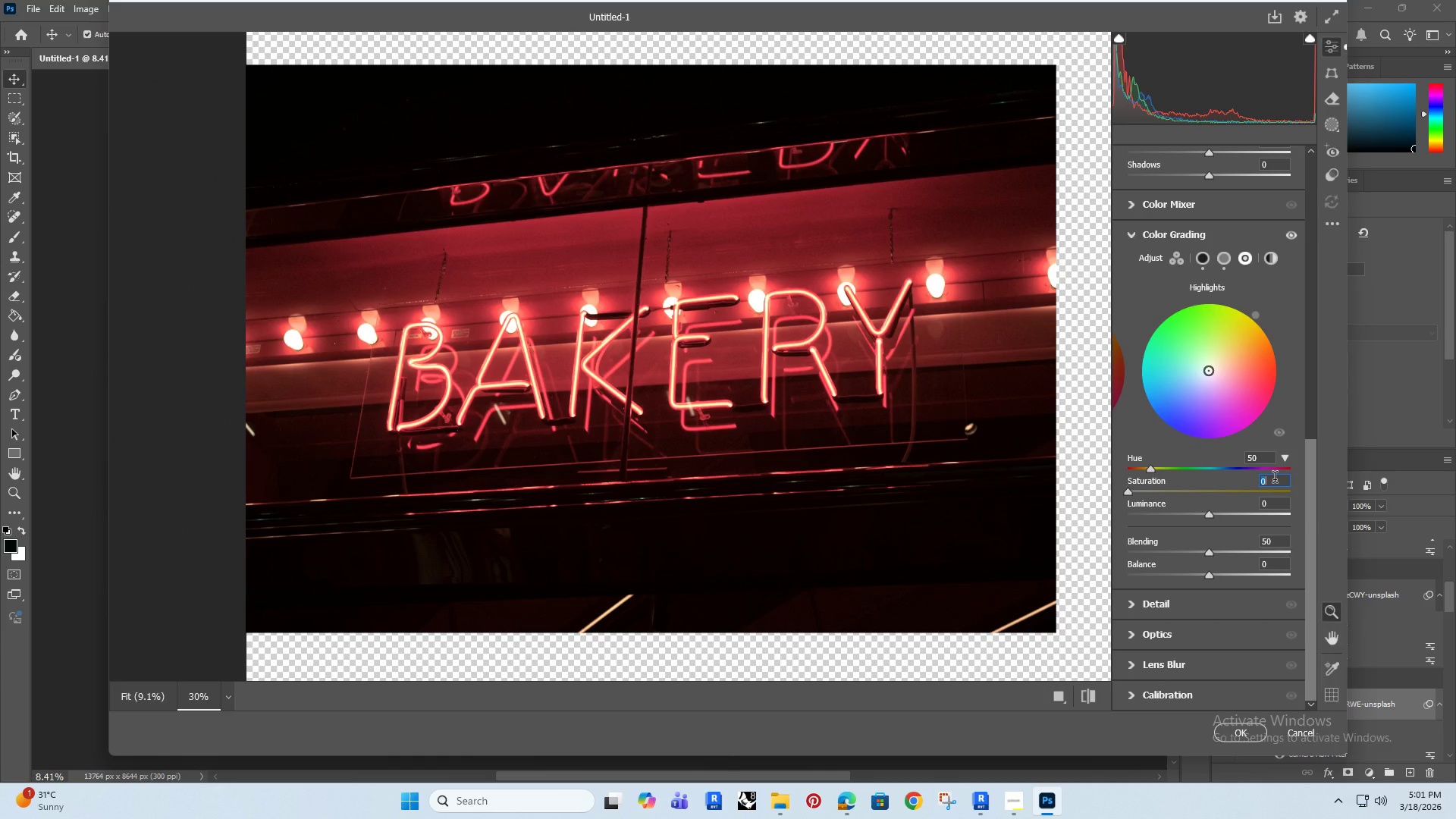 
type(10)
 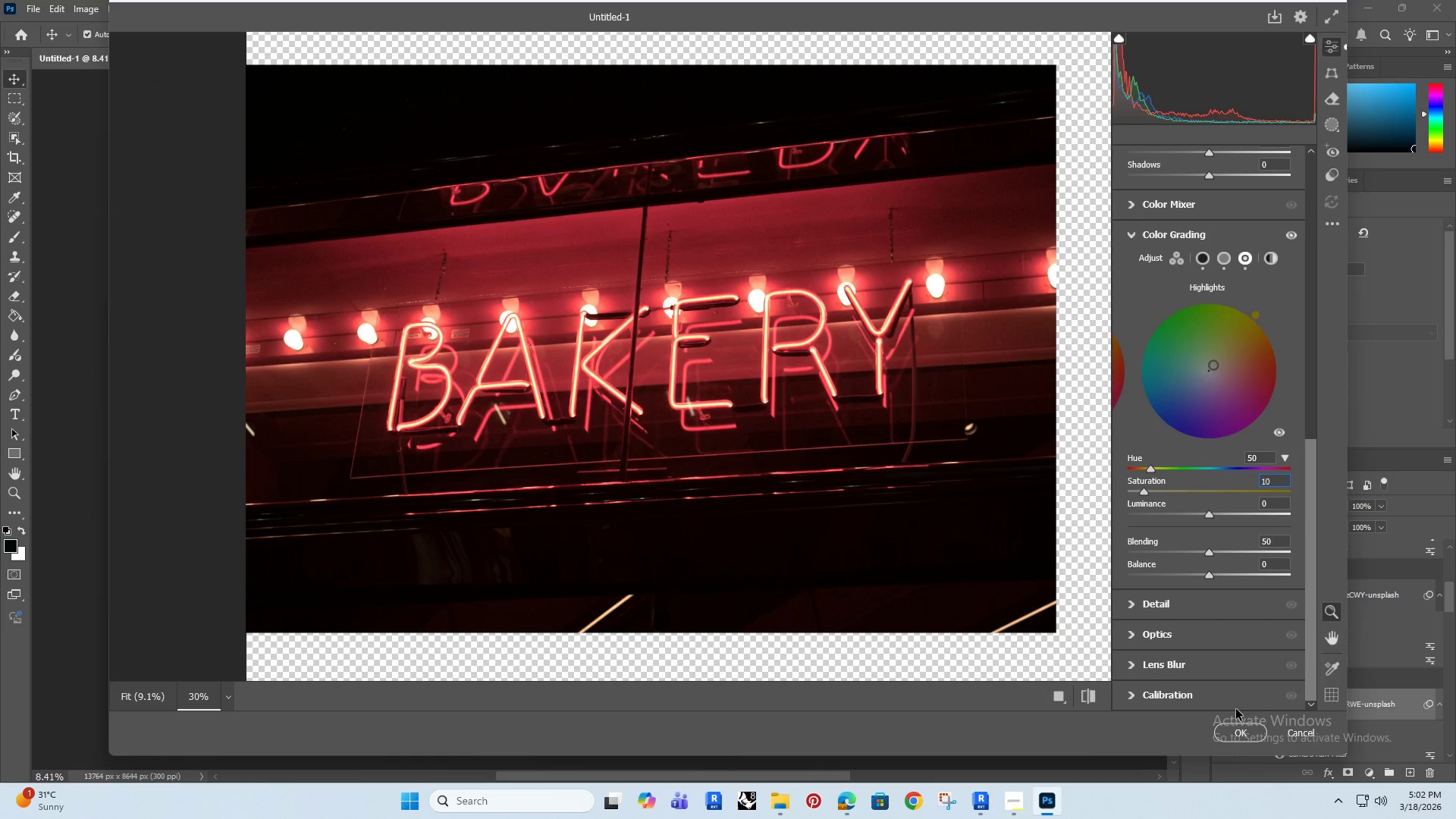 
left_click([1238, 736])
 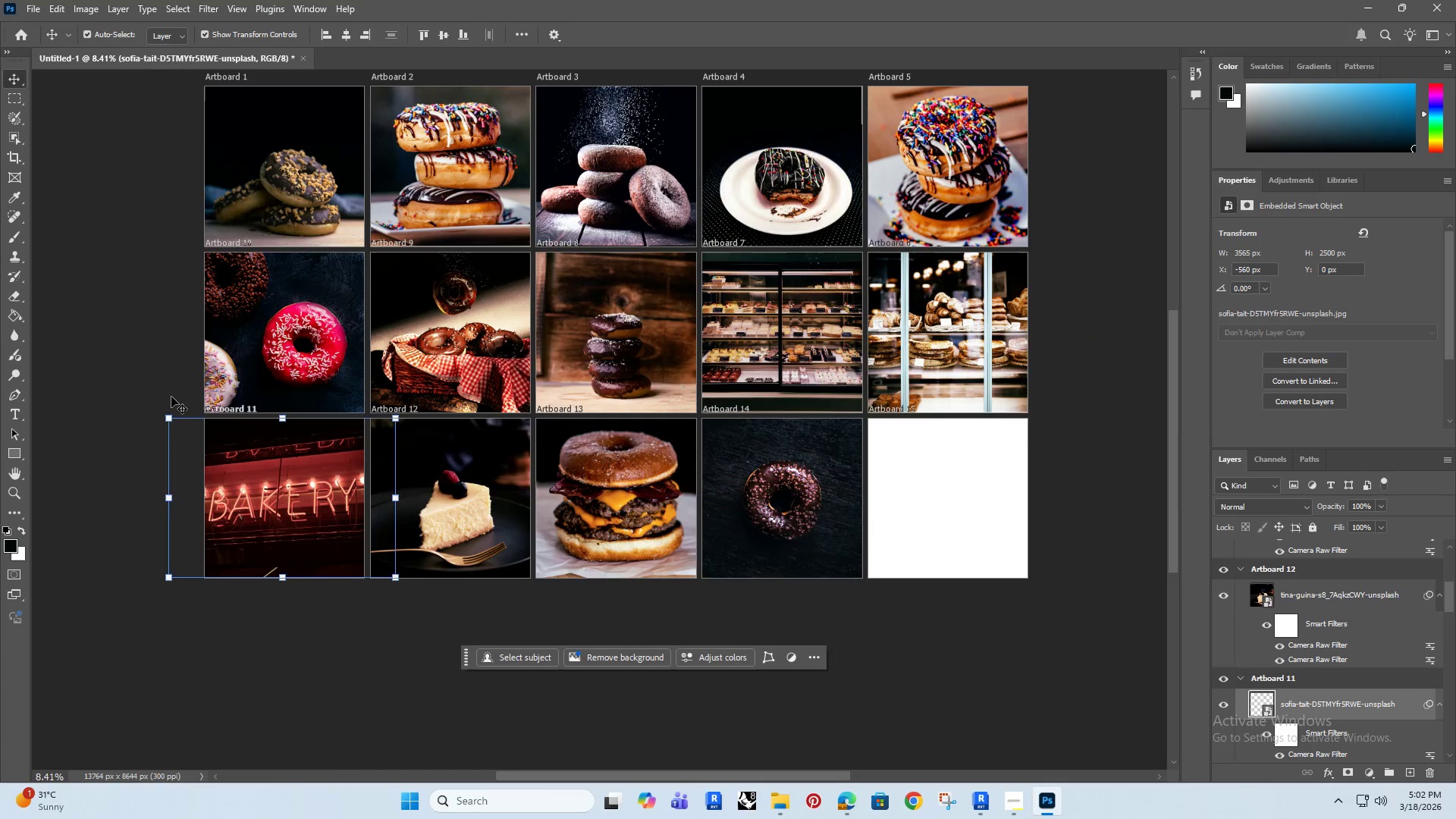 
hold_key(key=Space, duration=1.06)
 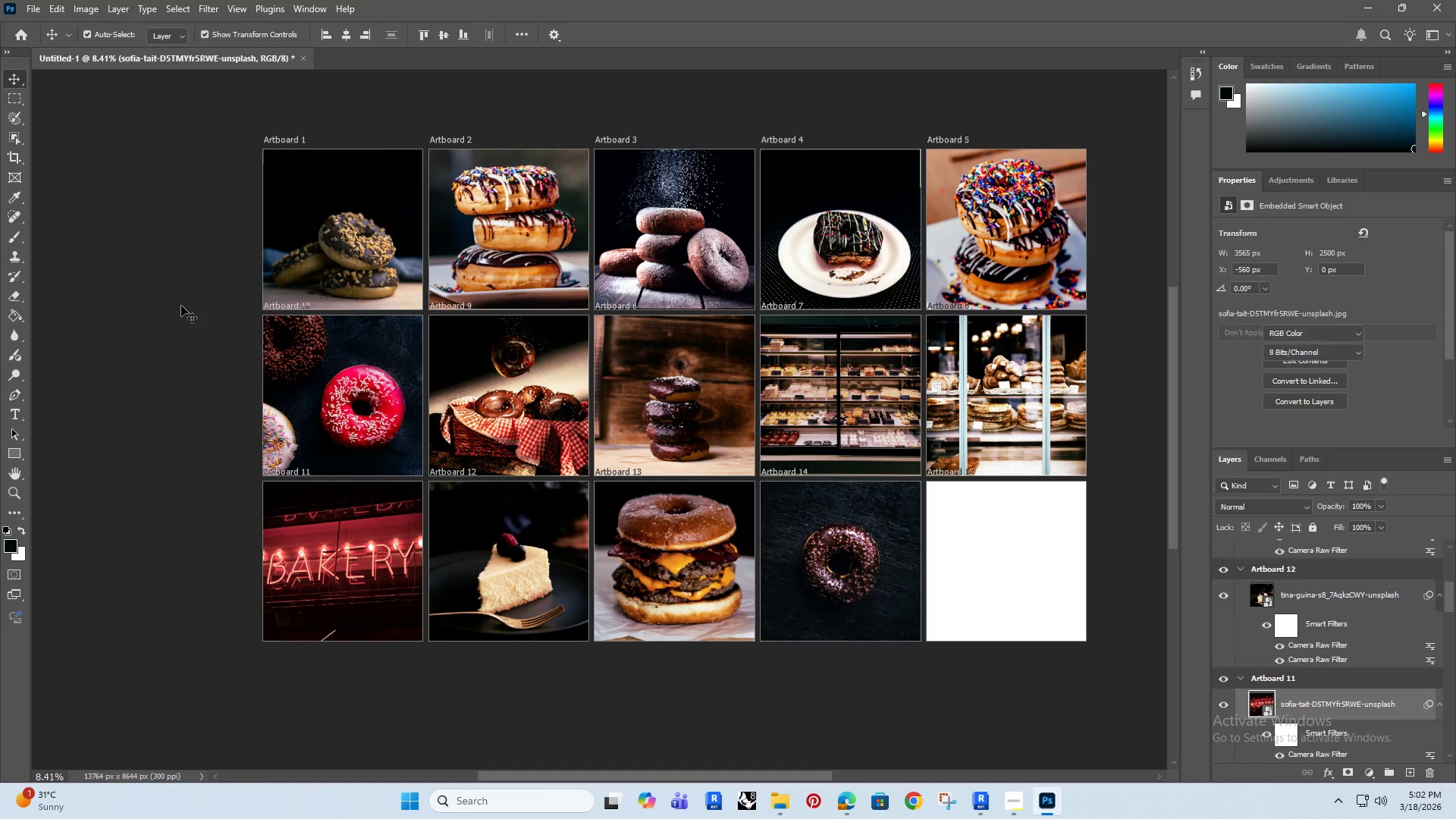 
left_click_drag(start_coordinate=[151, 318], to_coordinate=[209, 381])
 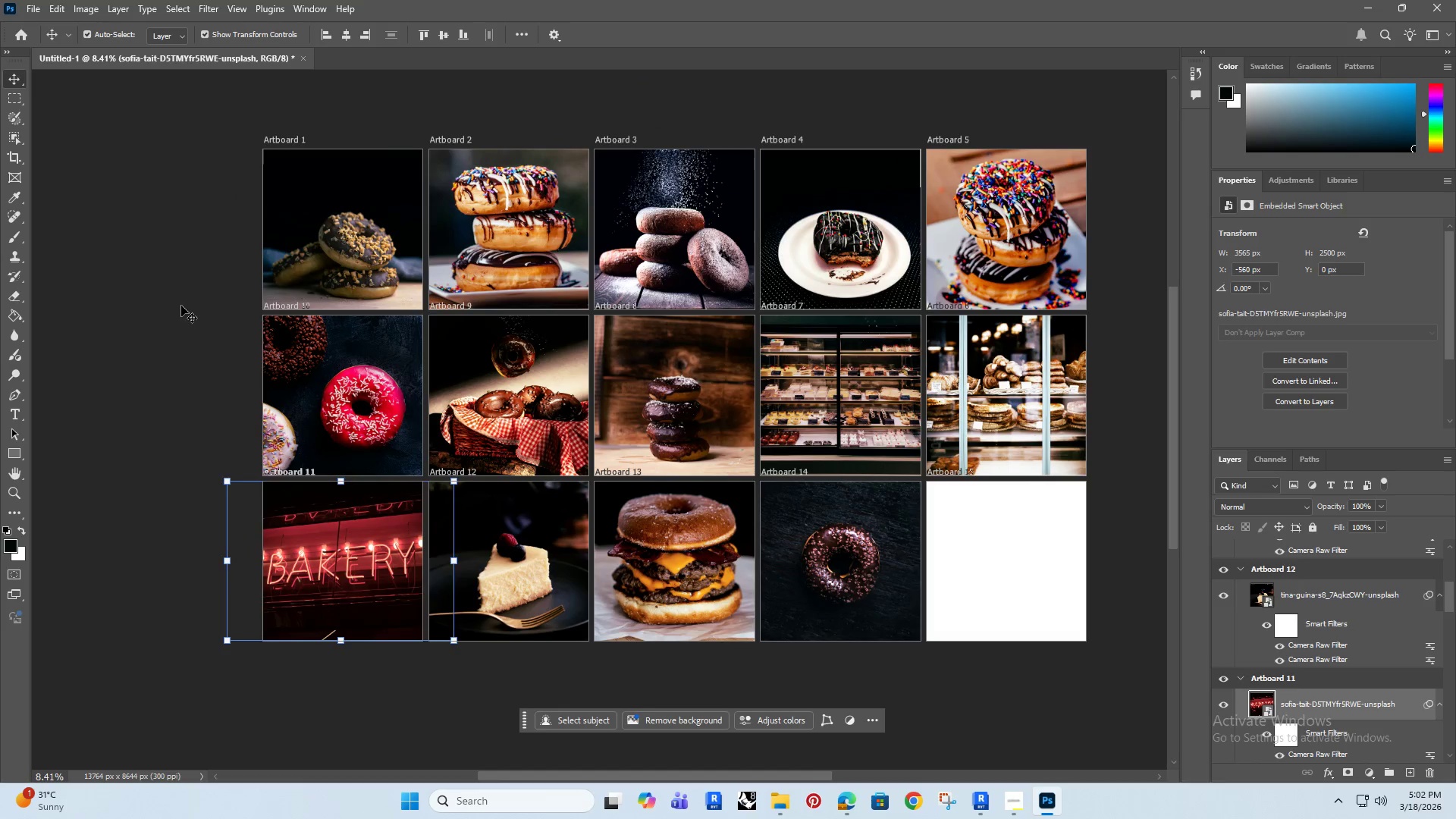 
left_click([181, 306])
 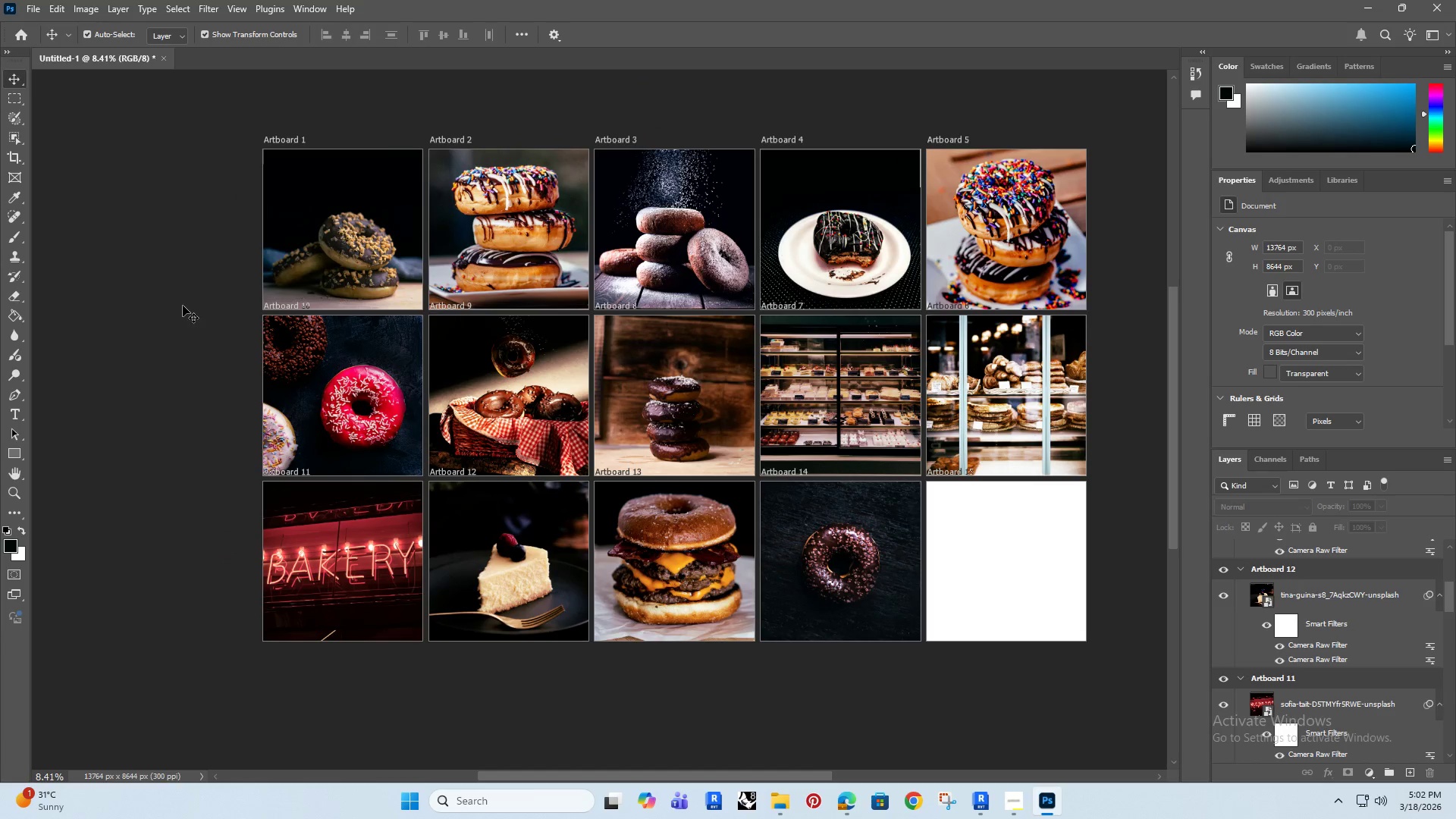 
hold_key(key=Space, duration=0.8)
 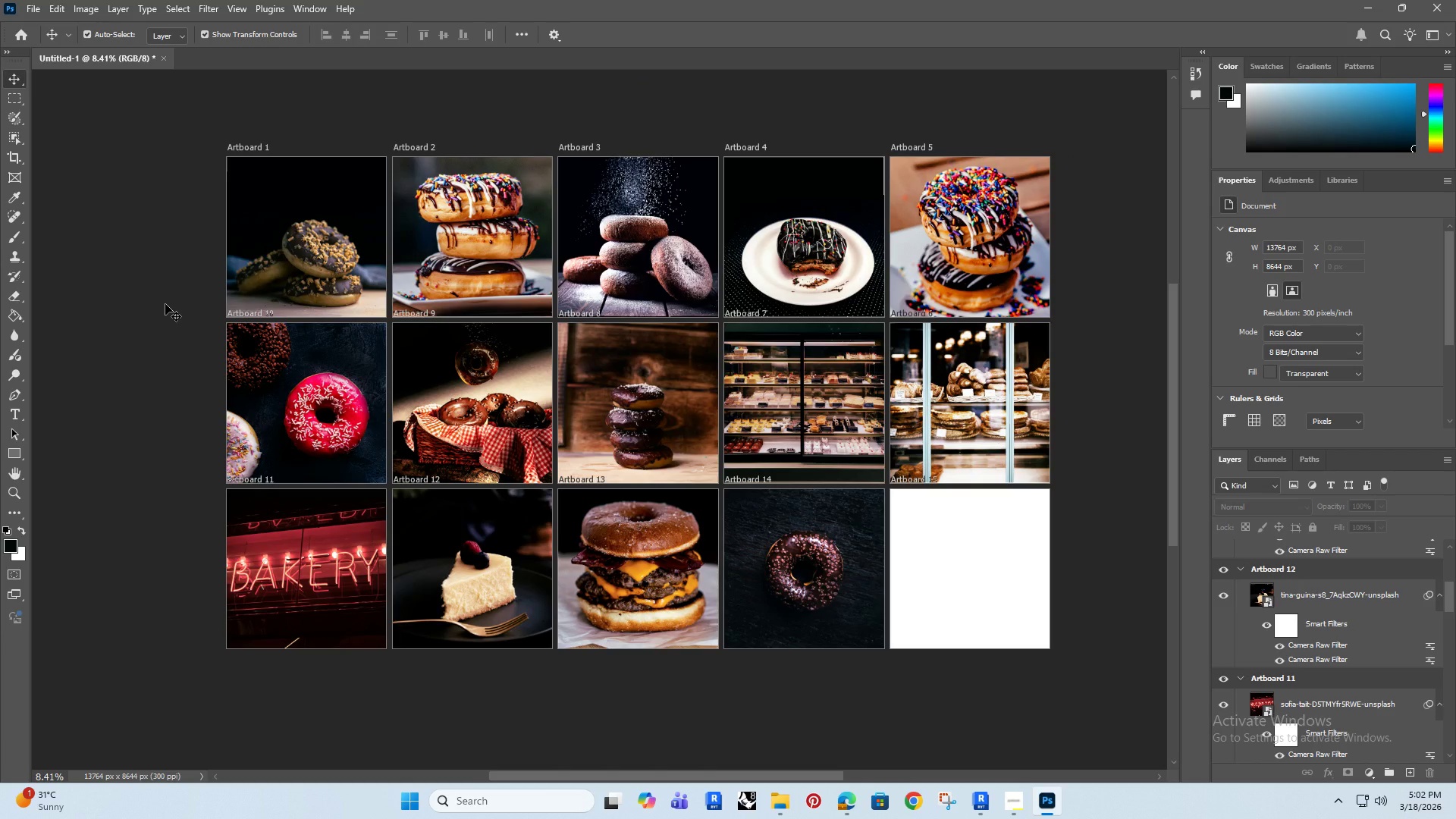 
left_click_drag(start_coordinate=[202, 297], to_coordinate=[165, 304])
 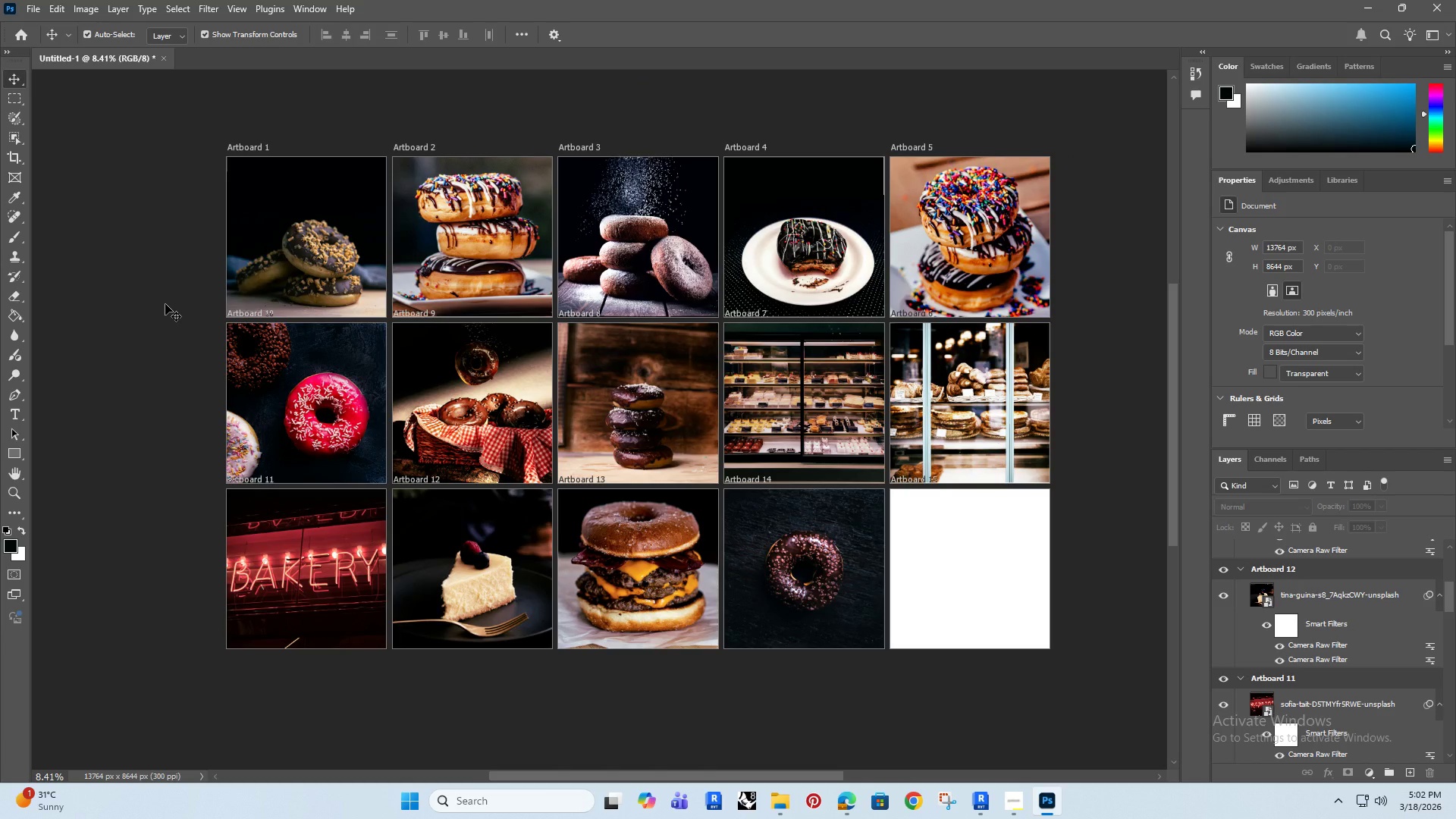 
left_click([844, 801])
 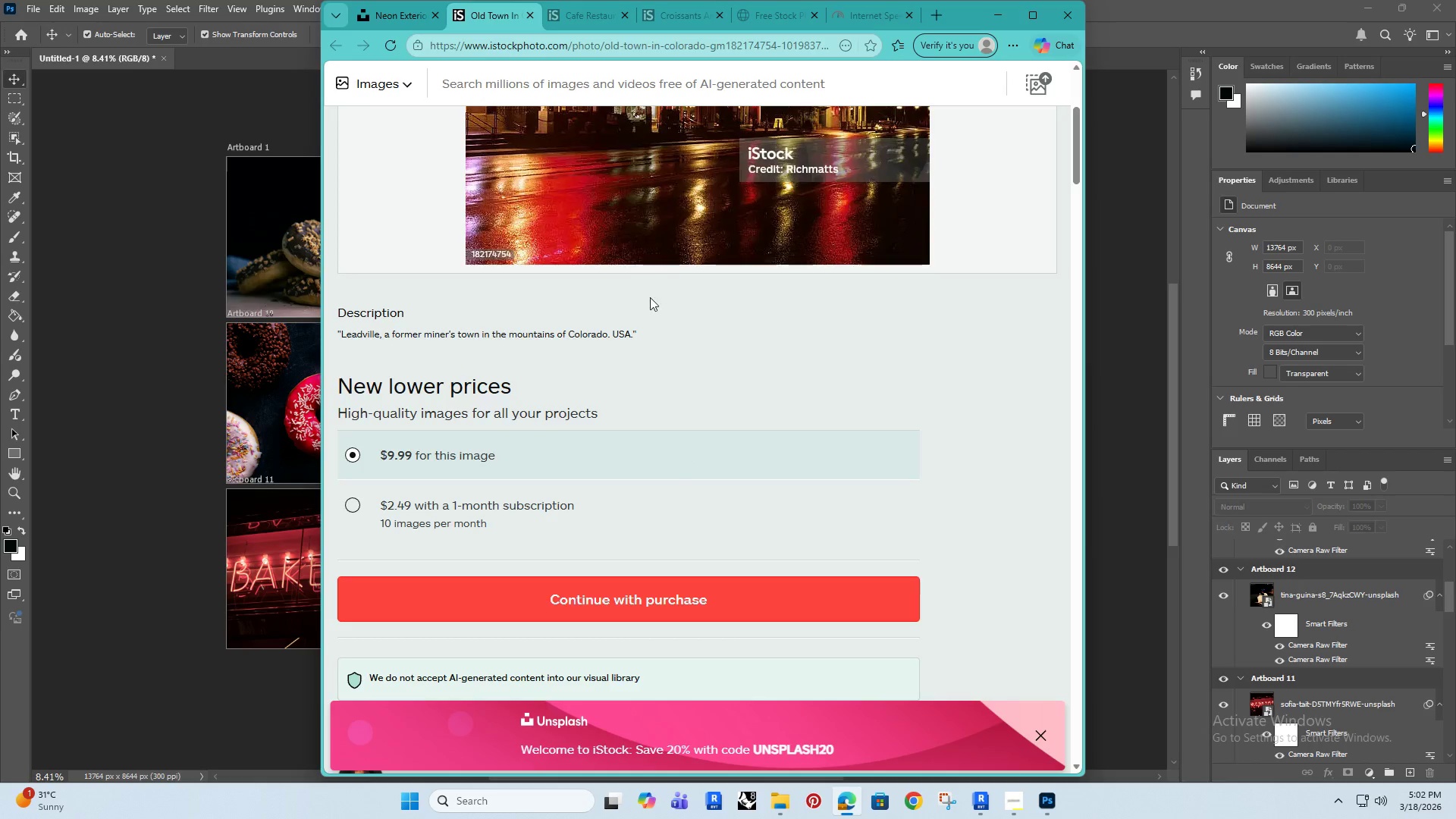 
scroll: coordinate [657, 403], scroll_direction: up, amount: 7.0
 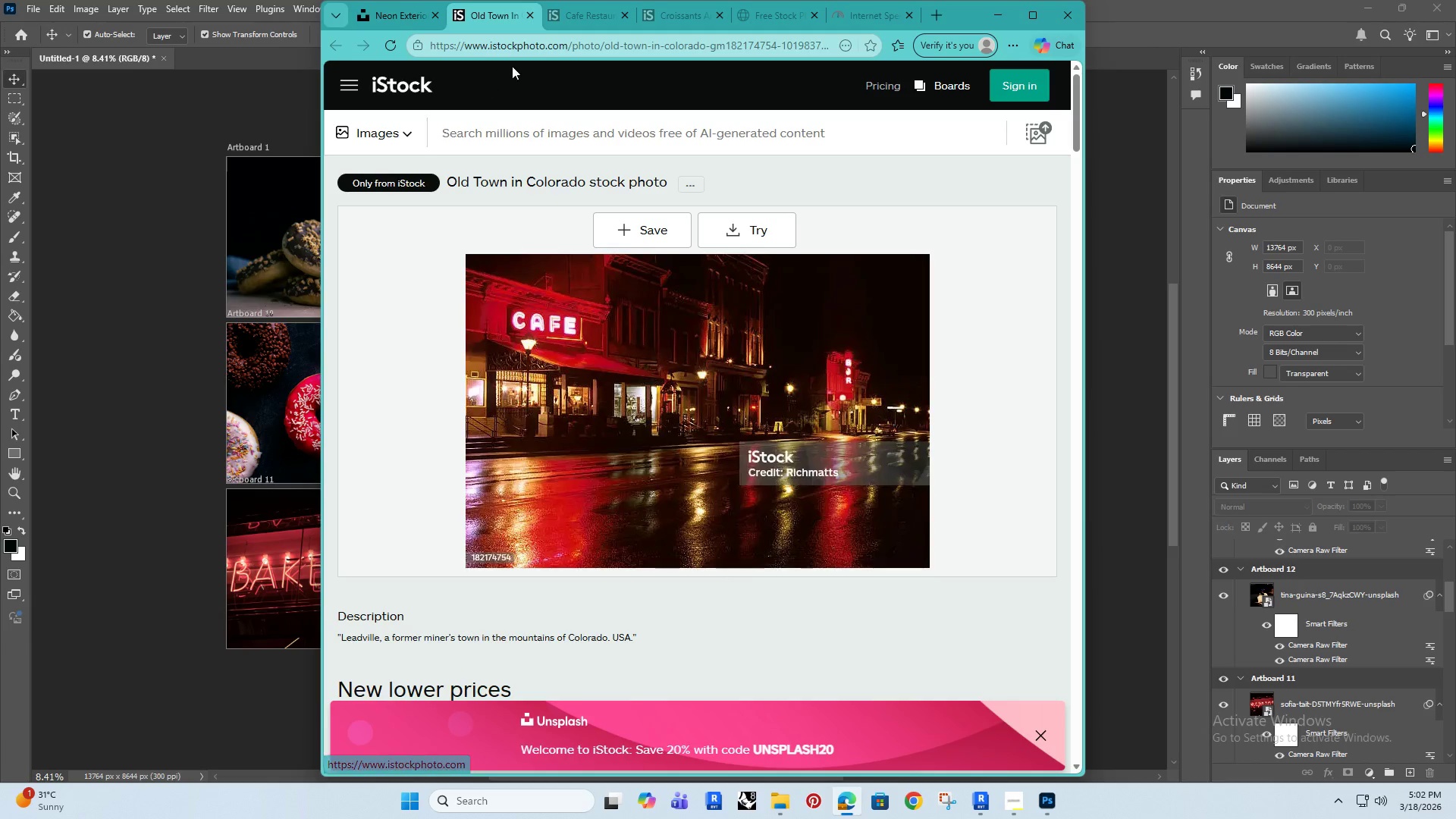 
left_click([547, 47])
 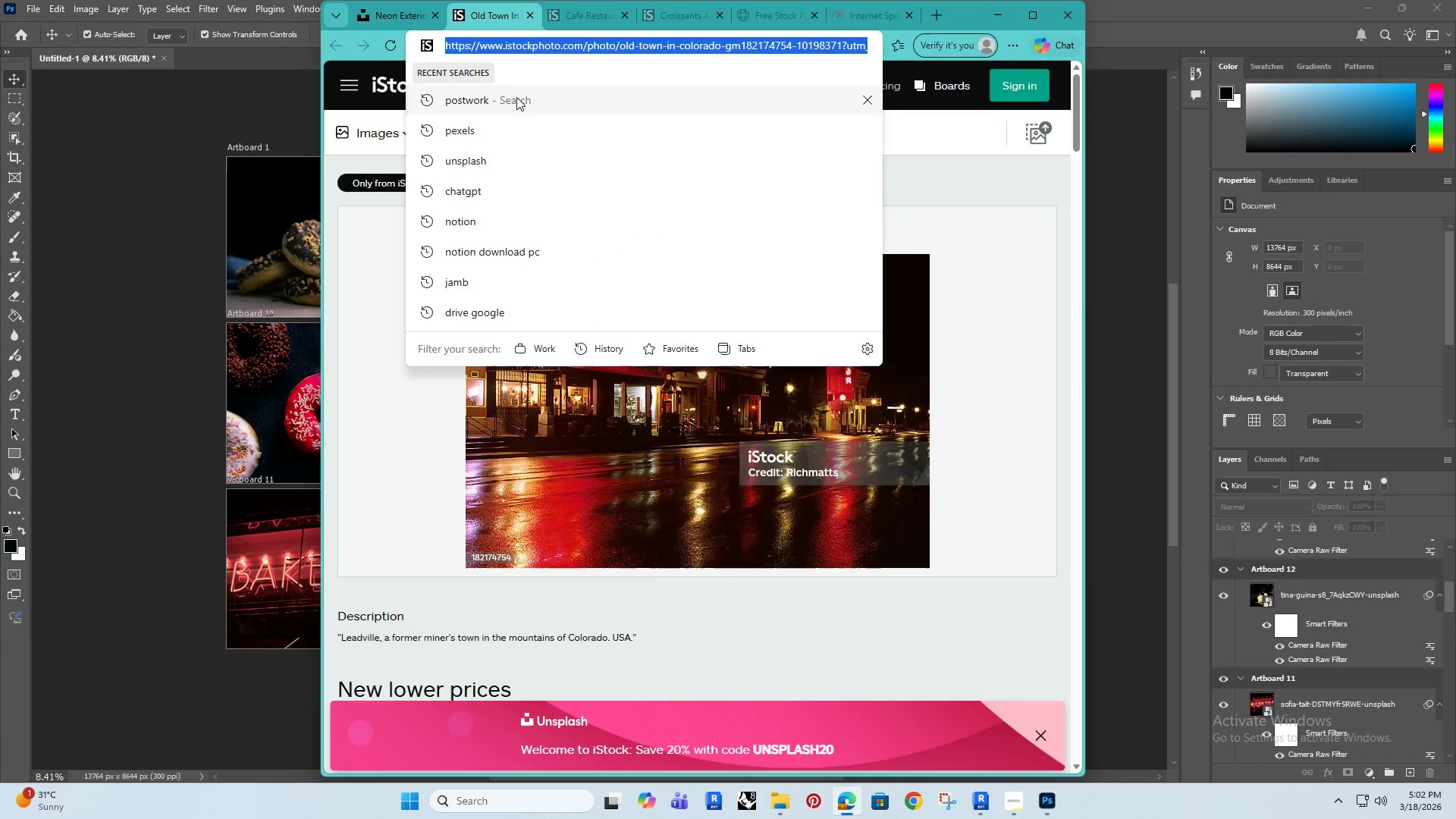 
type(cafe moody pictue)
key(Backspace)
type(re)
 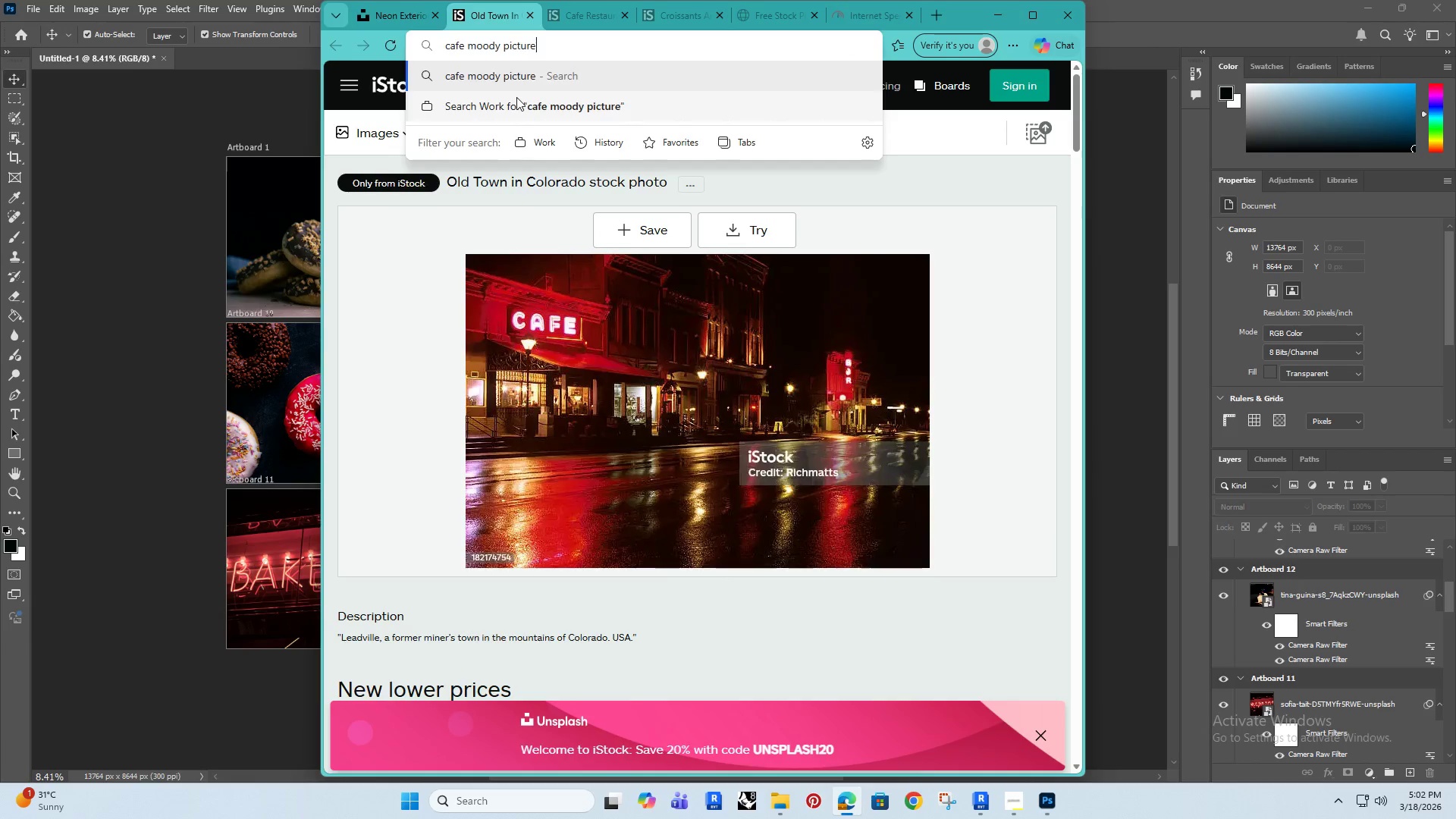 
key(Enter)
 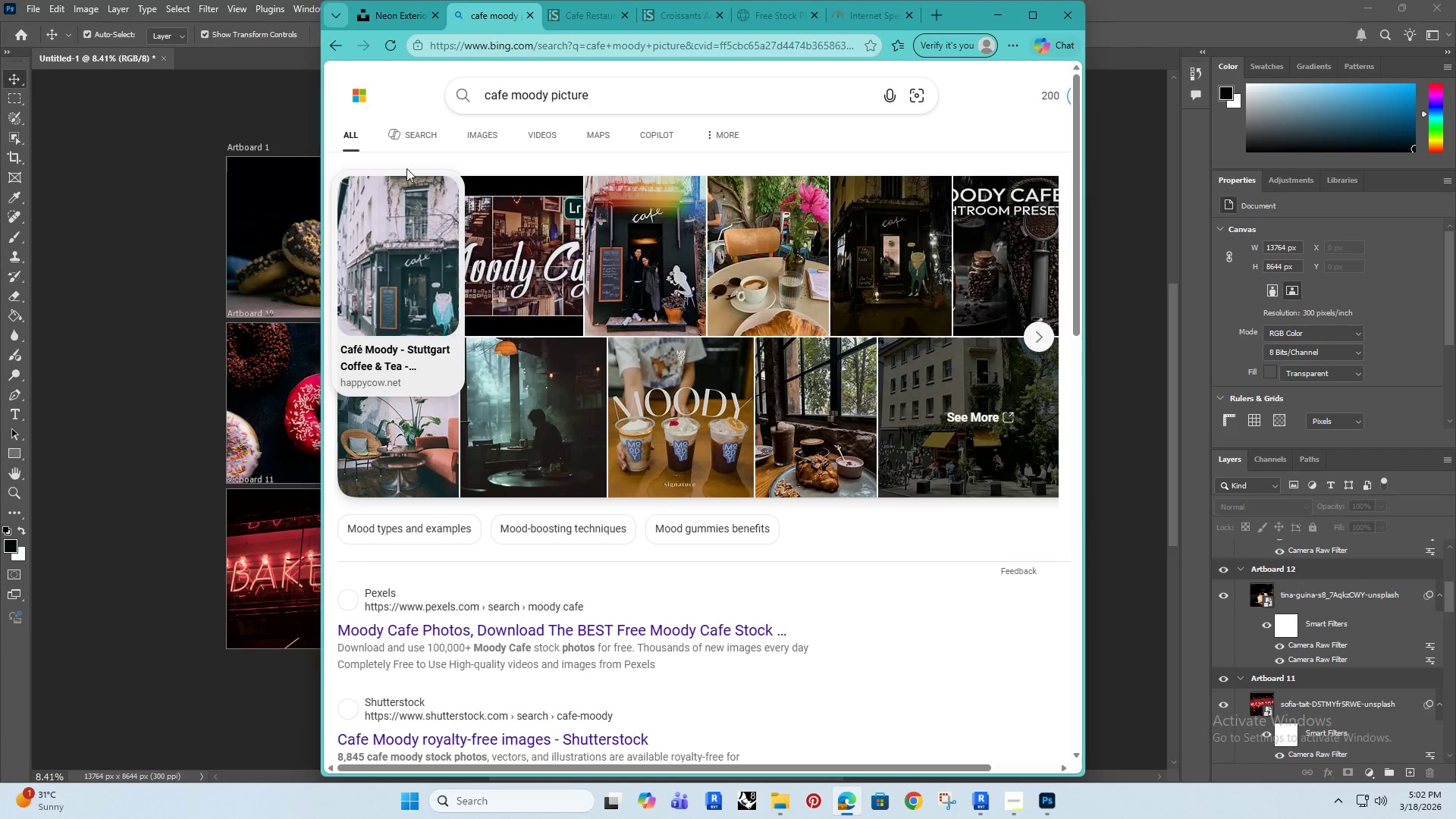 
left_click([480, 135])
 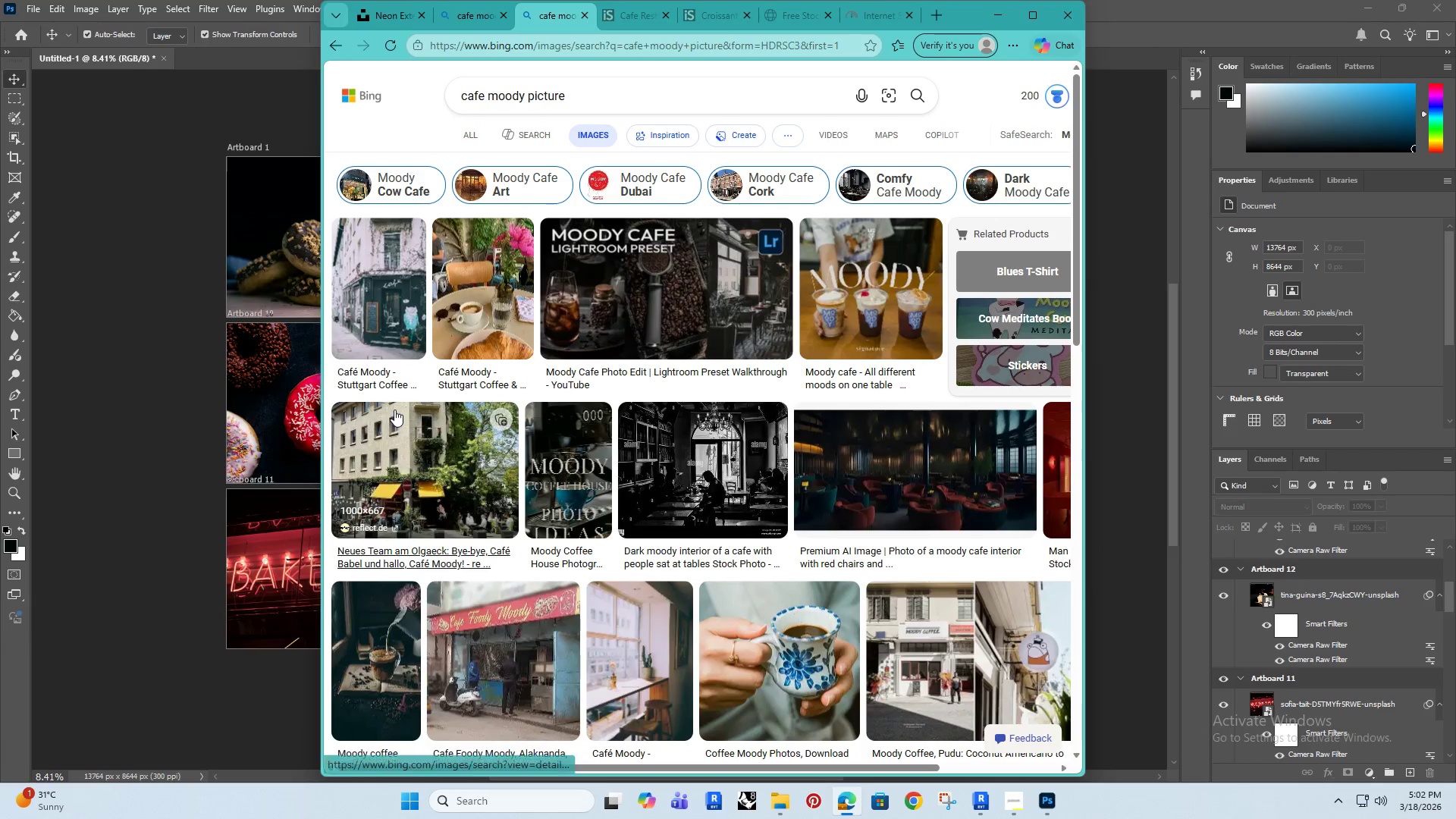 
wait(5.09)
 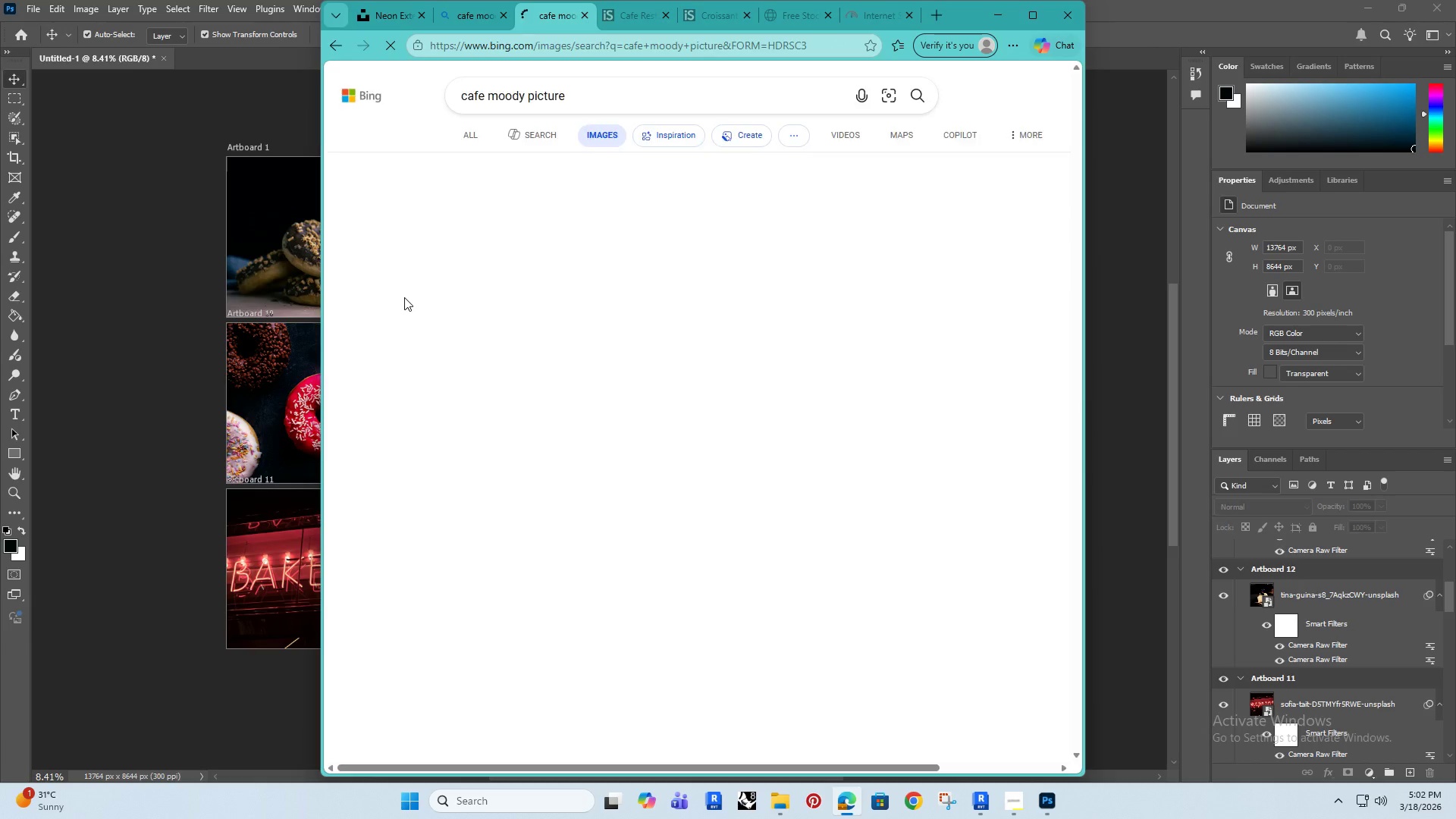 
scroll: coordinate [504, 381], scroll_direction: down, amount: 7.0
 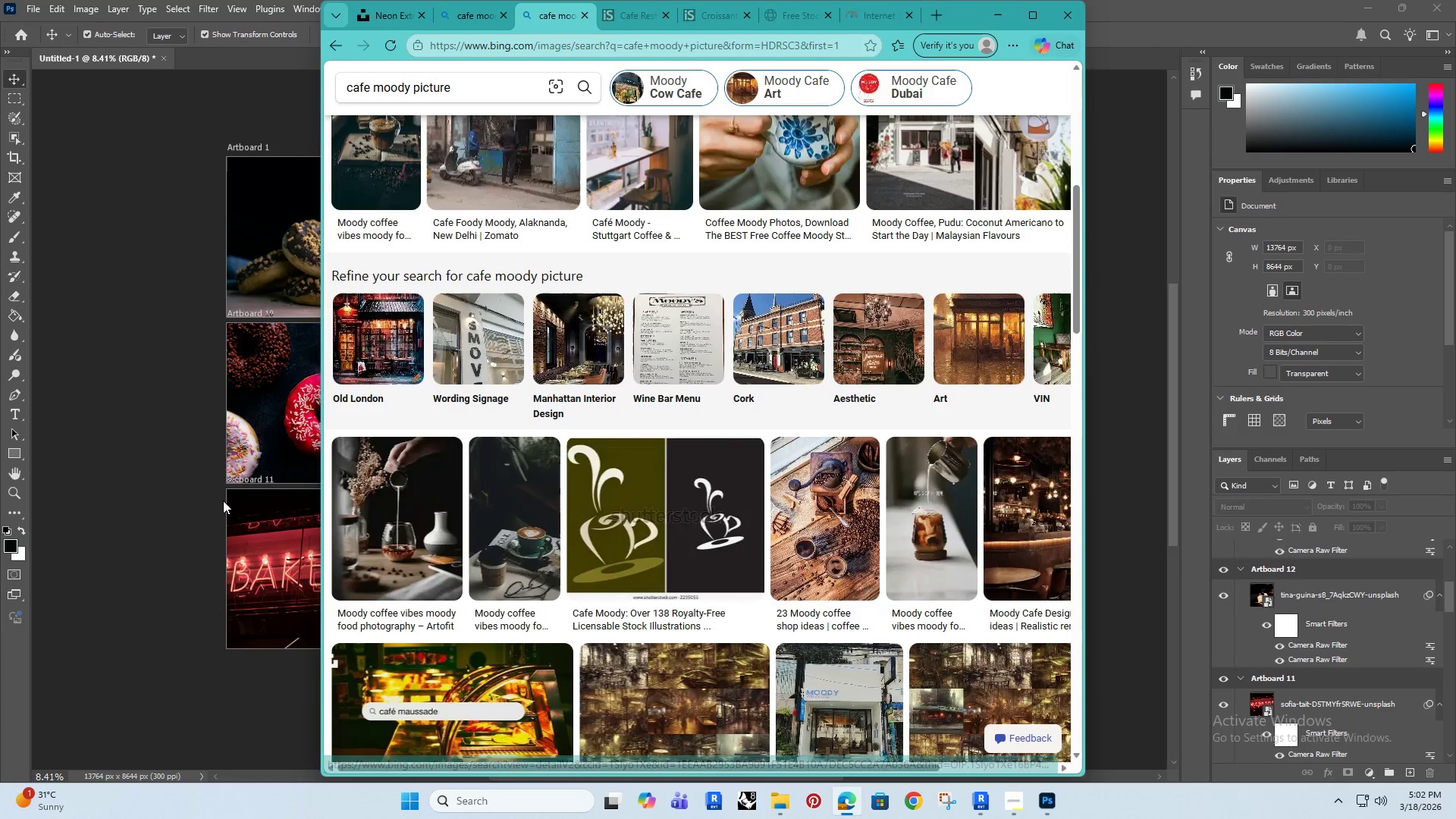 
mouse_move([356, 544])
 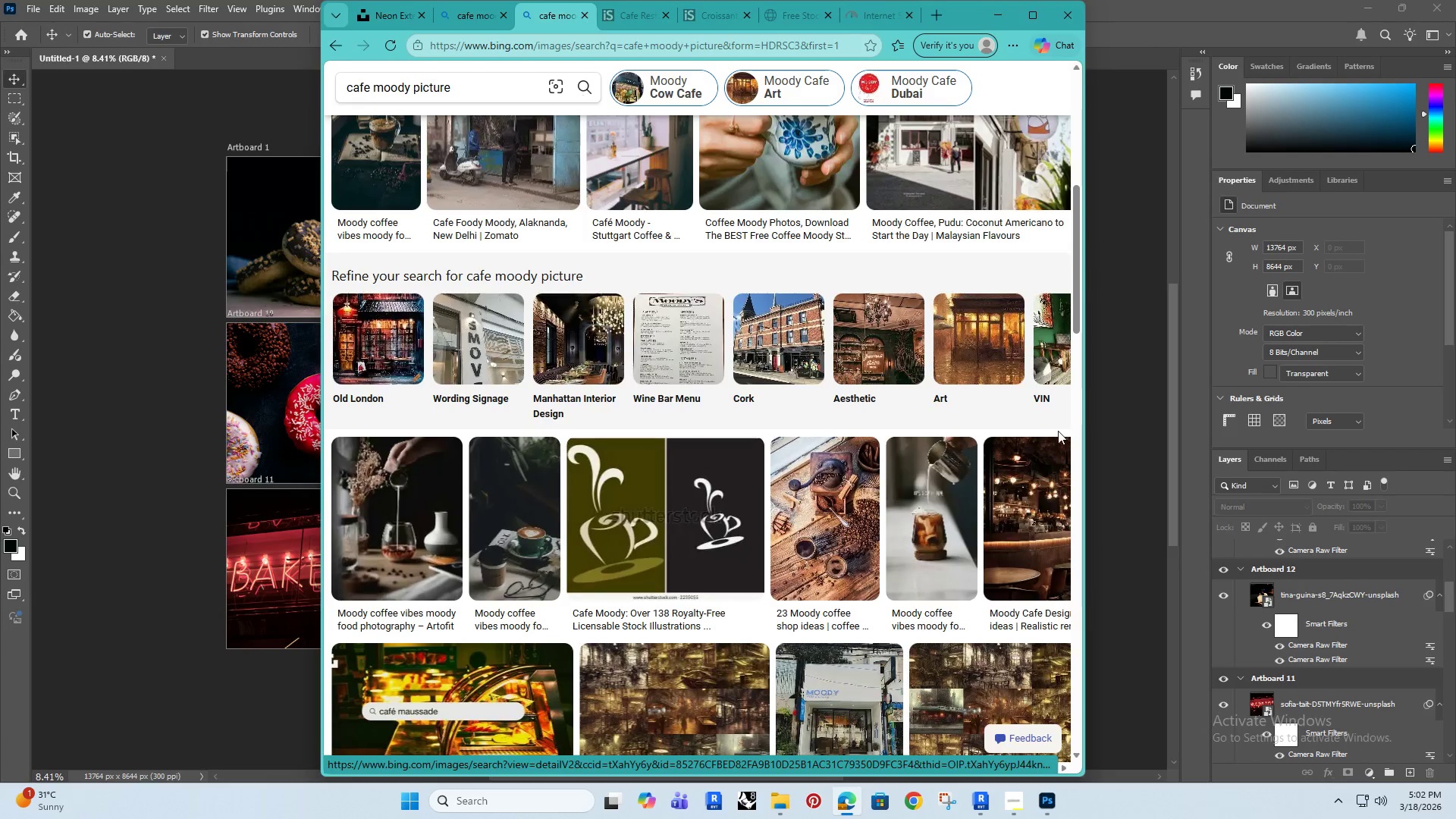 
scroll: coordinate [1053, 431], scroll_direction: down, amount: 4.0
 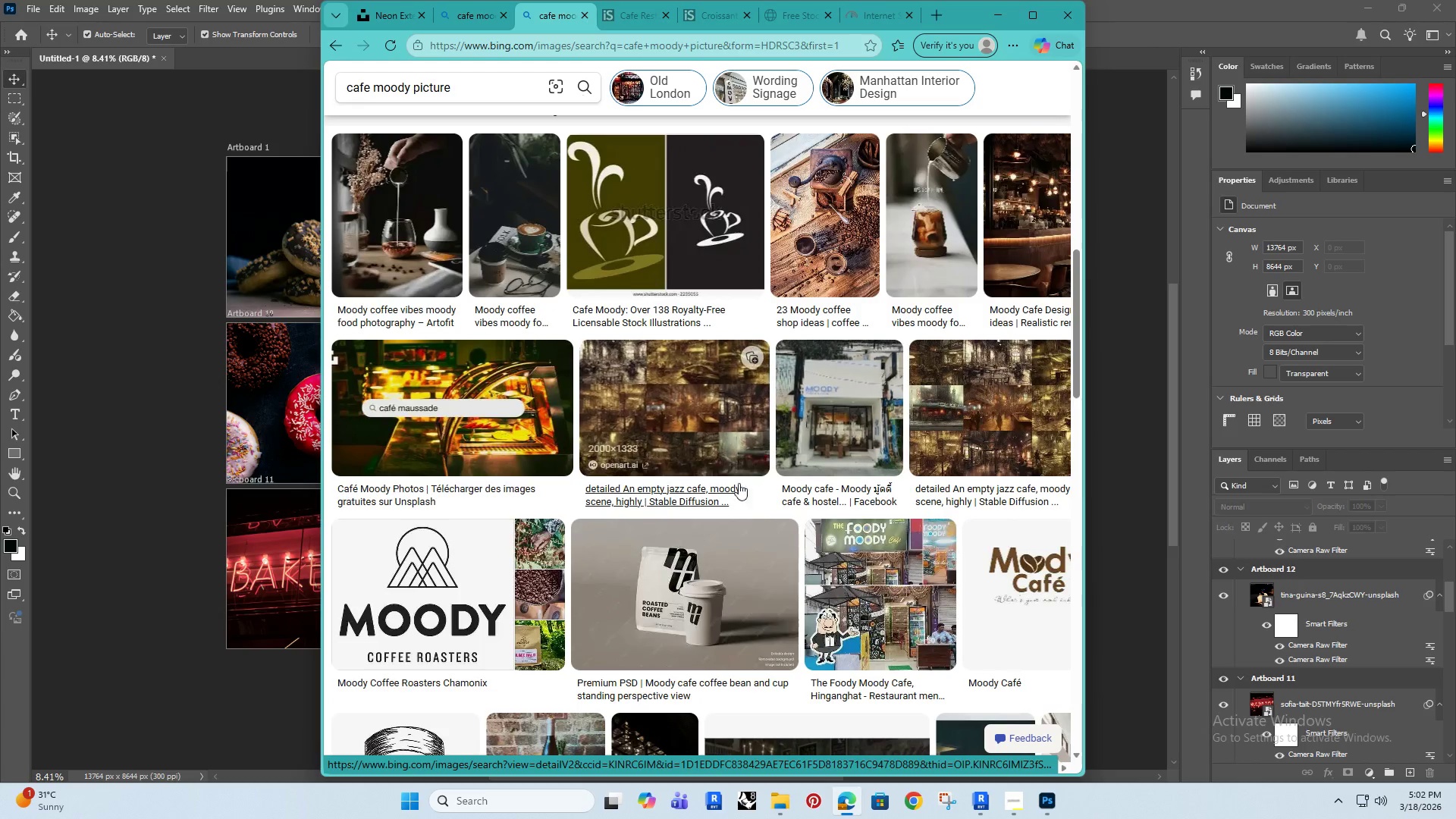 
scroll: coordinate [712, 482], scroll_direction: up, amount: 12.0
 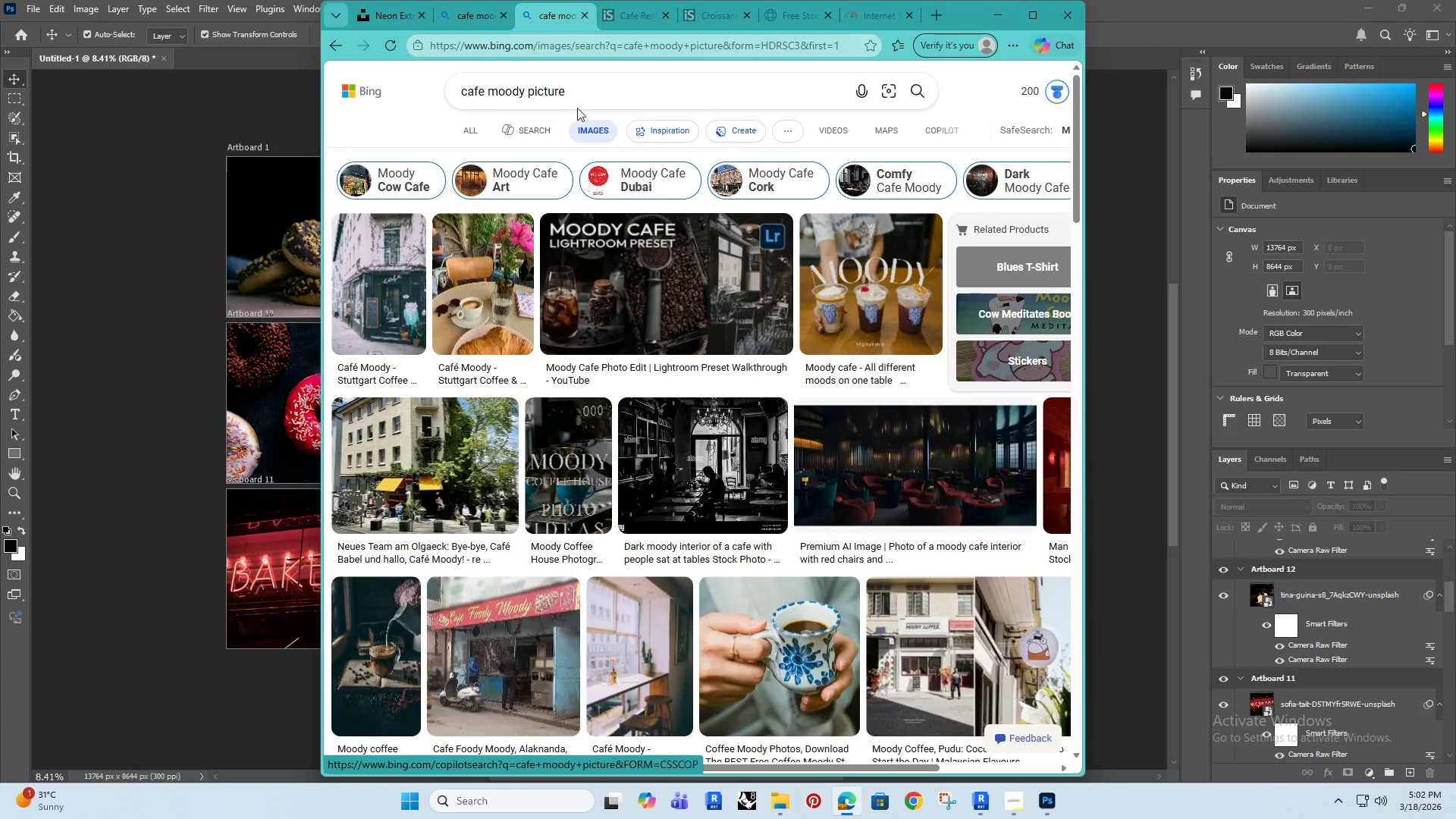 
left_click([586, 101])
 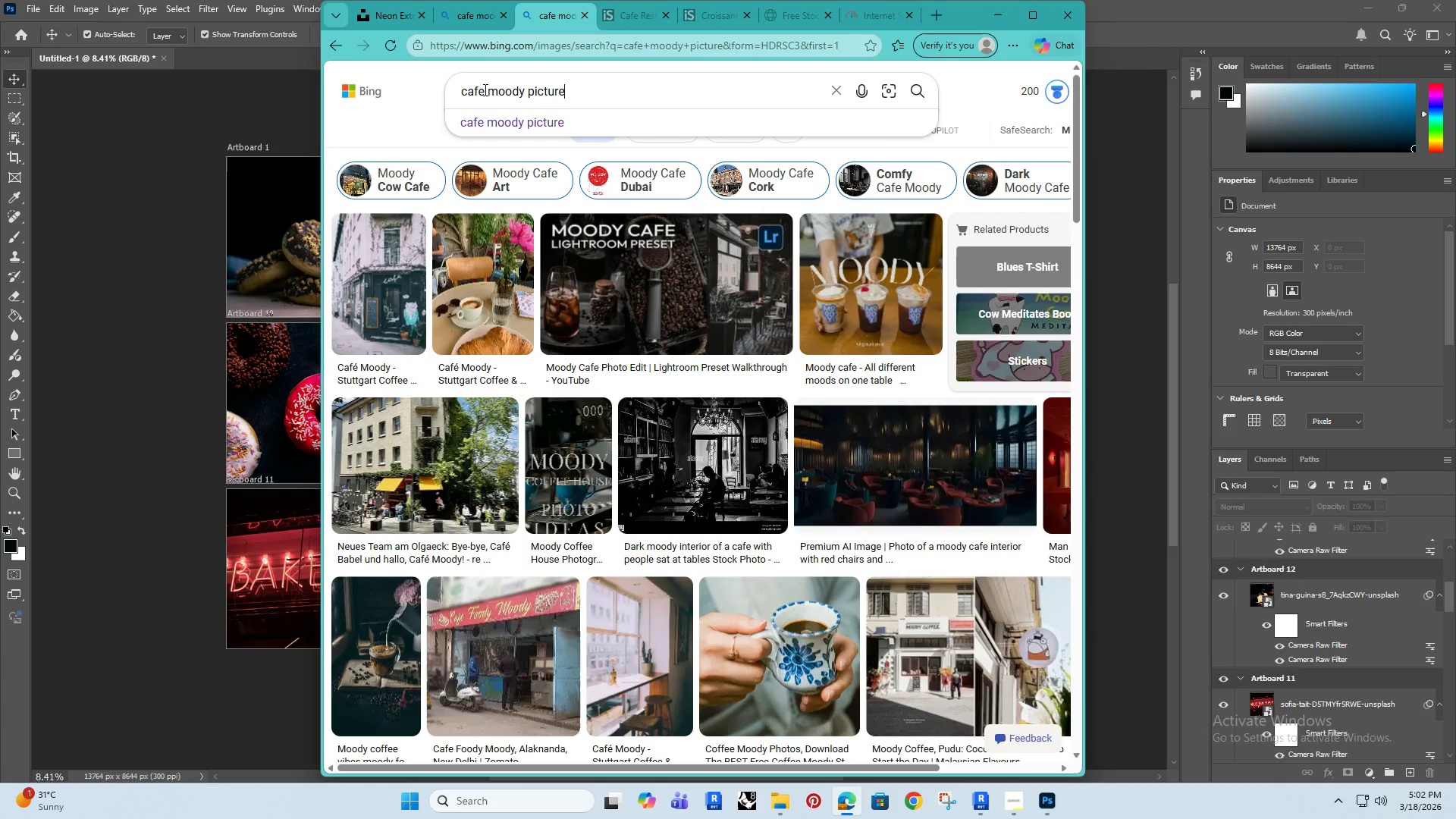 
left_click_drag(start_coordinate=[484, 89], to_coordinate=[449, 102])
 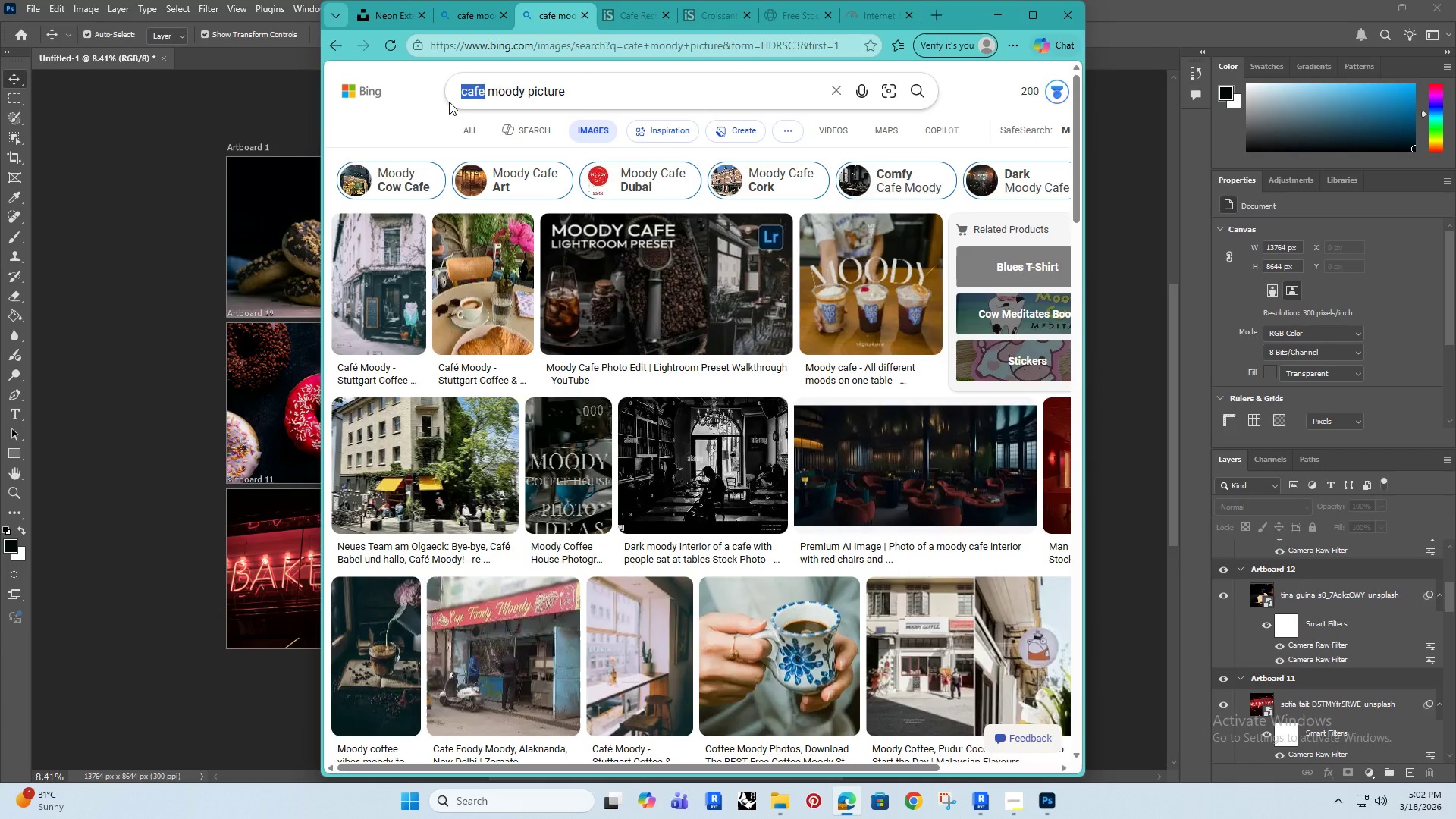 
type(donut cafe)
 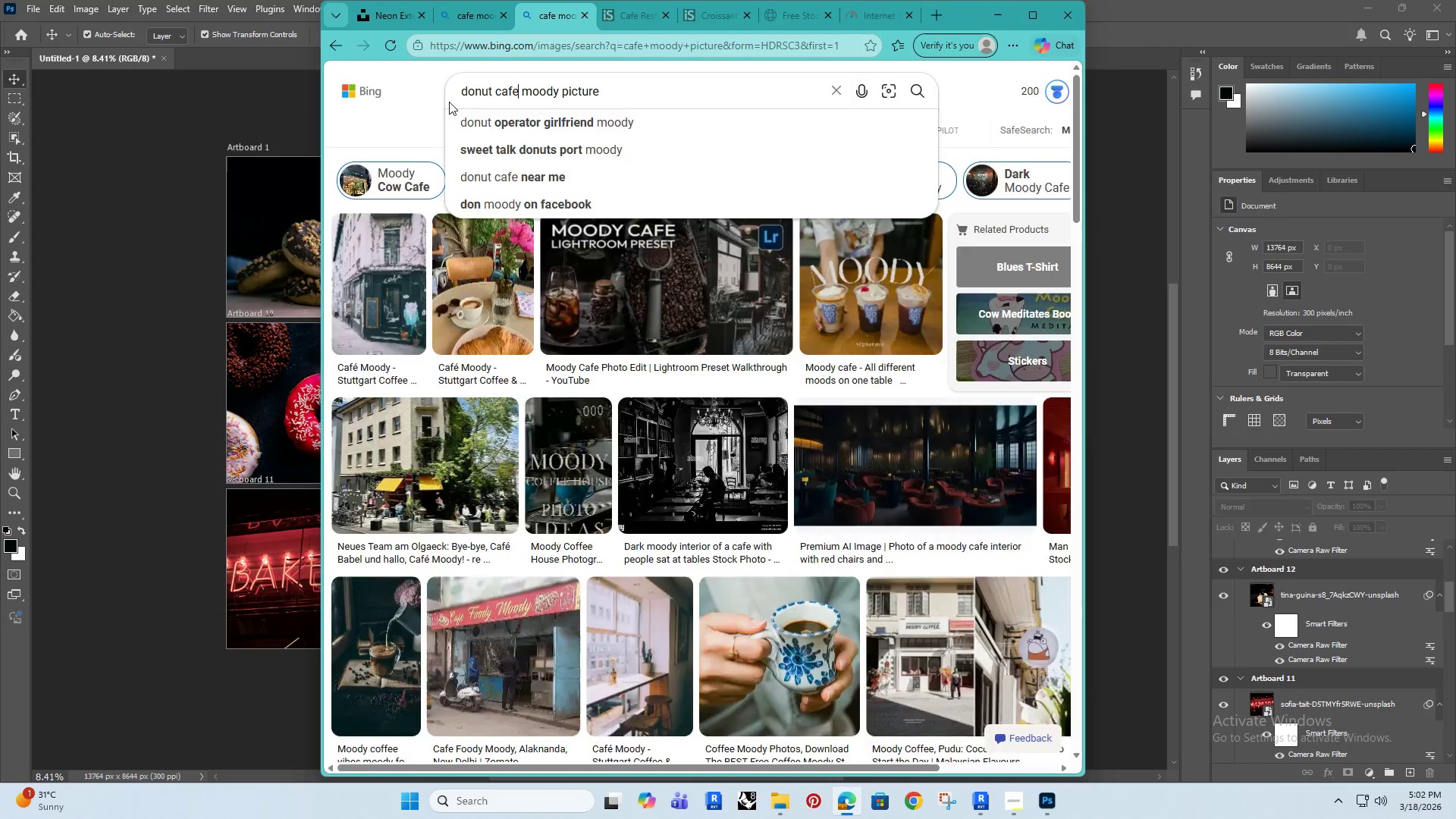 
key(Enter)
 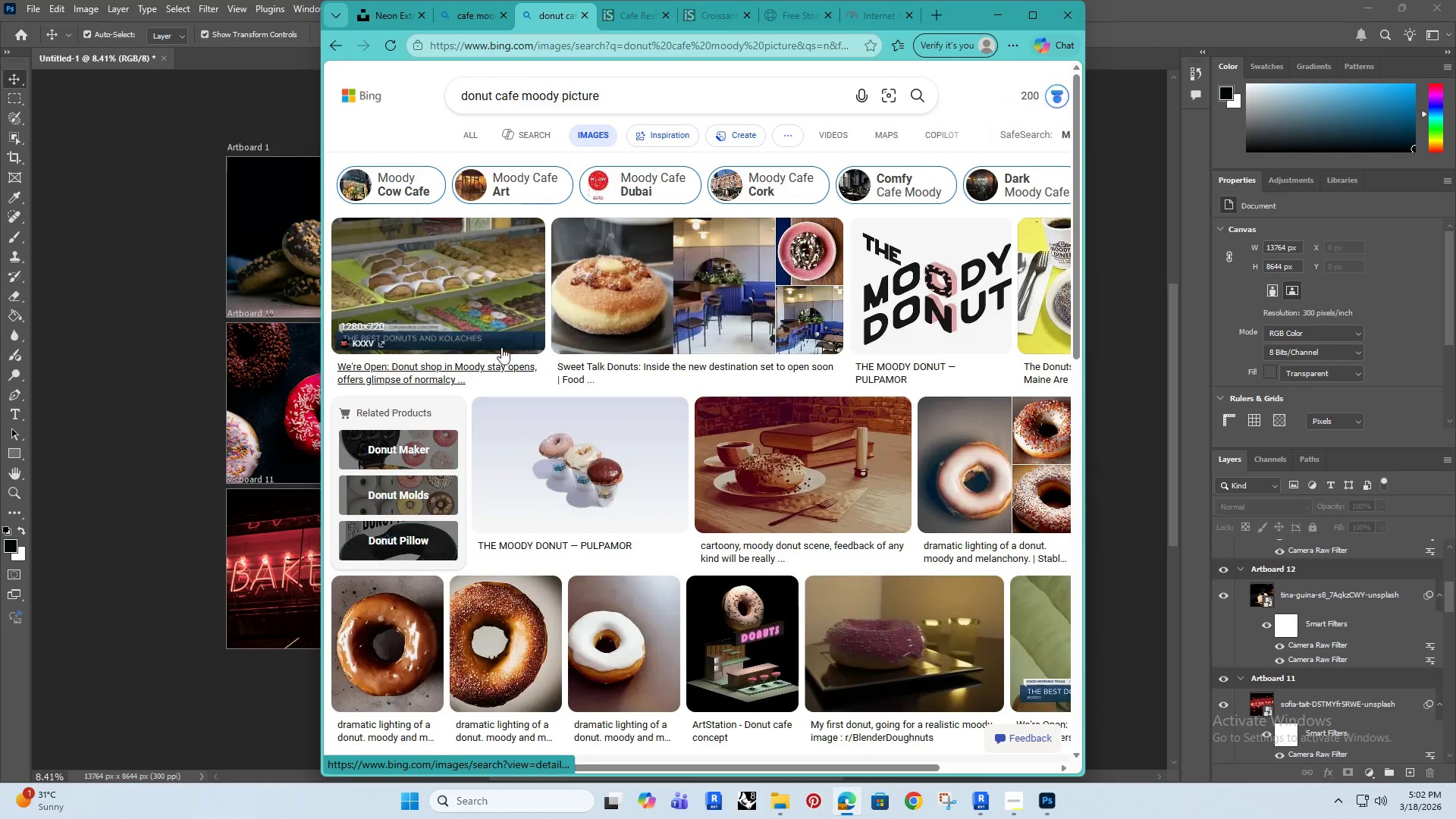 
scroll: coordinate [498, 457], scroll_direction: down, amount: 13.0
 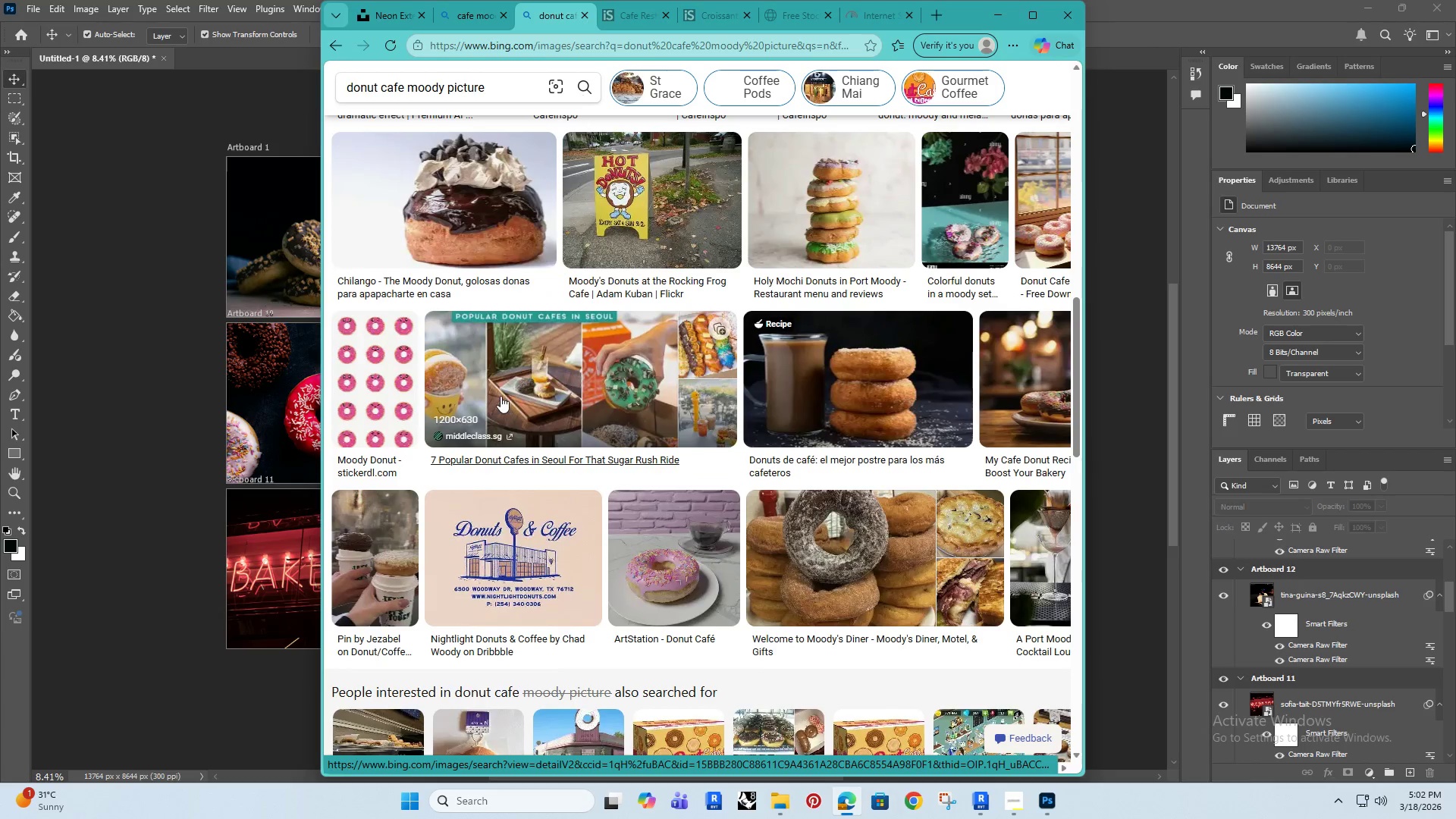 
left_click([881, 365])
 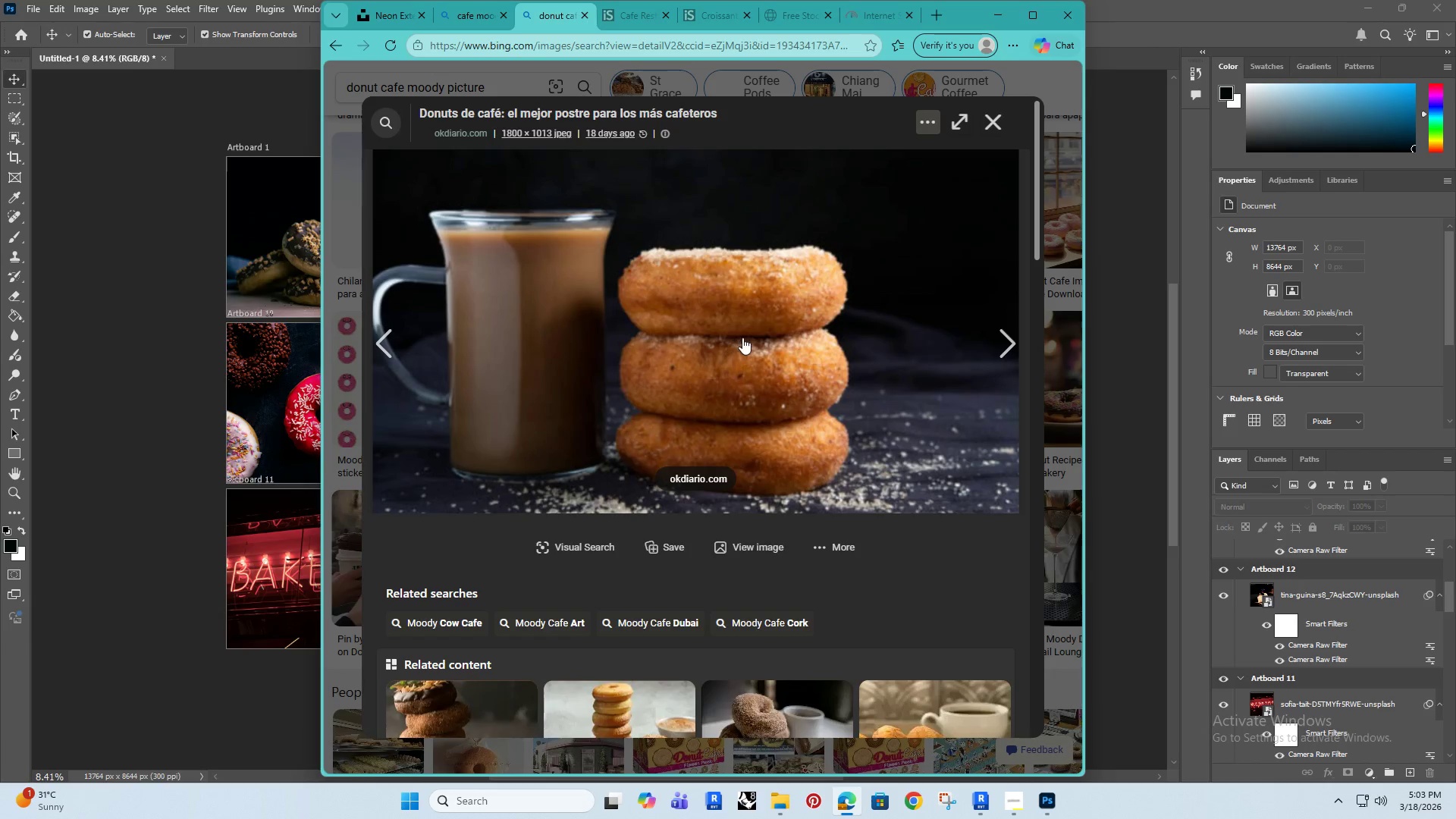 
left_click([761, 344])
 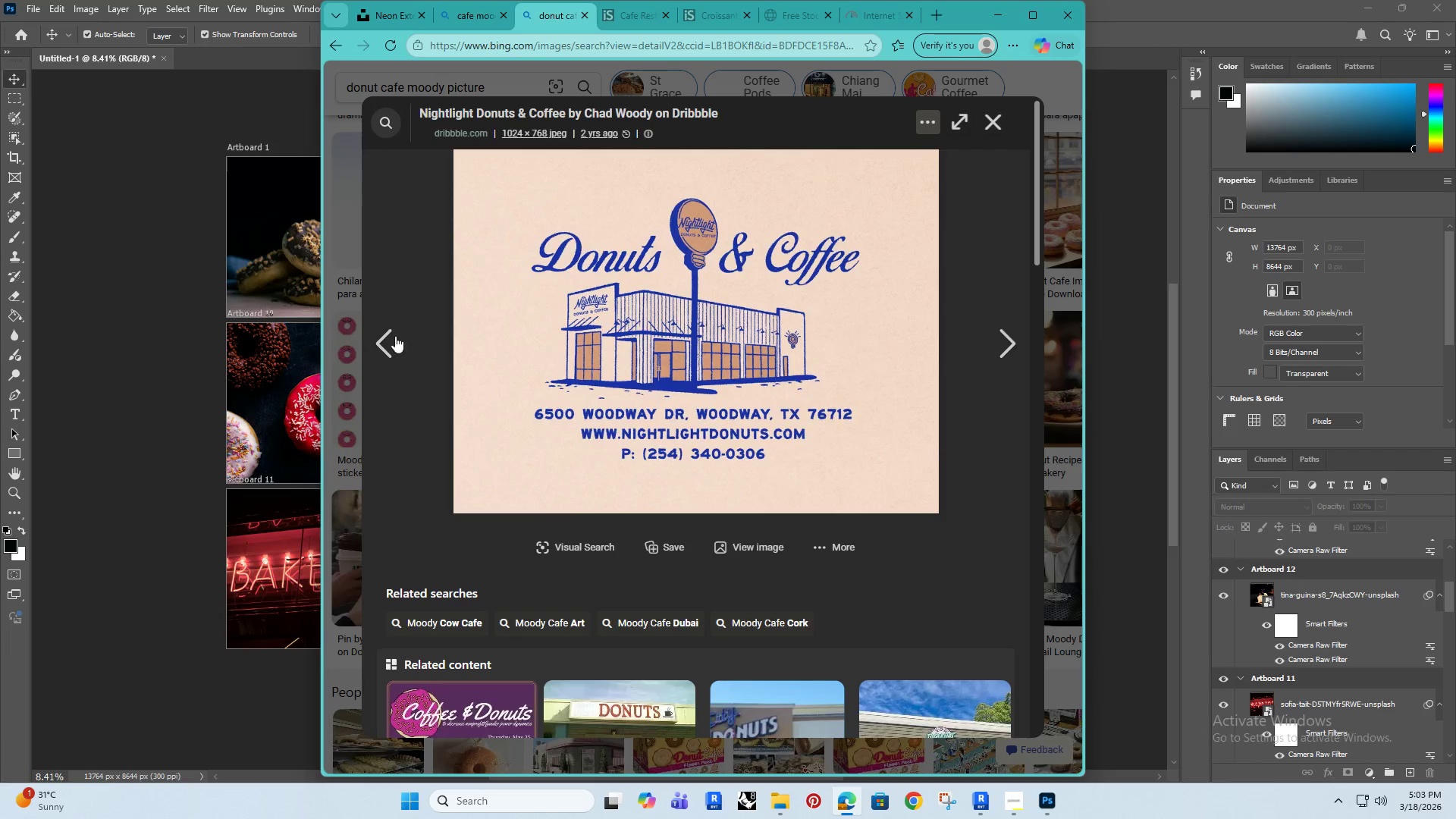 
left_click([384, 340])
 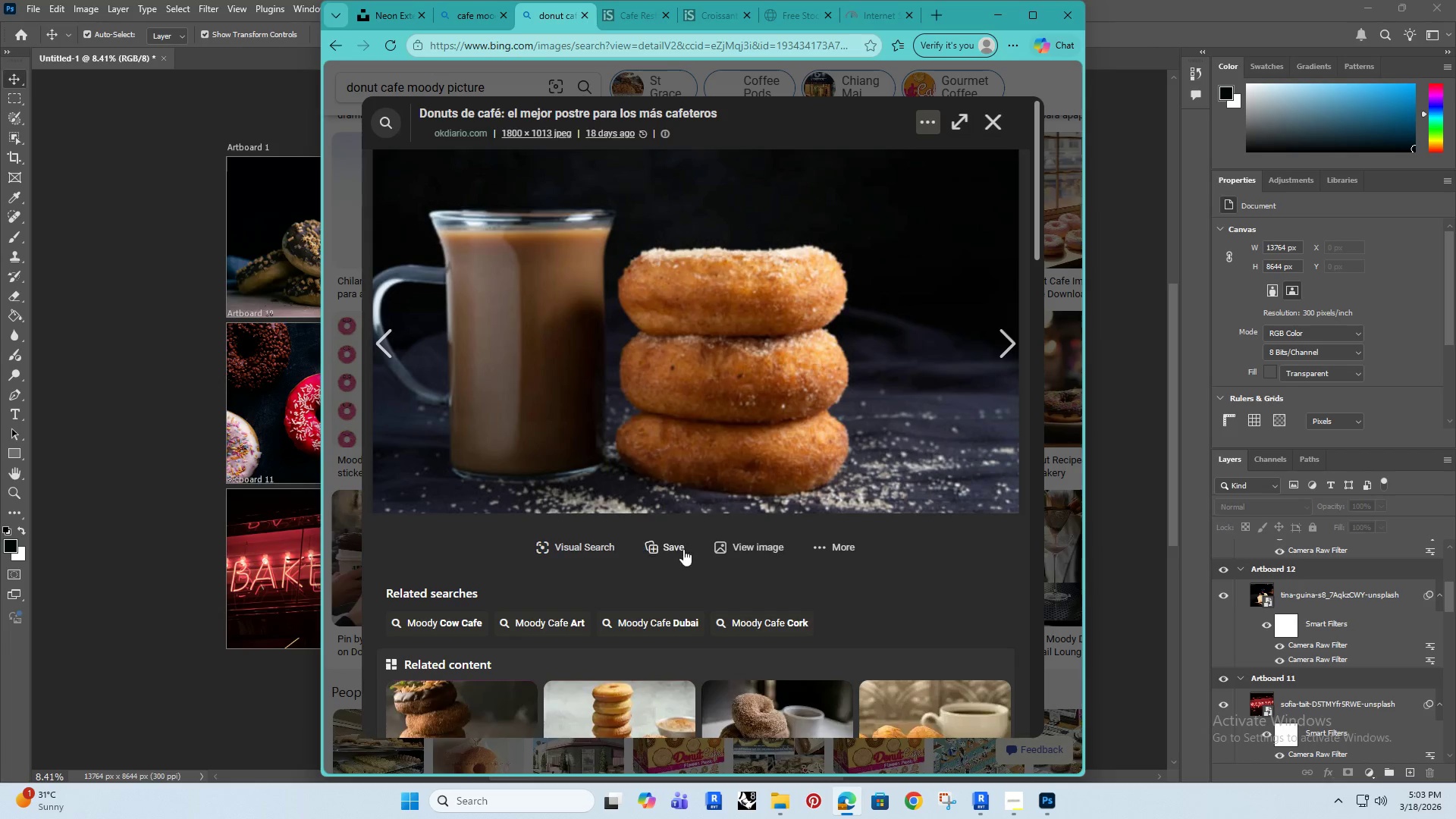 
left_click([757, 546])
 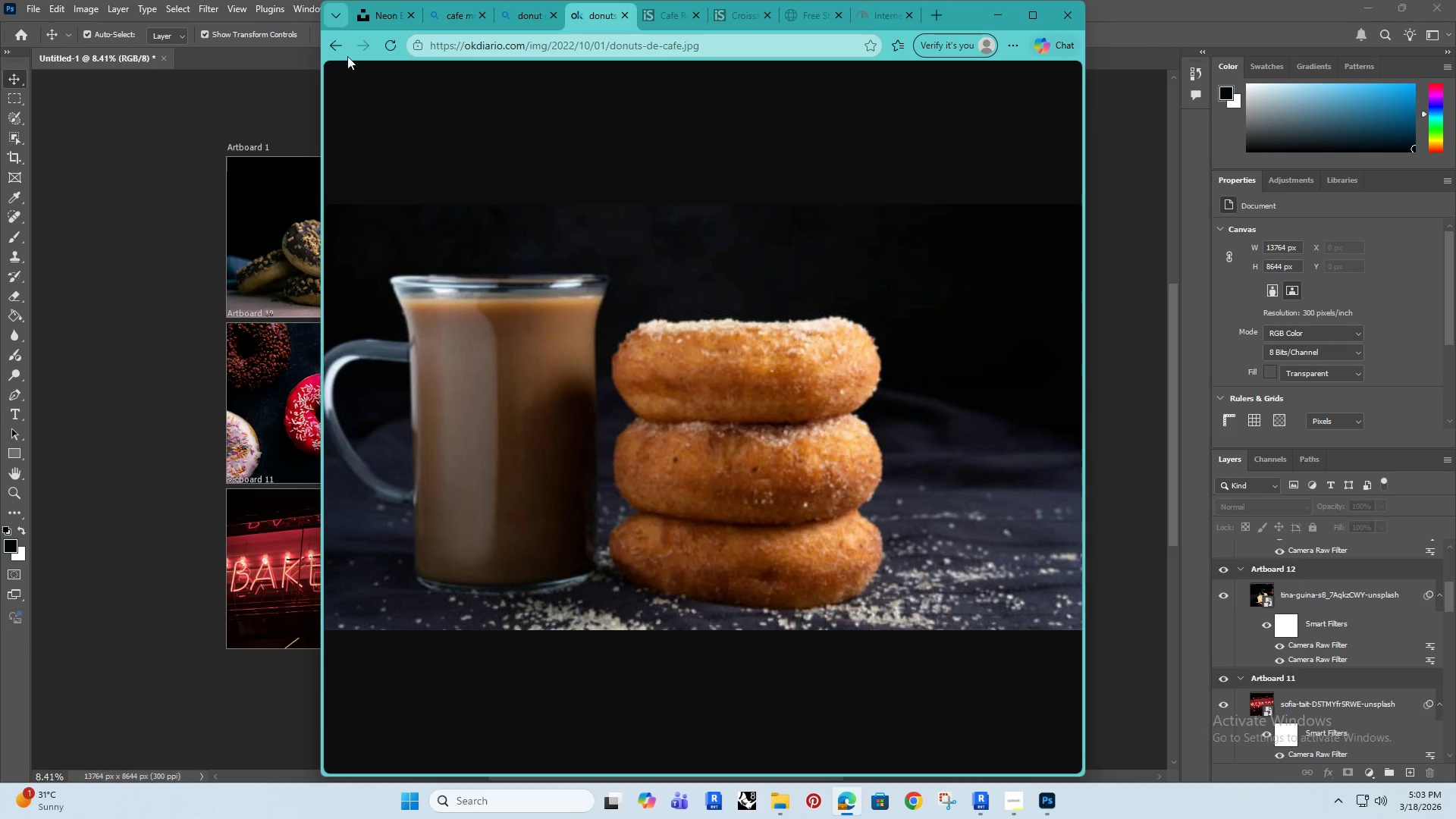 
left_click([338, 47])
 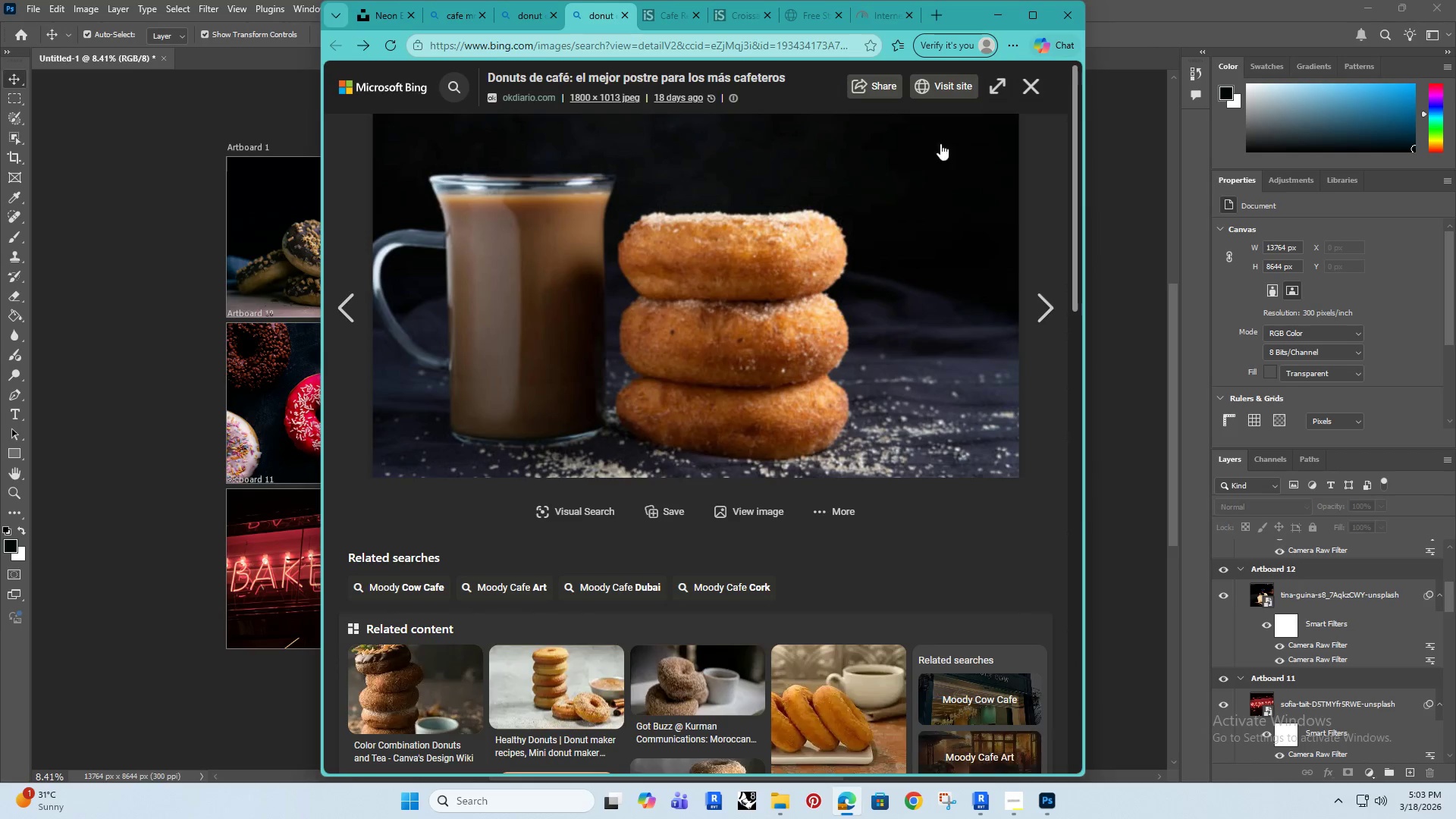 
left_click([1037, 91])
 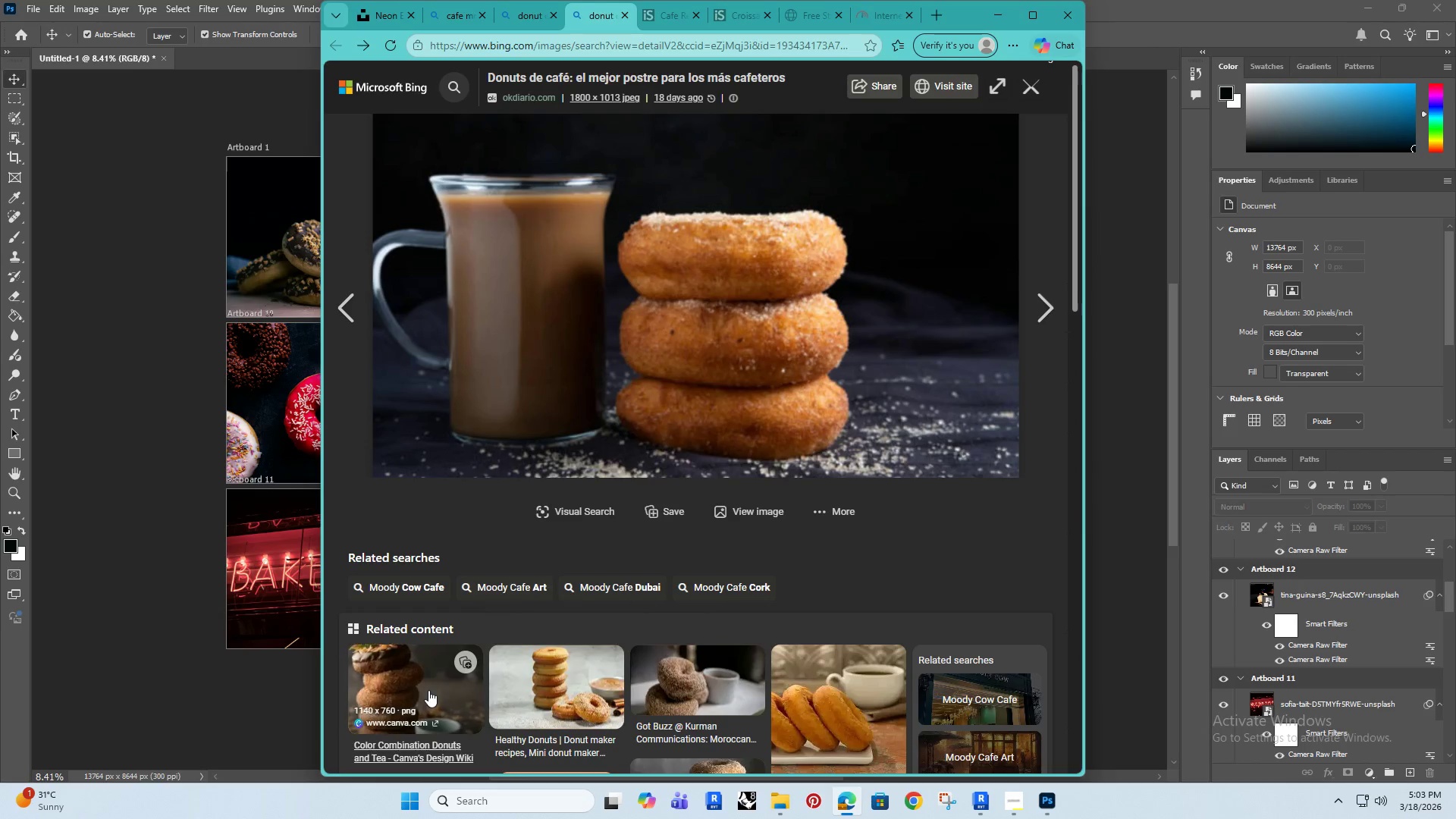 
scroll: coordinate [601, 585], scroll_direction: down, amount: 8.0
 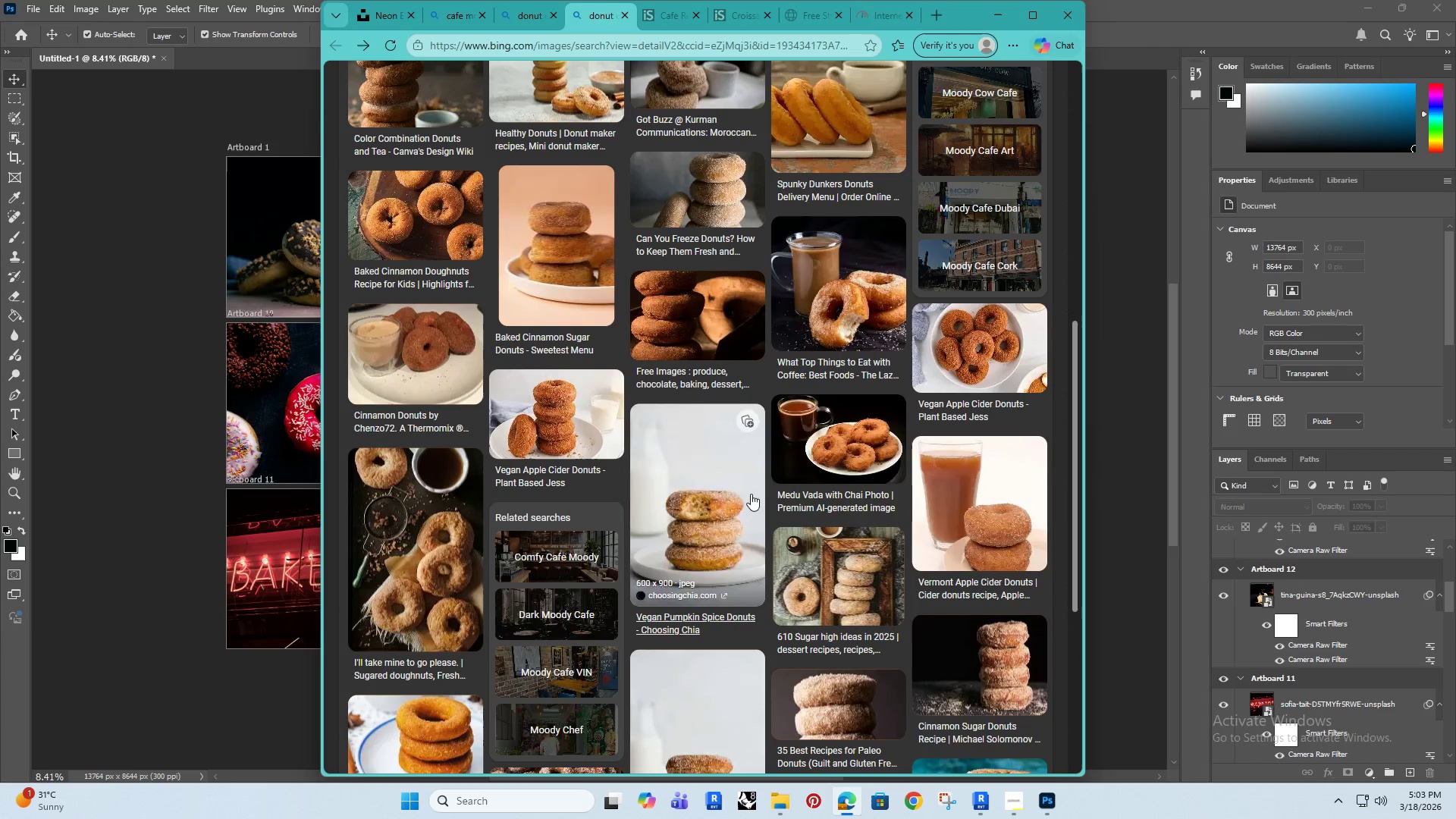 
left_click([835, 431])
 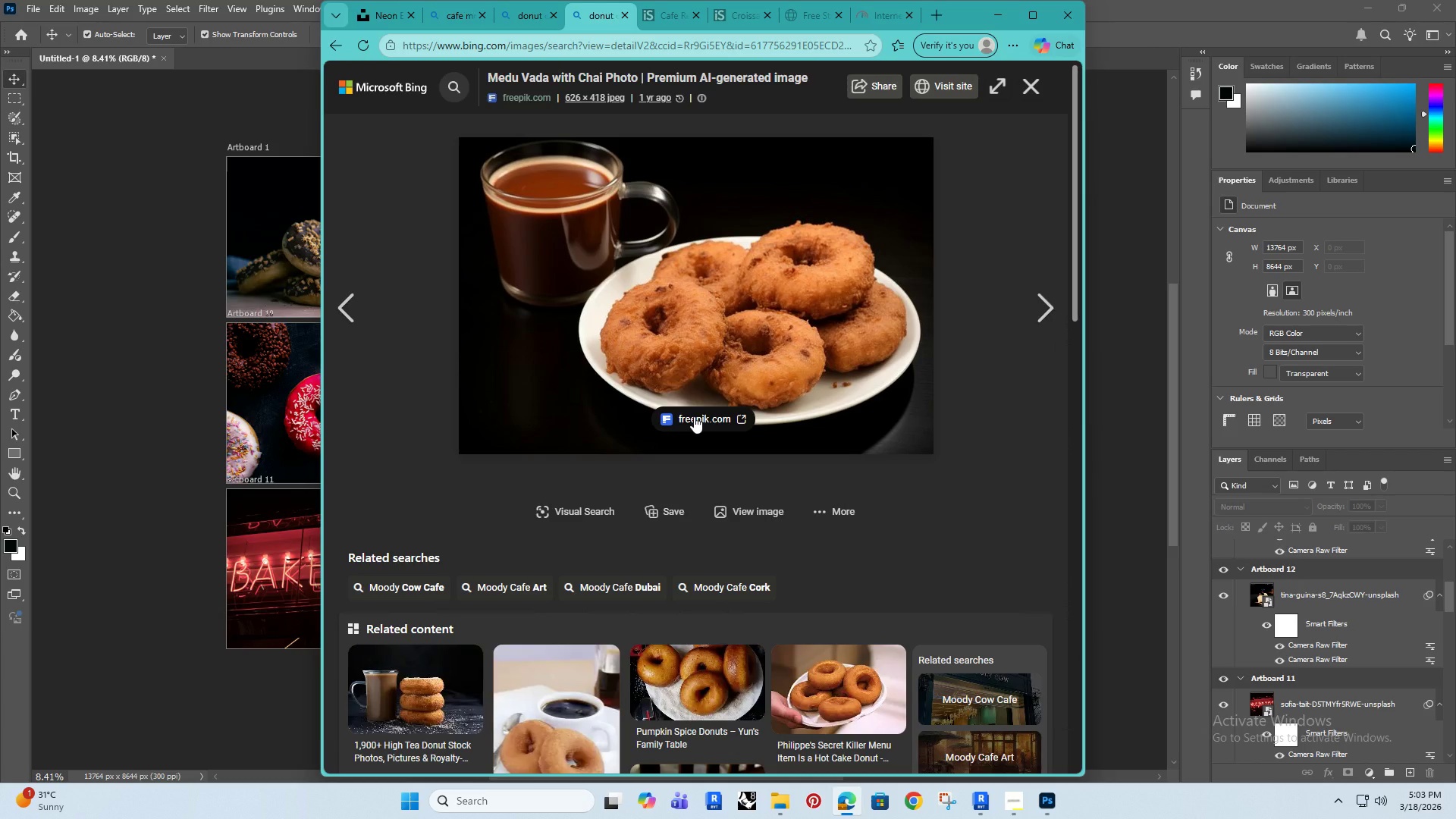 
left_click([698, 416])
 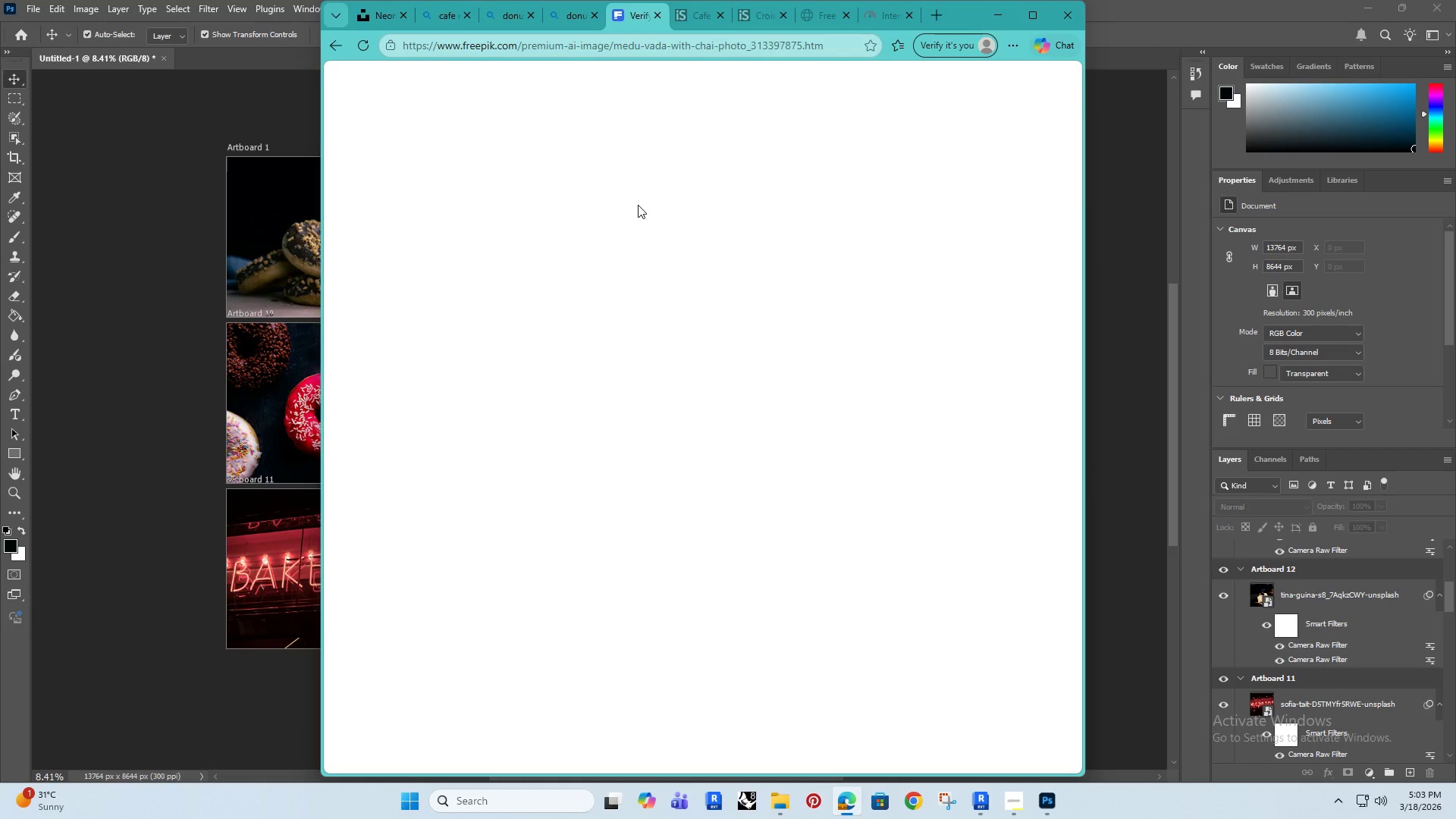 
scroll: coordinate [498, 301], scroll_direction: down, amount: 4.0
 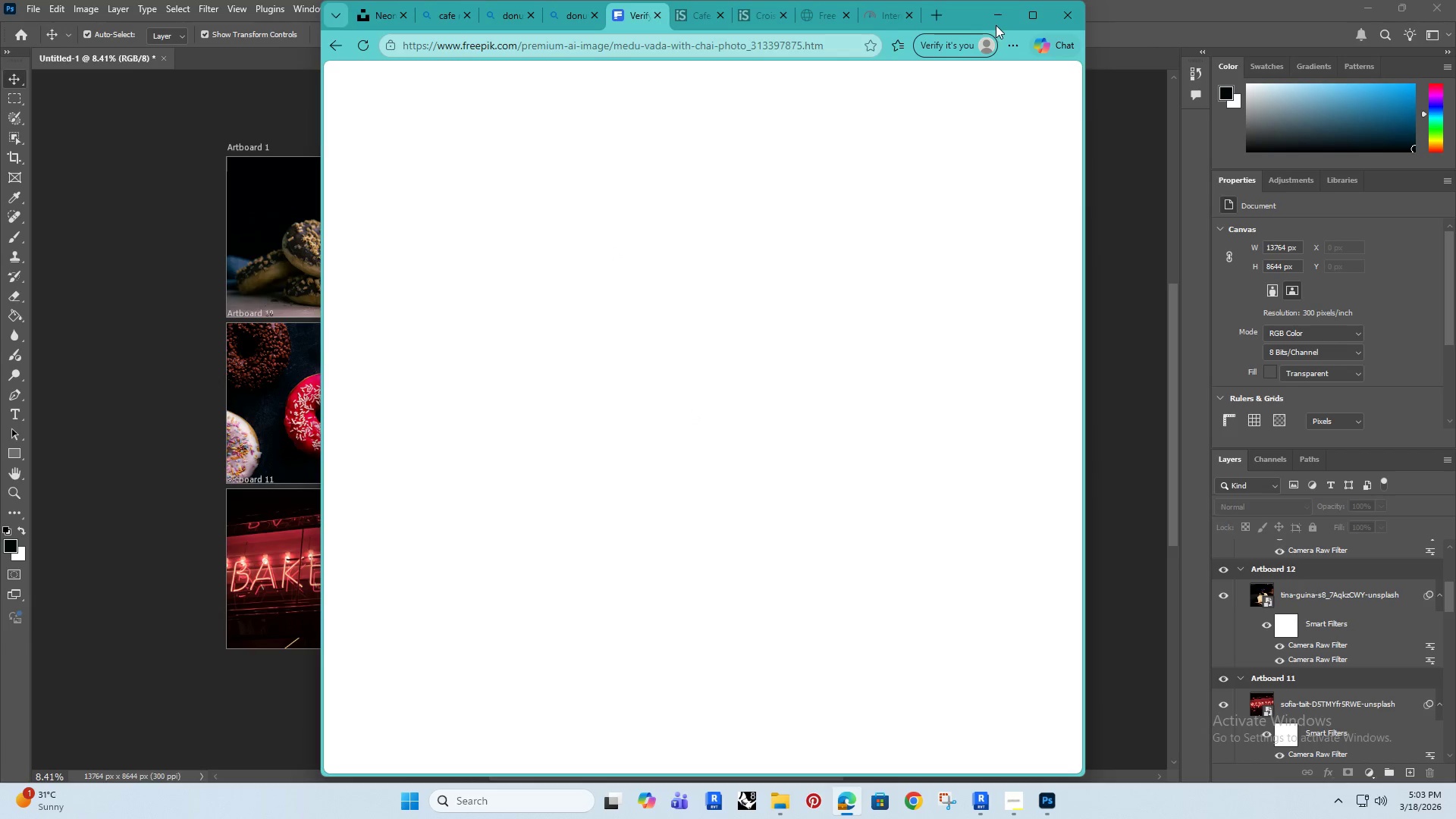 
left_click([1006, 11])
 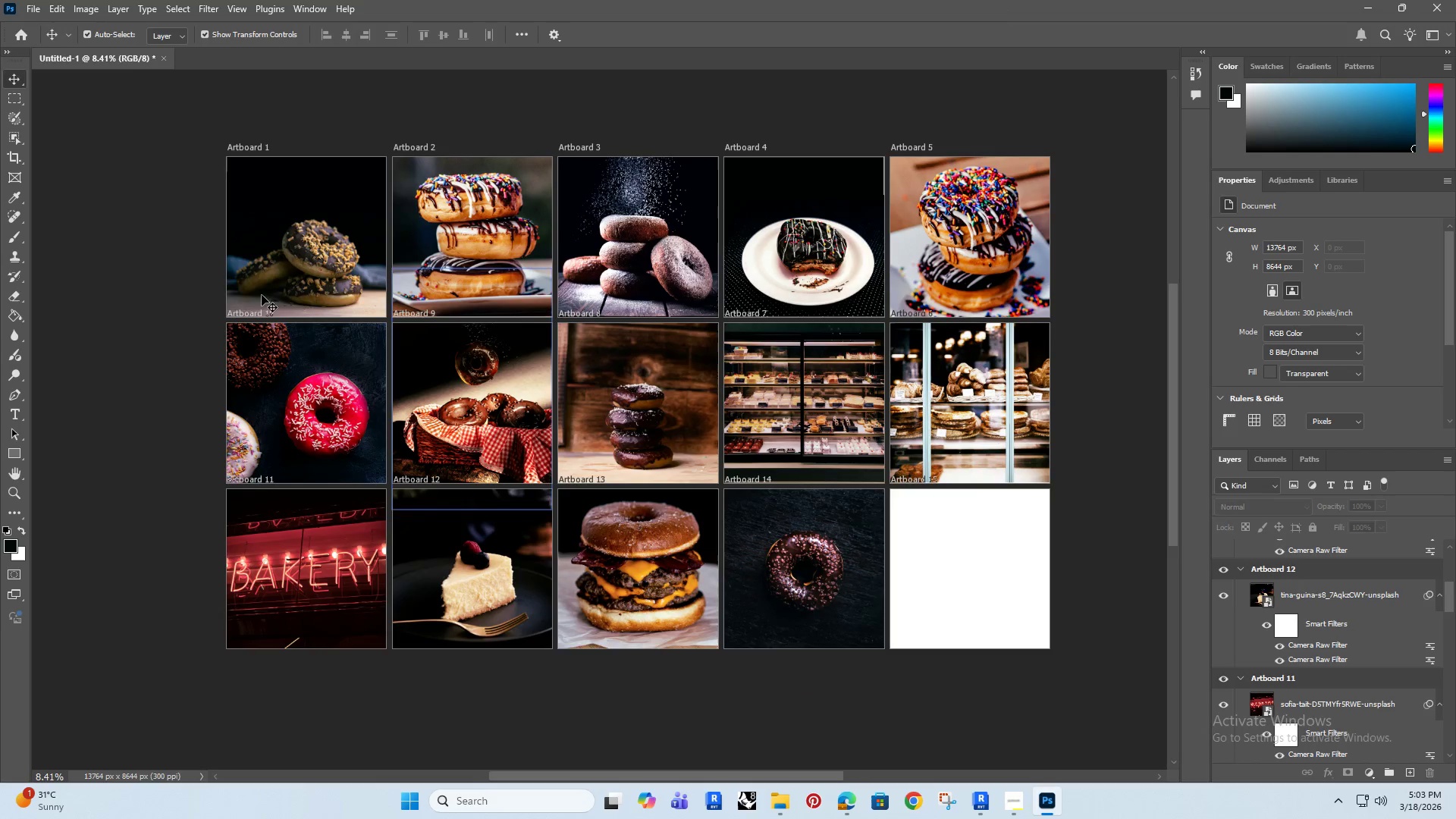 
left_click([155, 249])
 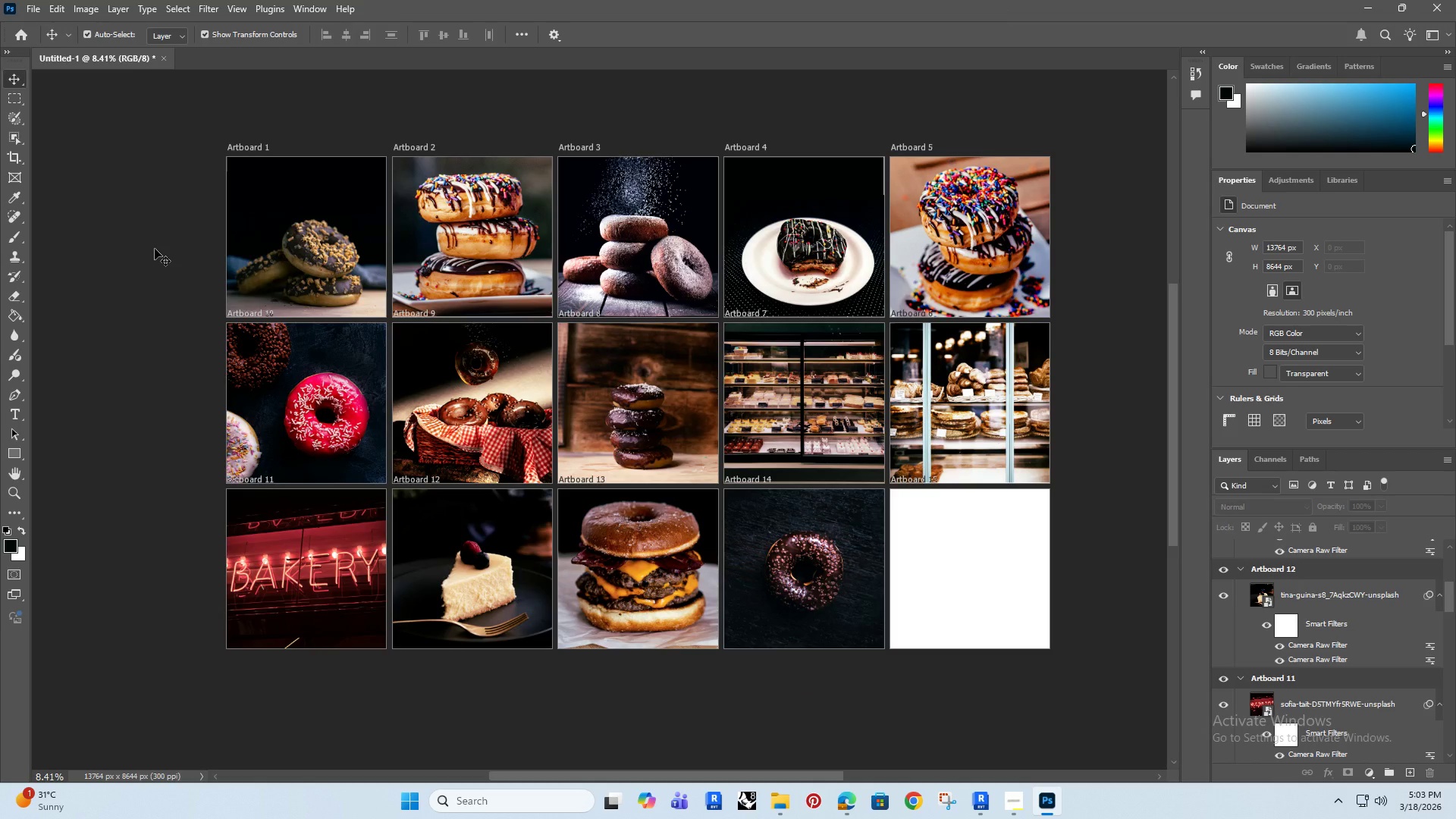 
key(Control+S)
 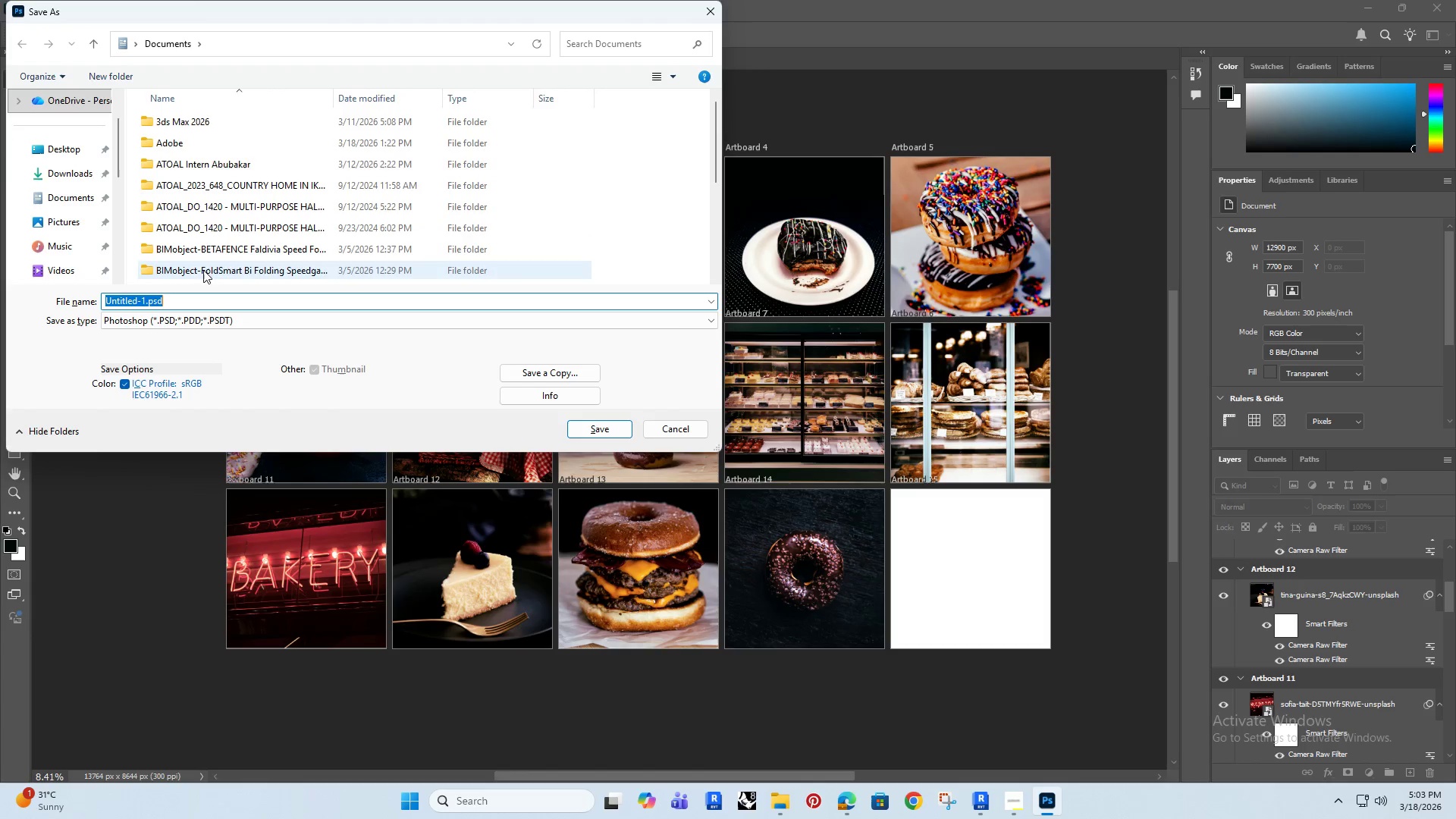 
left_click([53, 154])
 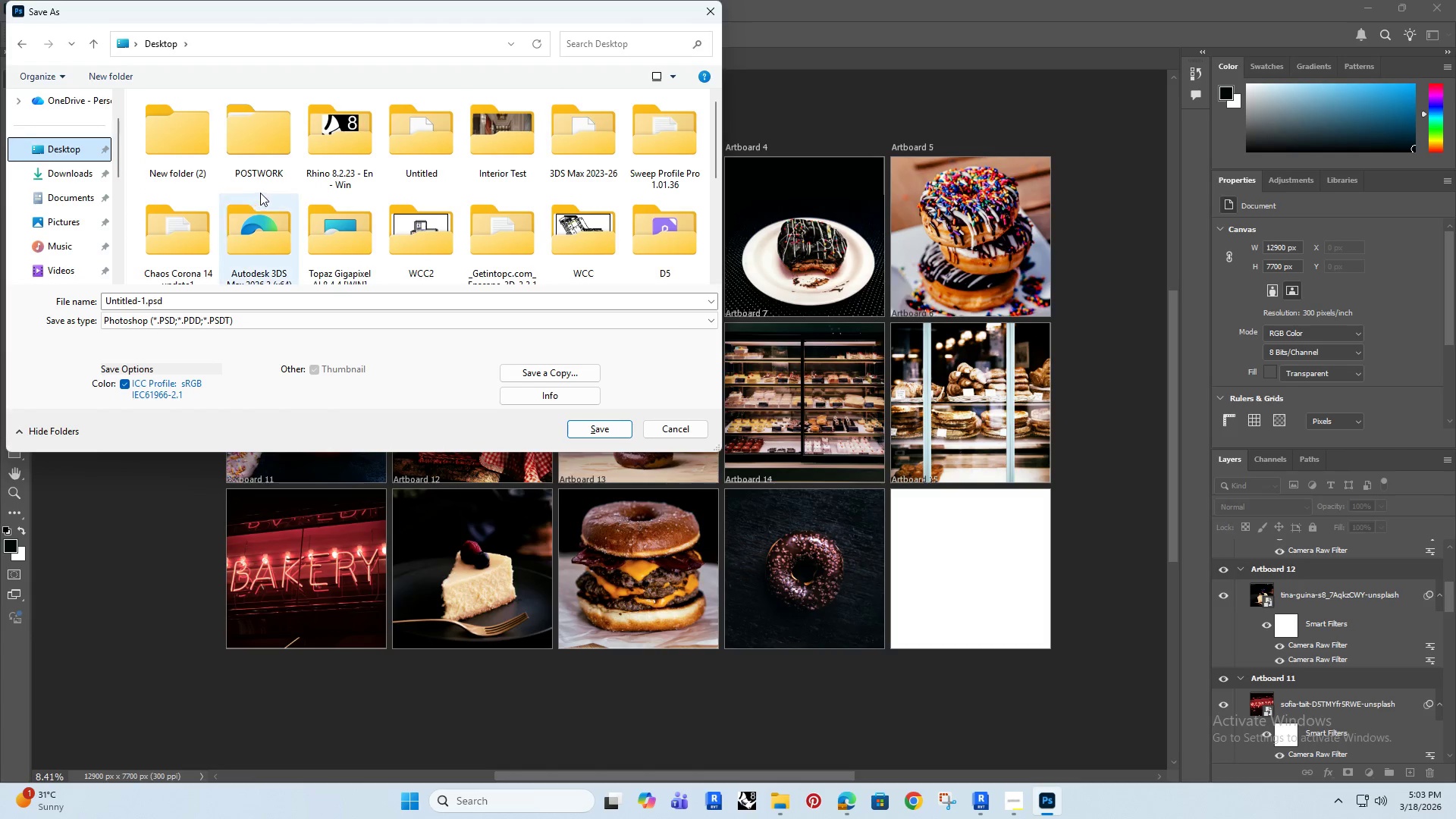 
double_click([260, 140])
 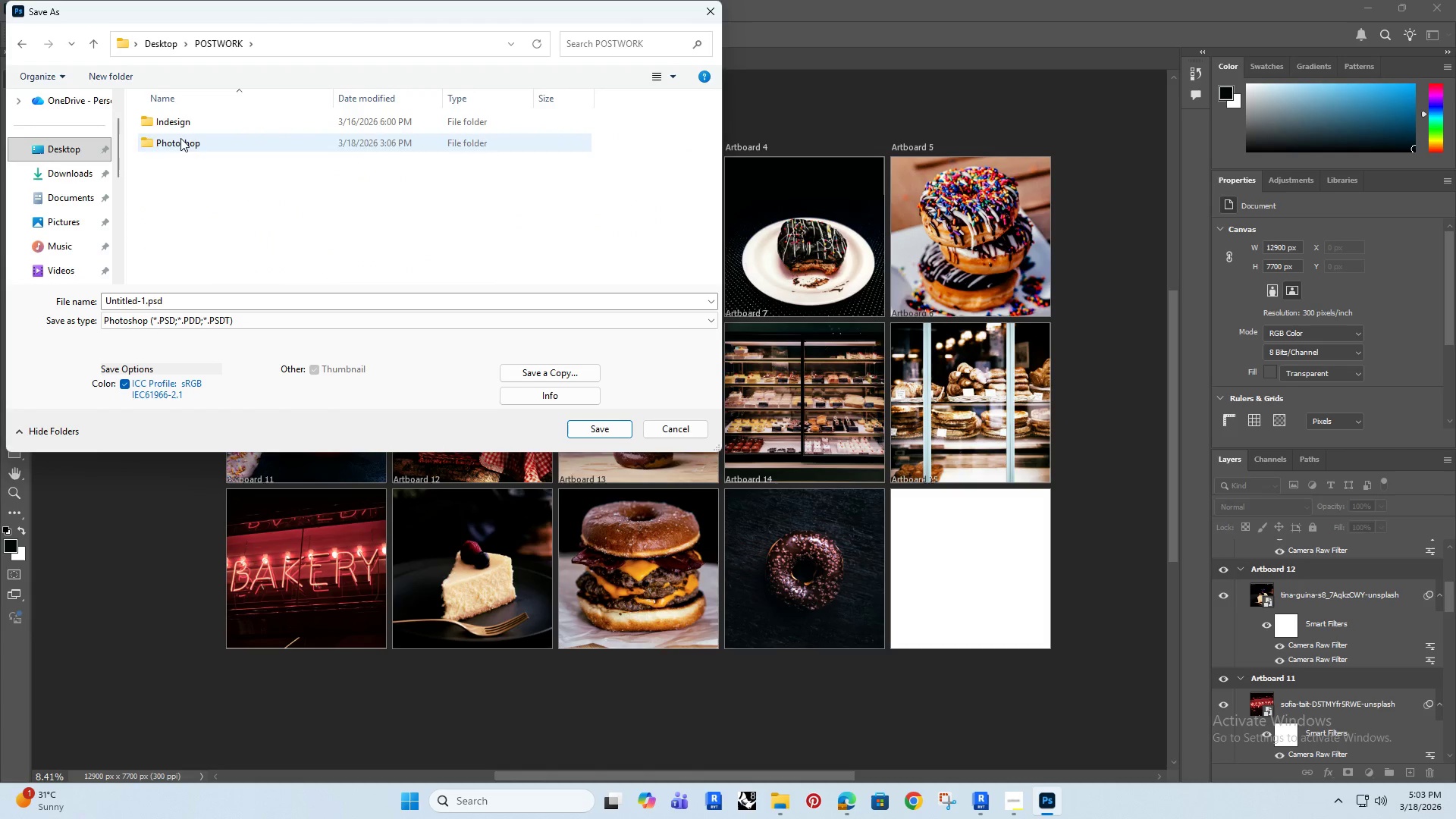 
double_click([180, 138])
 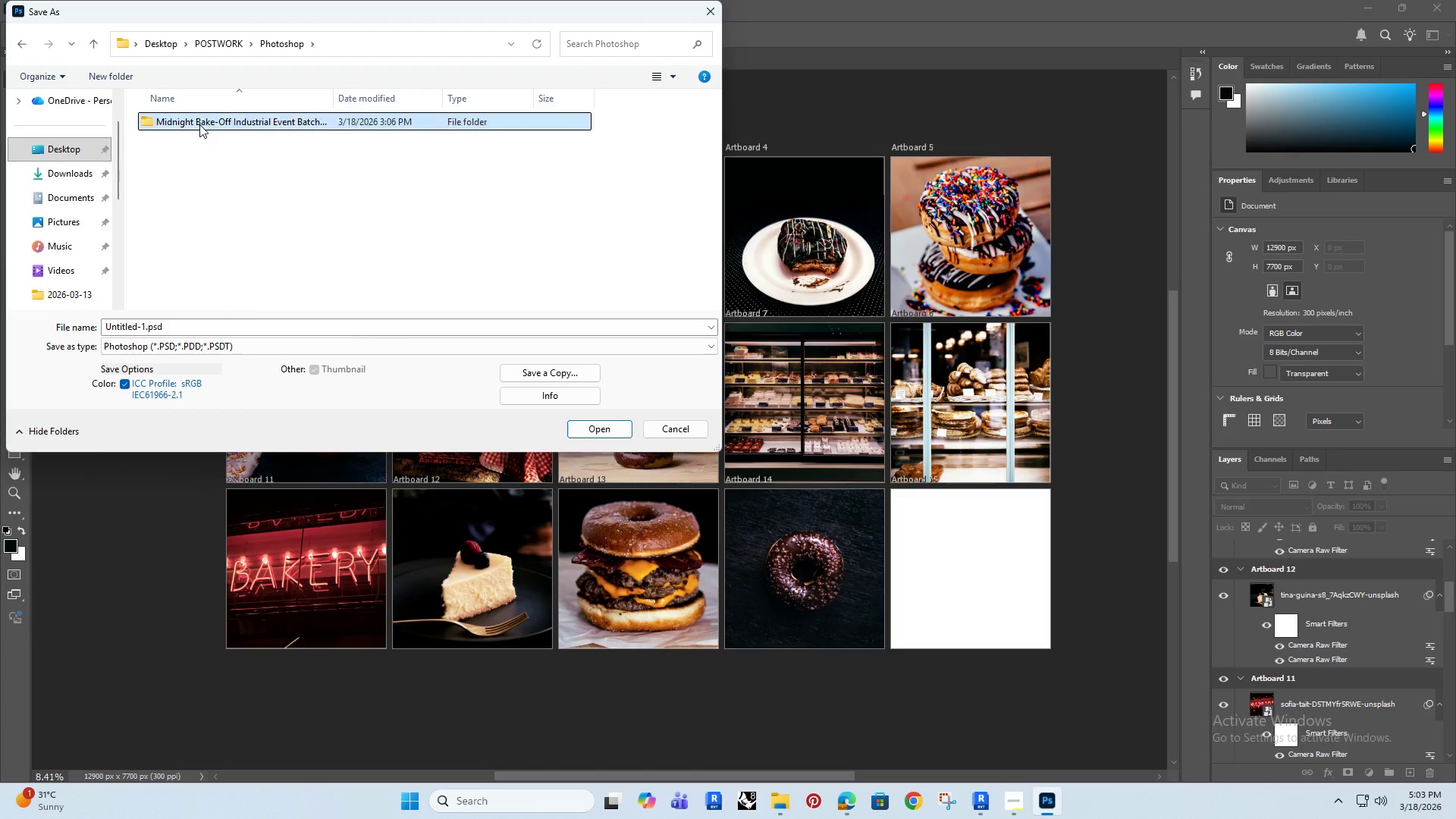 
double_click([199, 124])
 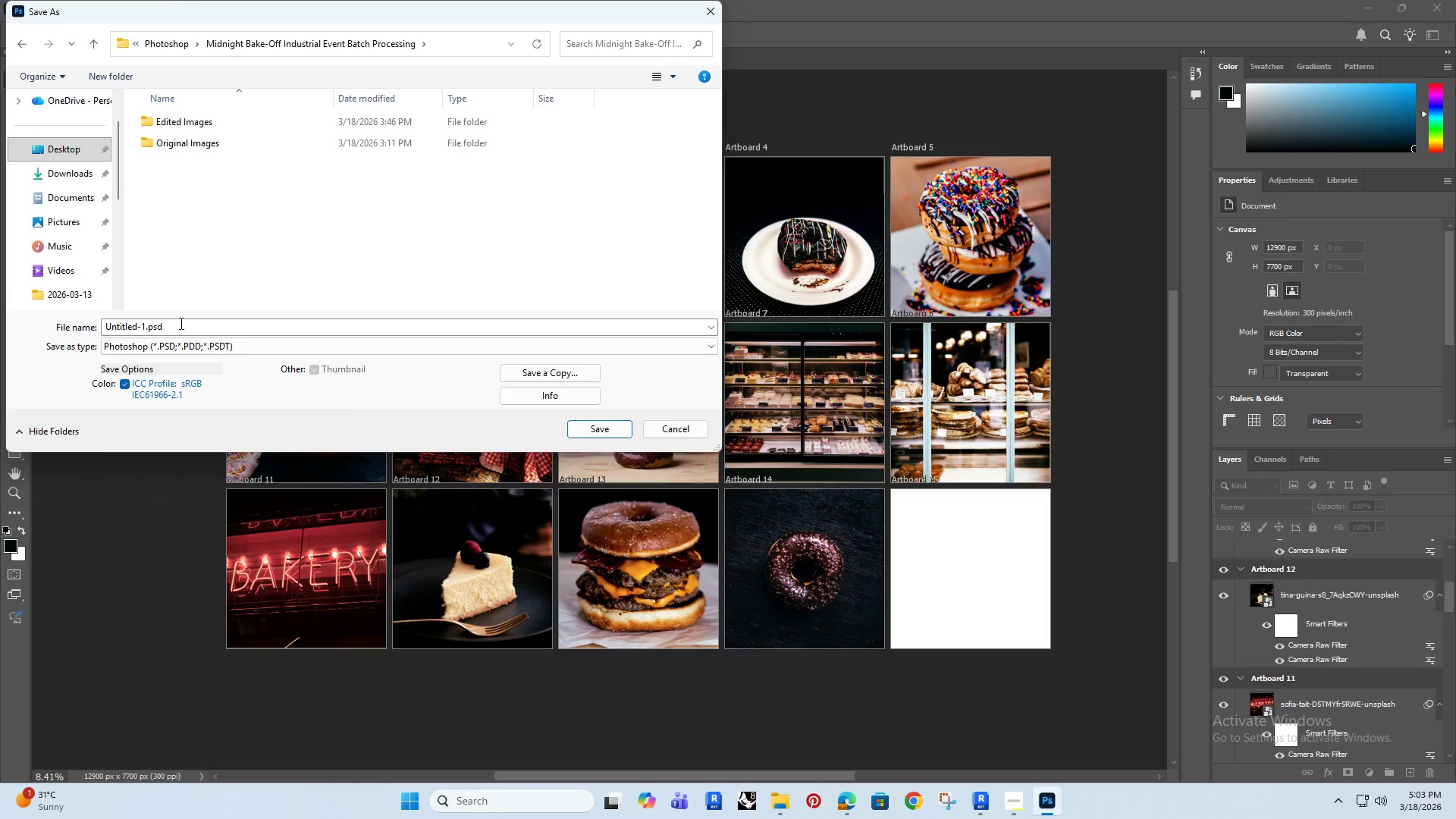 
left_click([176, 327])
 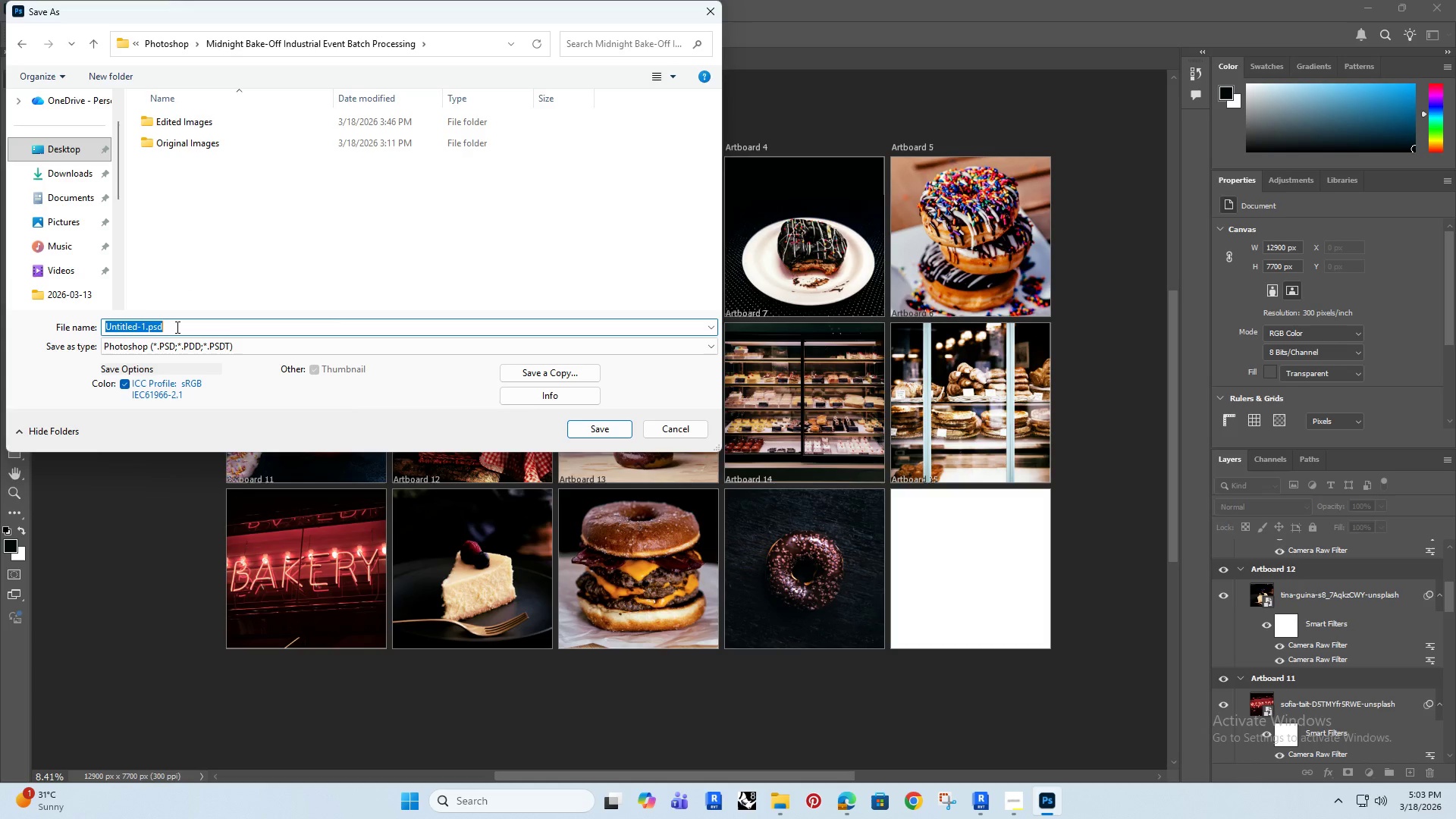 
type(Phothos)
key(Backspace)
key(Backspace)
key(Backspace)
type(oshop File)
 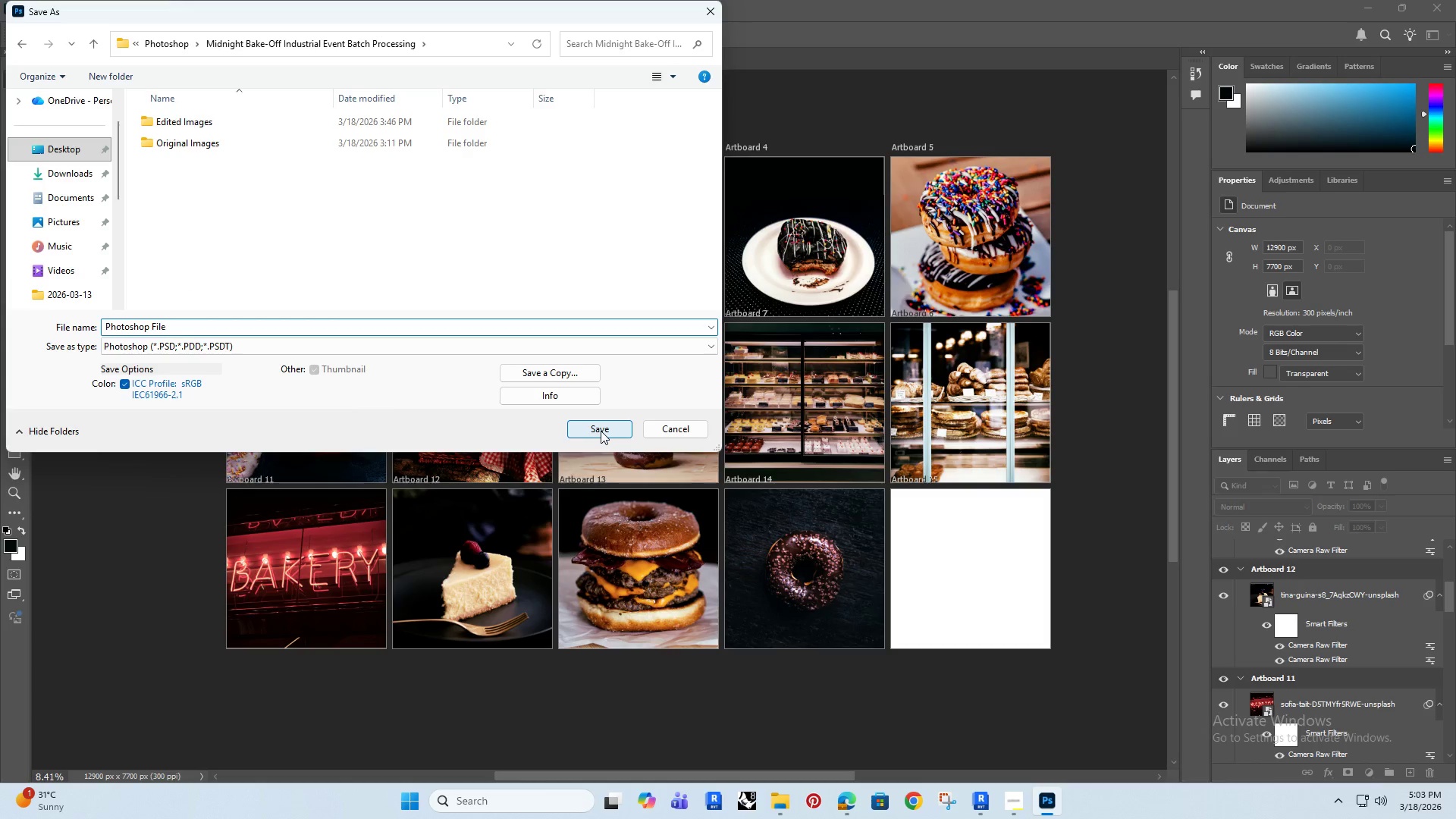 
left_click([601, 431])
 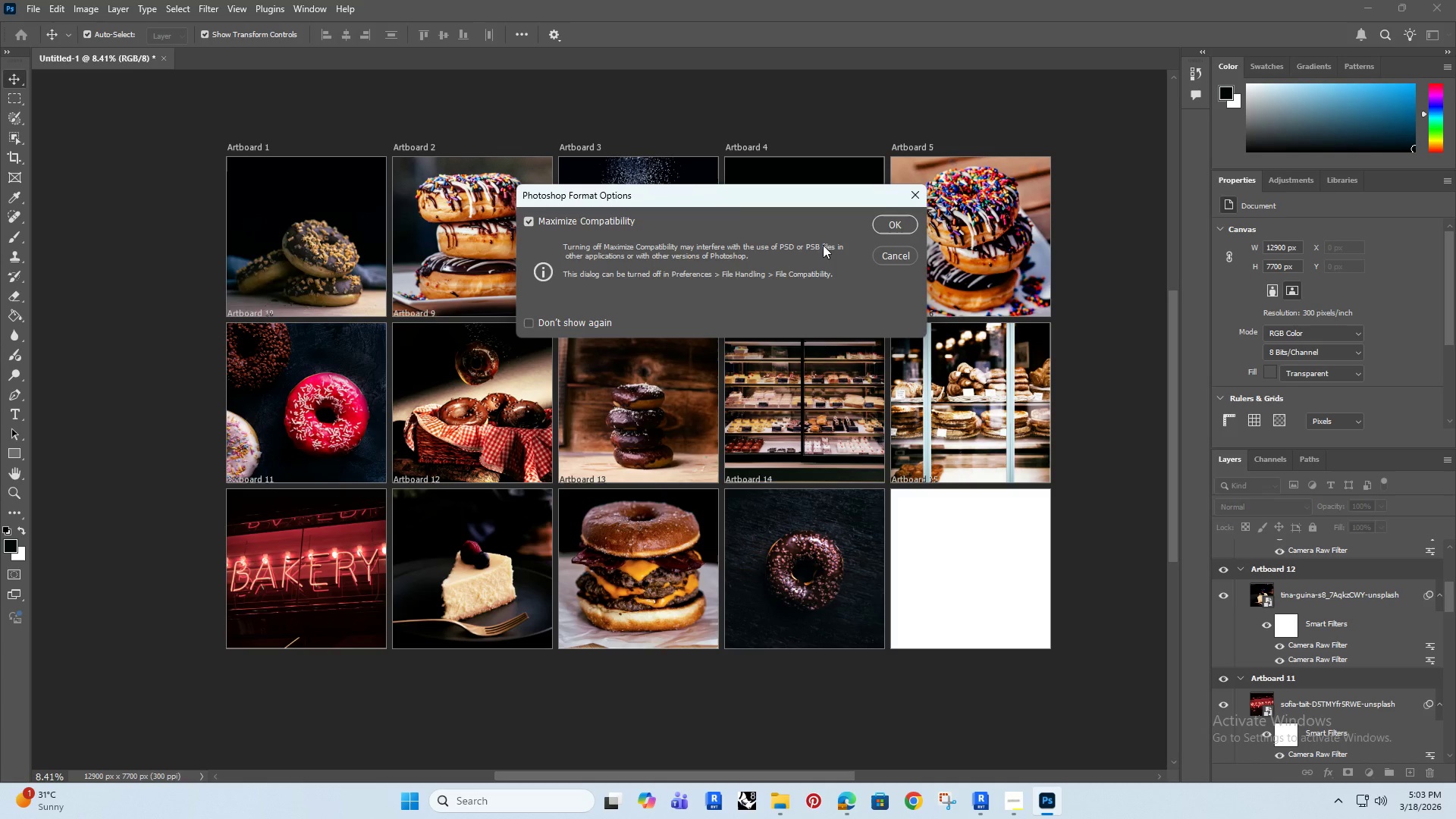 
left_click([888, 226])
 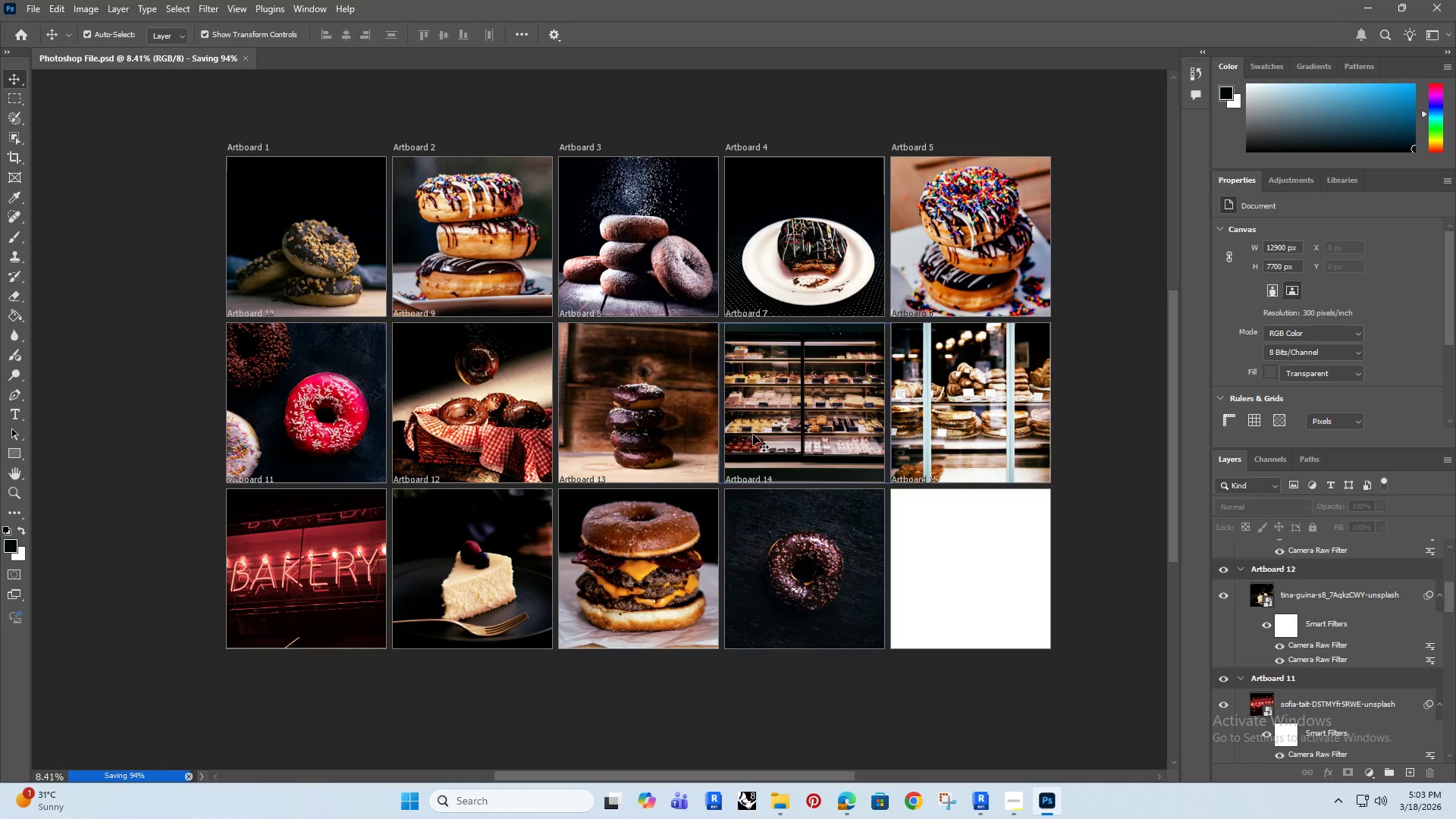 
wait(9.59)
 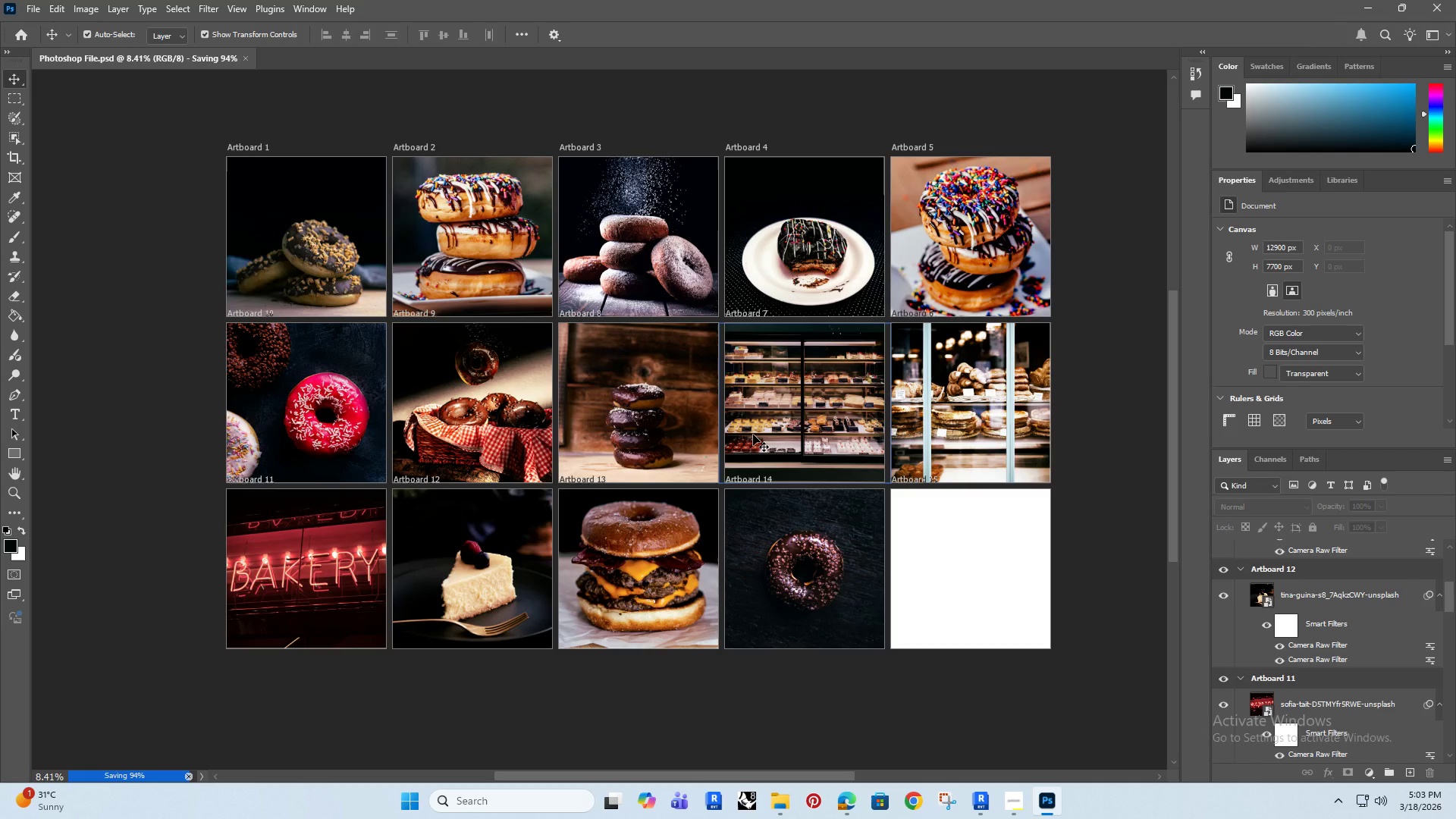 
left_click([782, 805])
 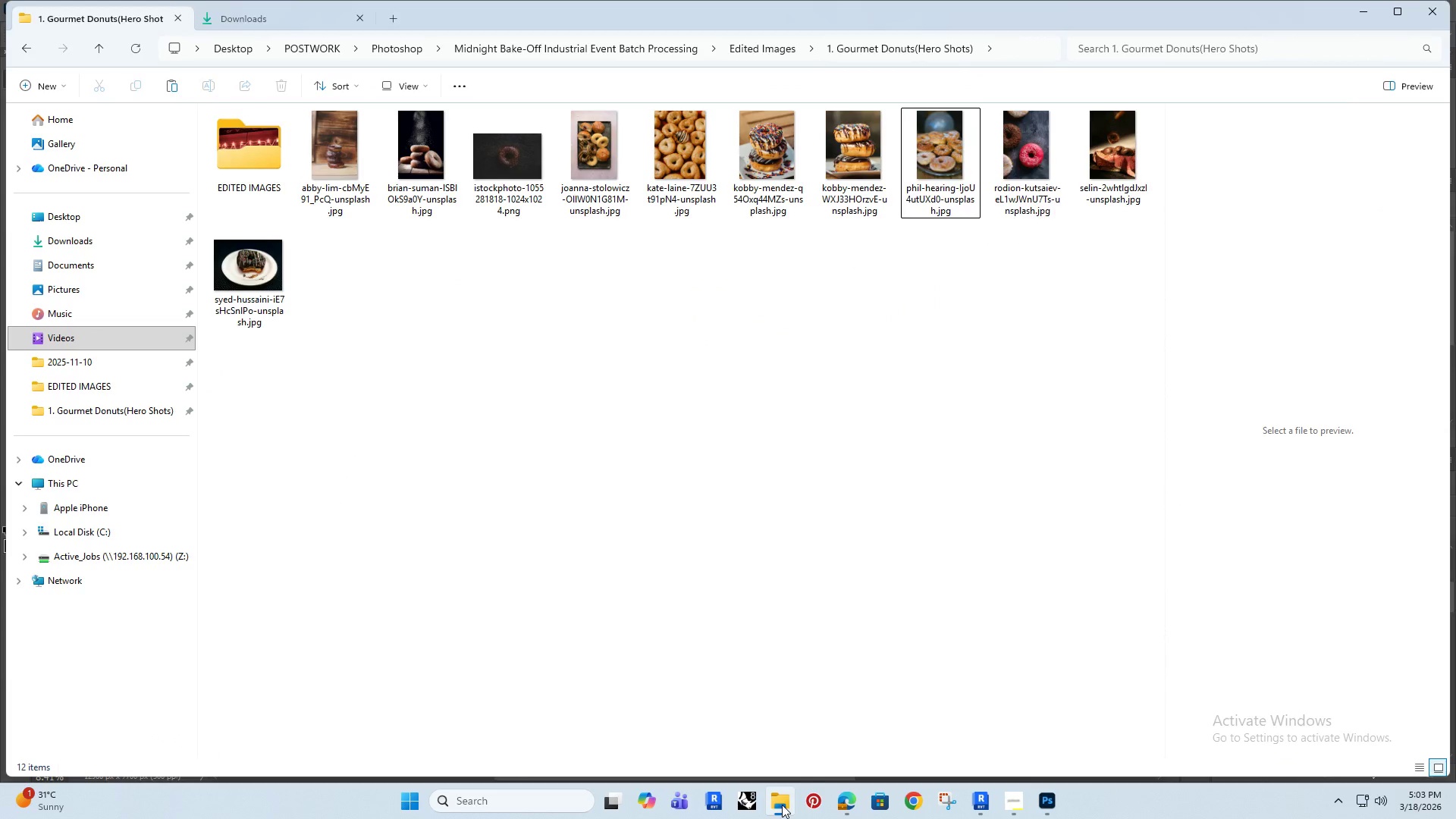 
left_click([940, 144])
 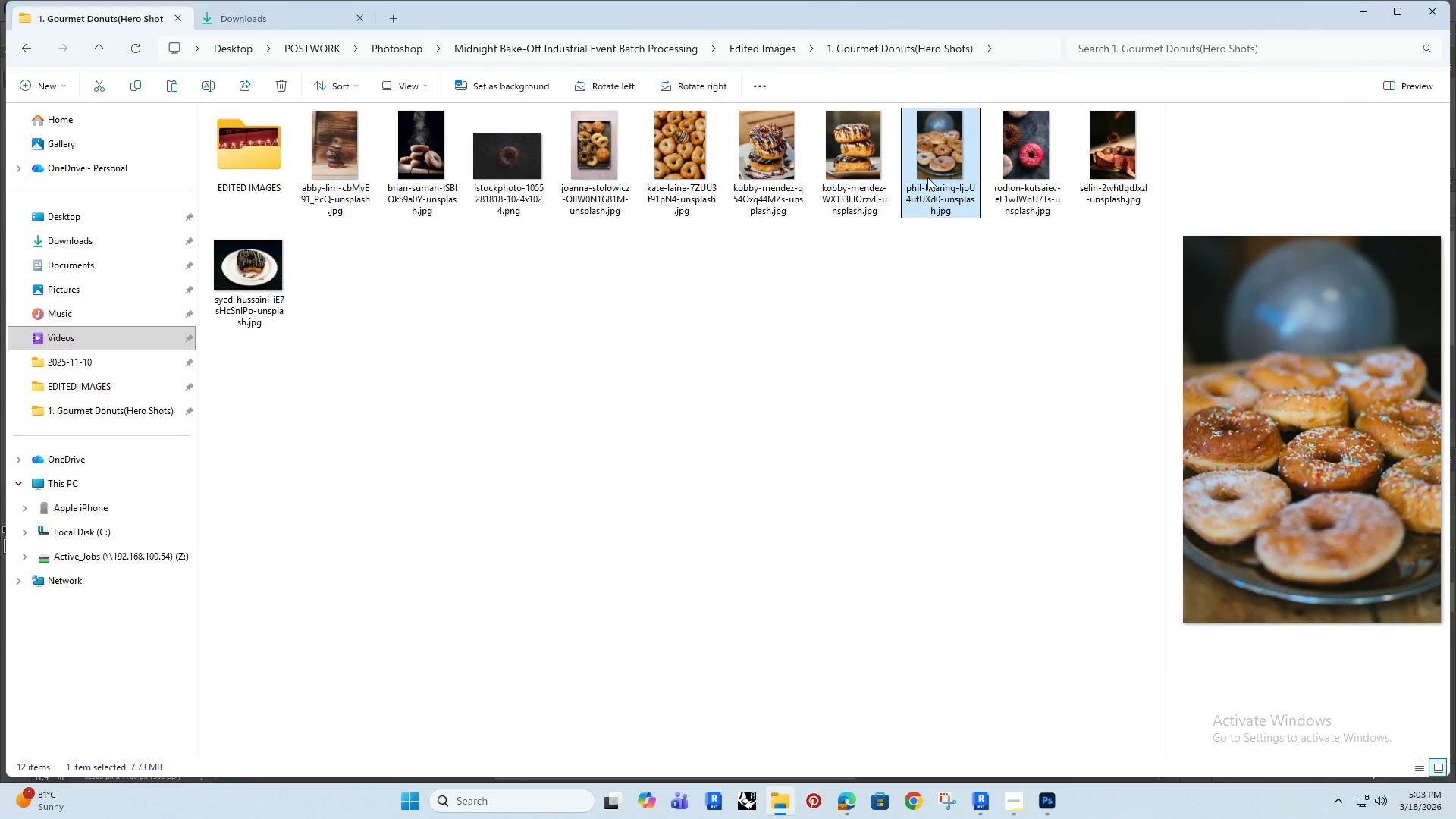 
left_click_drag(start_coordinate=[933, 155], to_coordinate=[984, 622])
 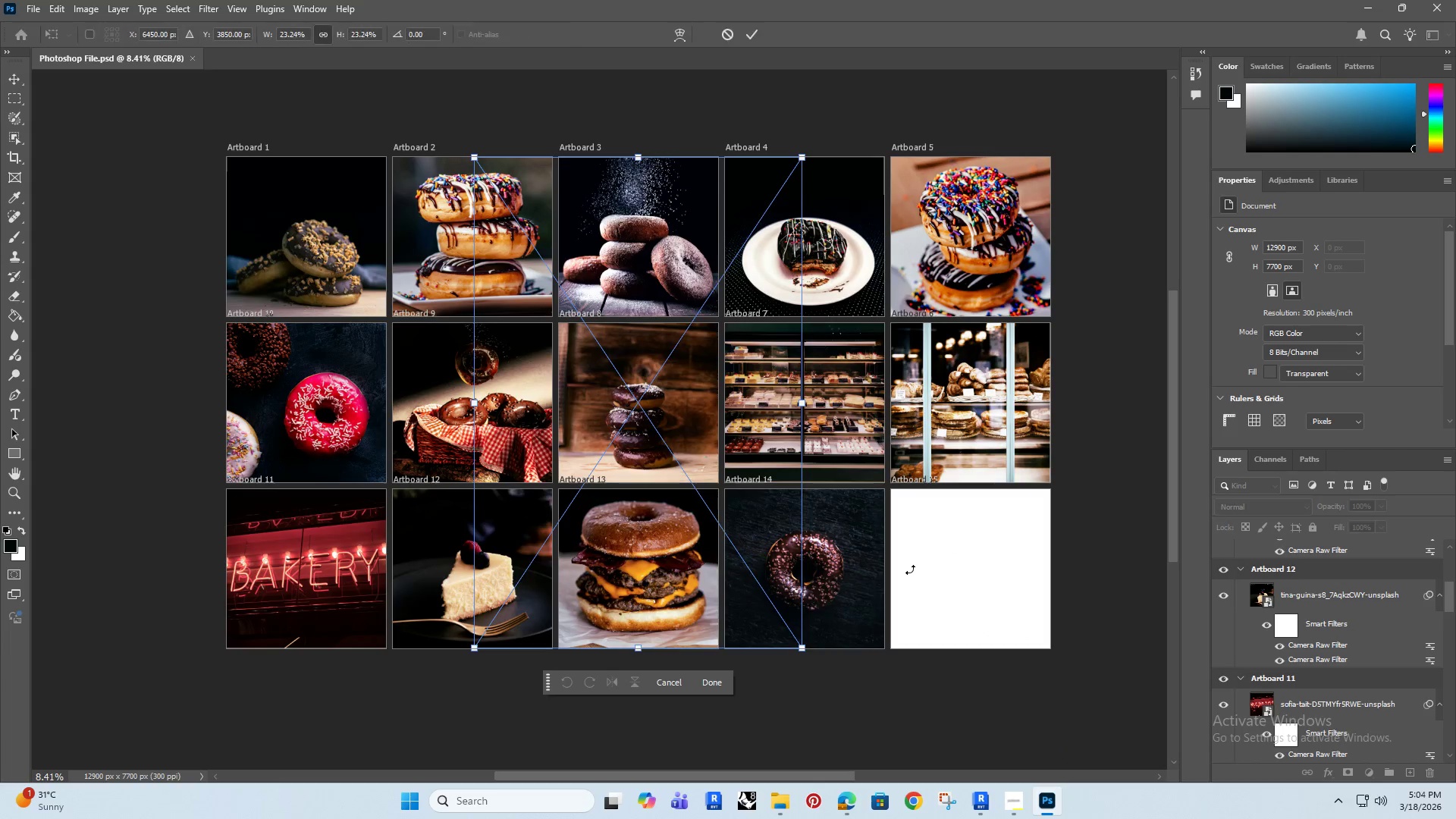 
hold_key(key=Space, duration=0.73)
 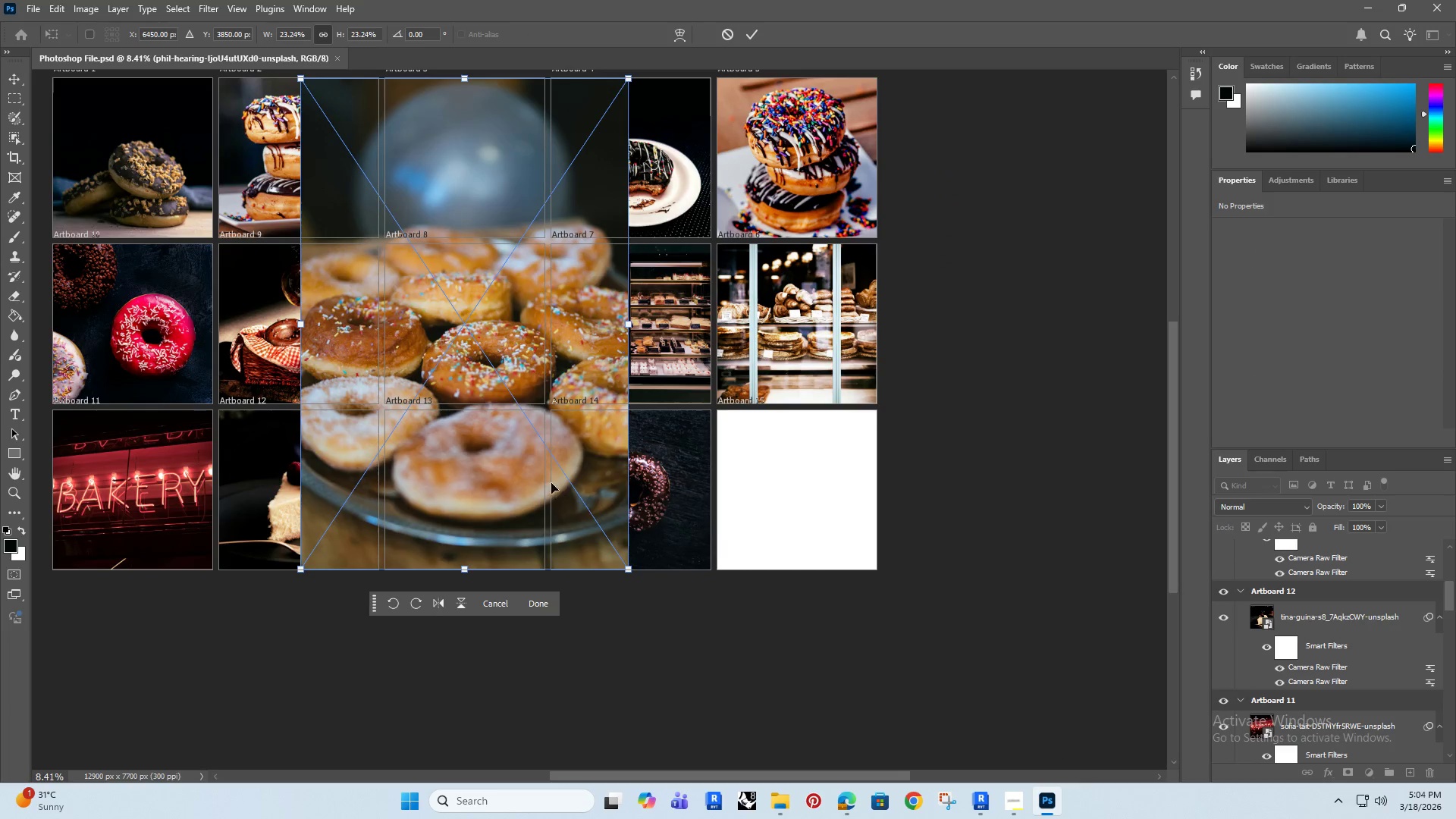 
left_click_drag(start_coordinate=[911, 564], to_coordinate=[737, 485])
 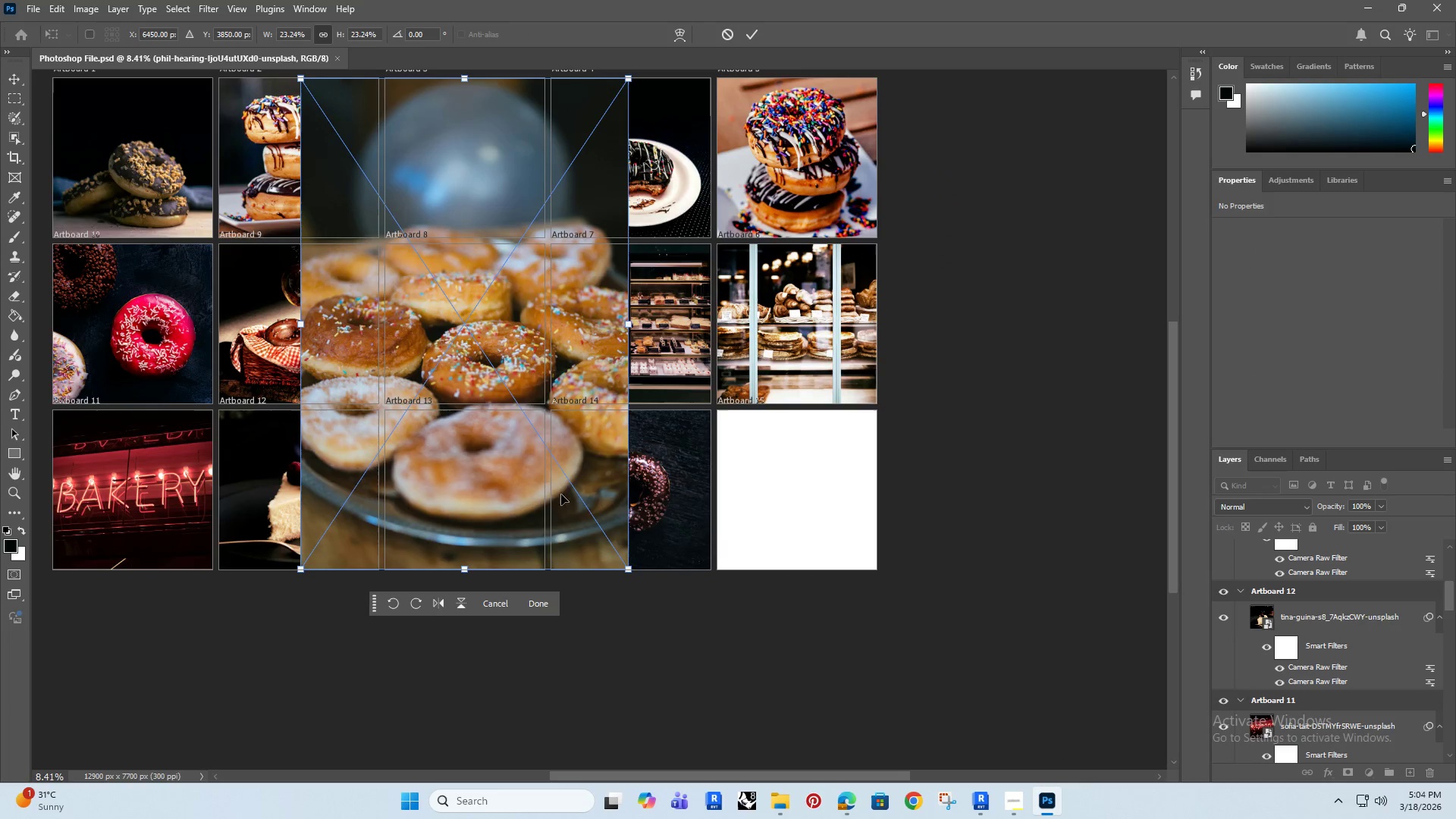 
left_click_drag(start_coordinate=[551, 483], to_coordinate=[881, 485])
 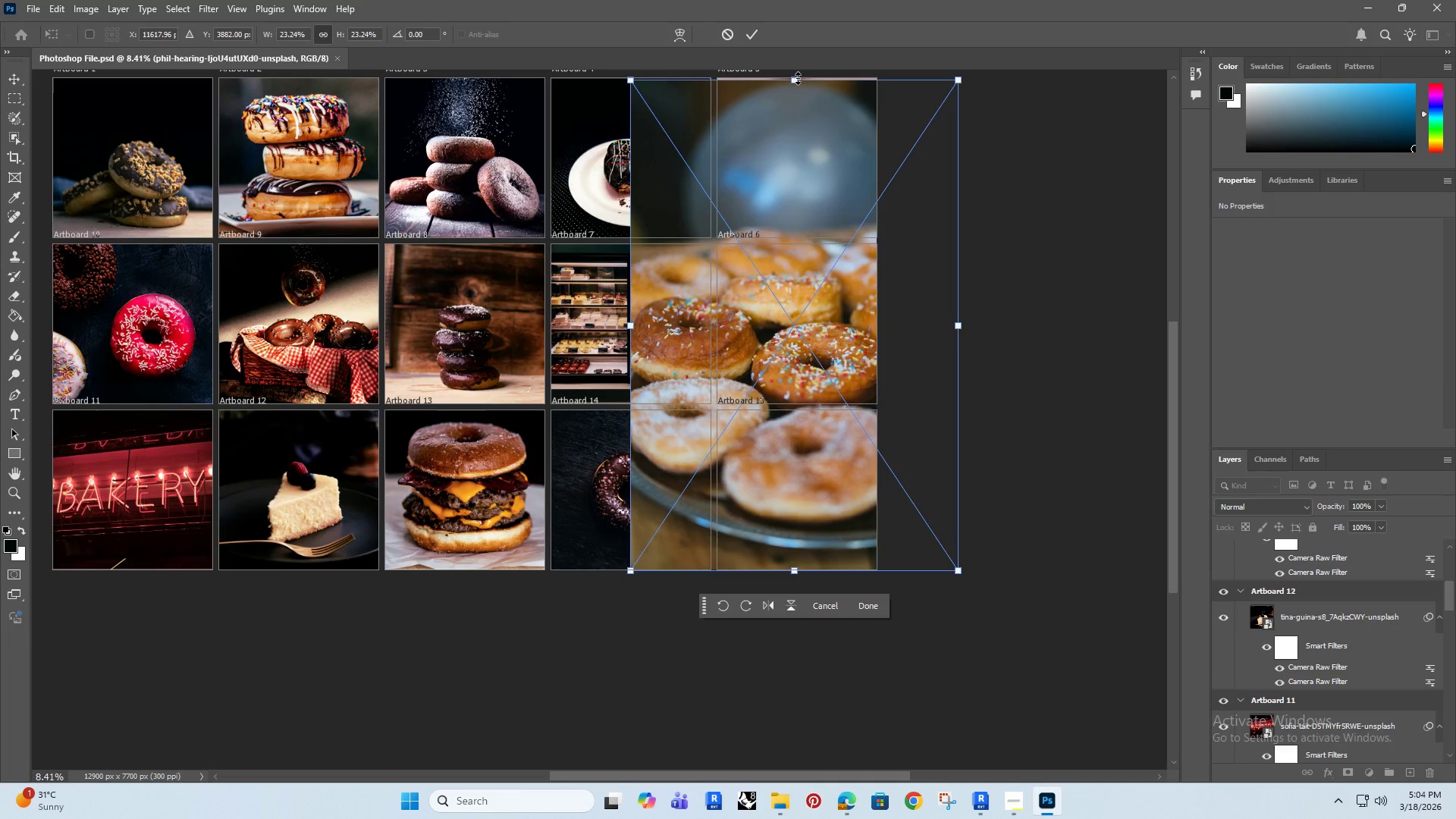 
left_click_drag(start_coordinate=[798, 78], to_coordinate=[785, 324])
 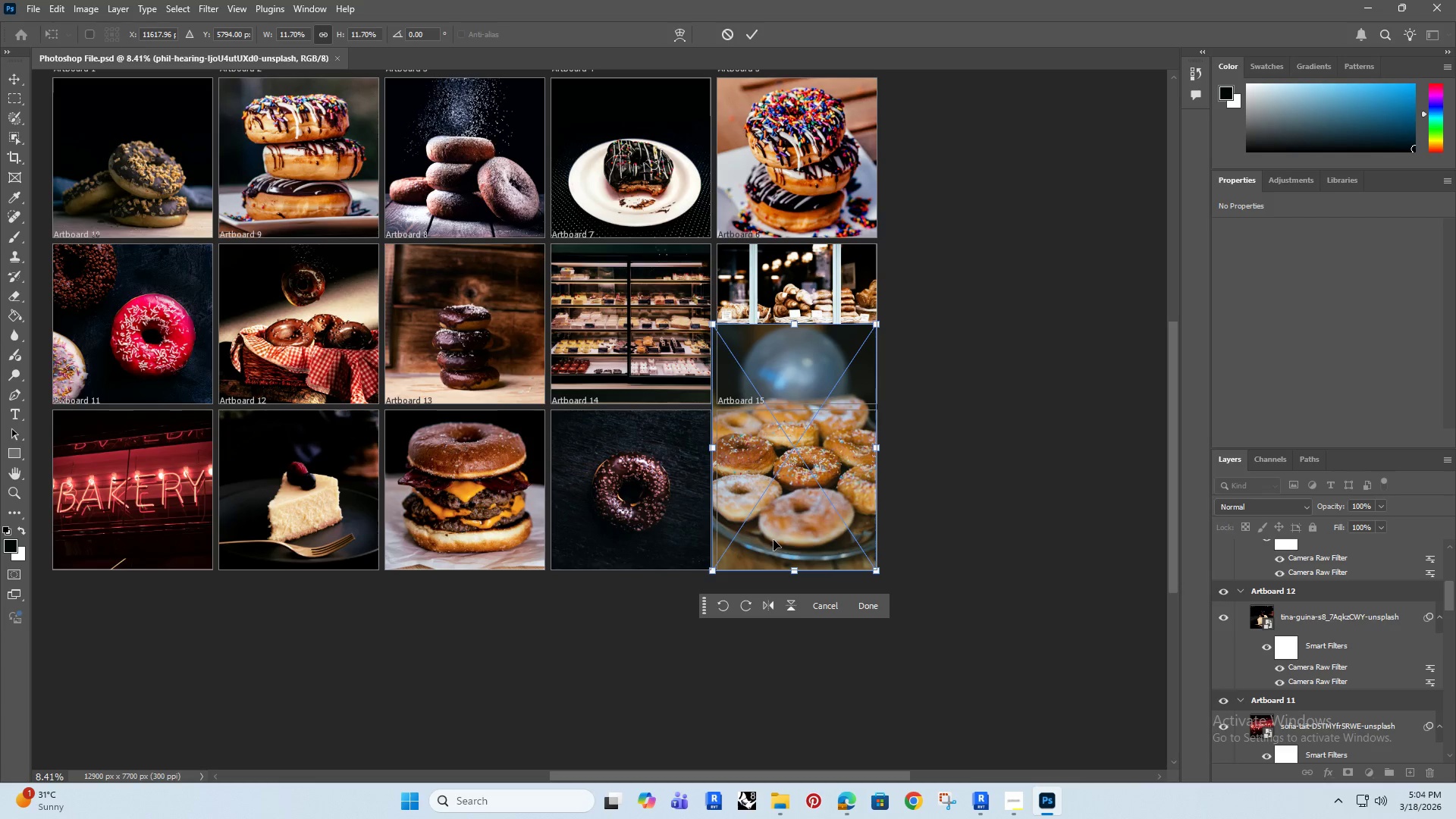 
hold_key(key=AltRight, duration=0.36)
 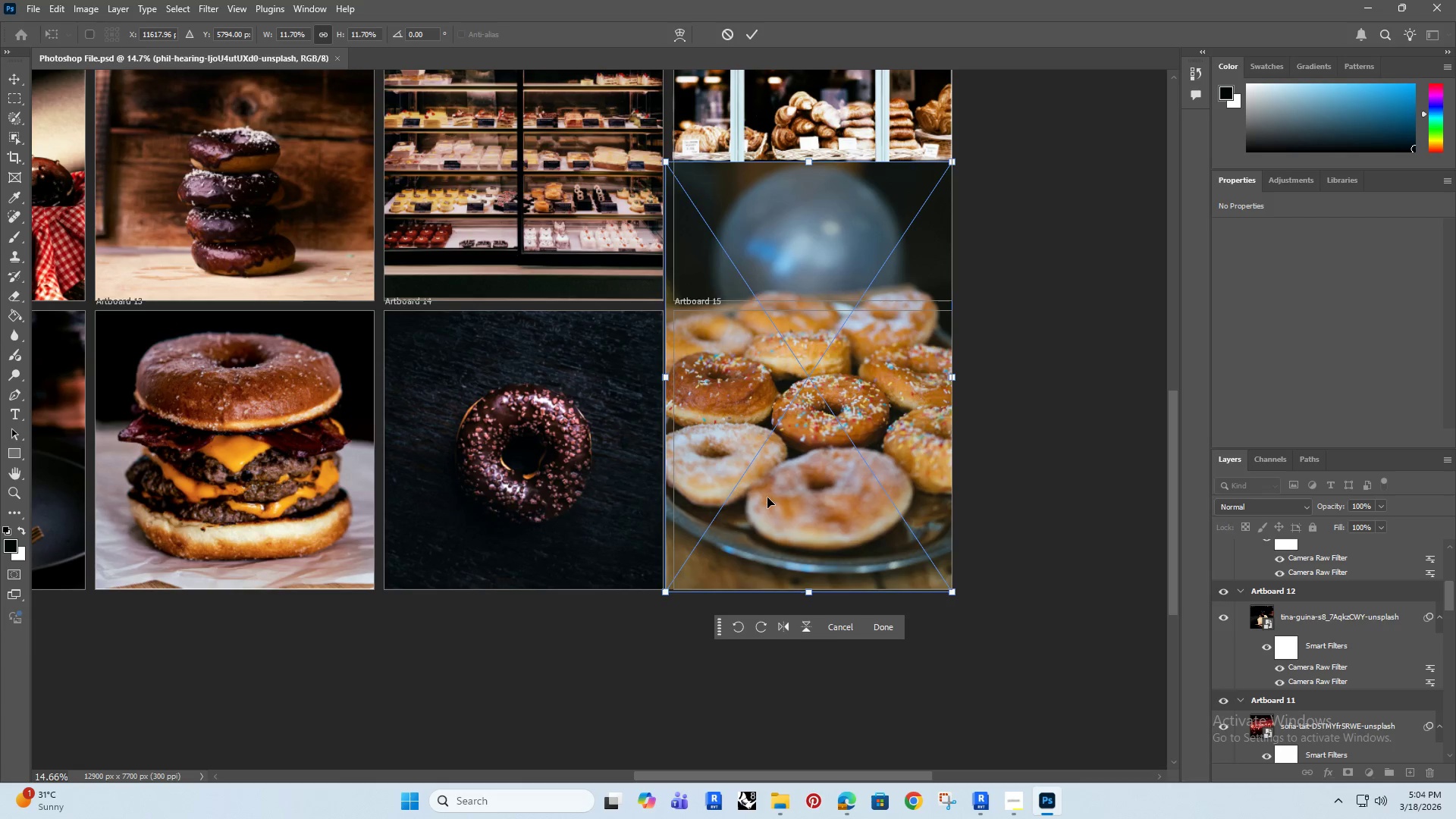 
left_click_drag(start_coordinate=[761, 500], to_coordinate=[792, 497])
 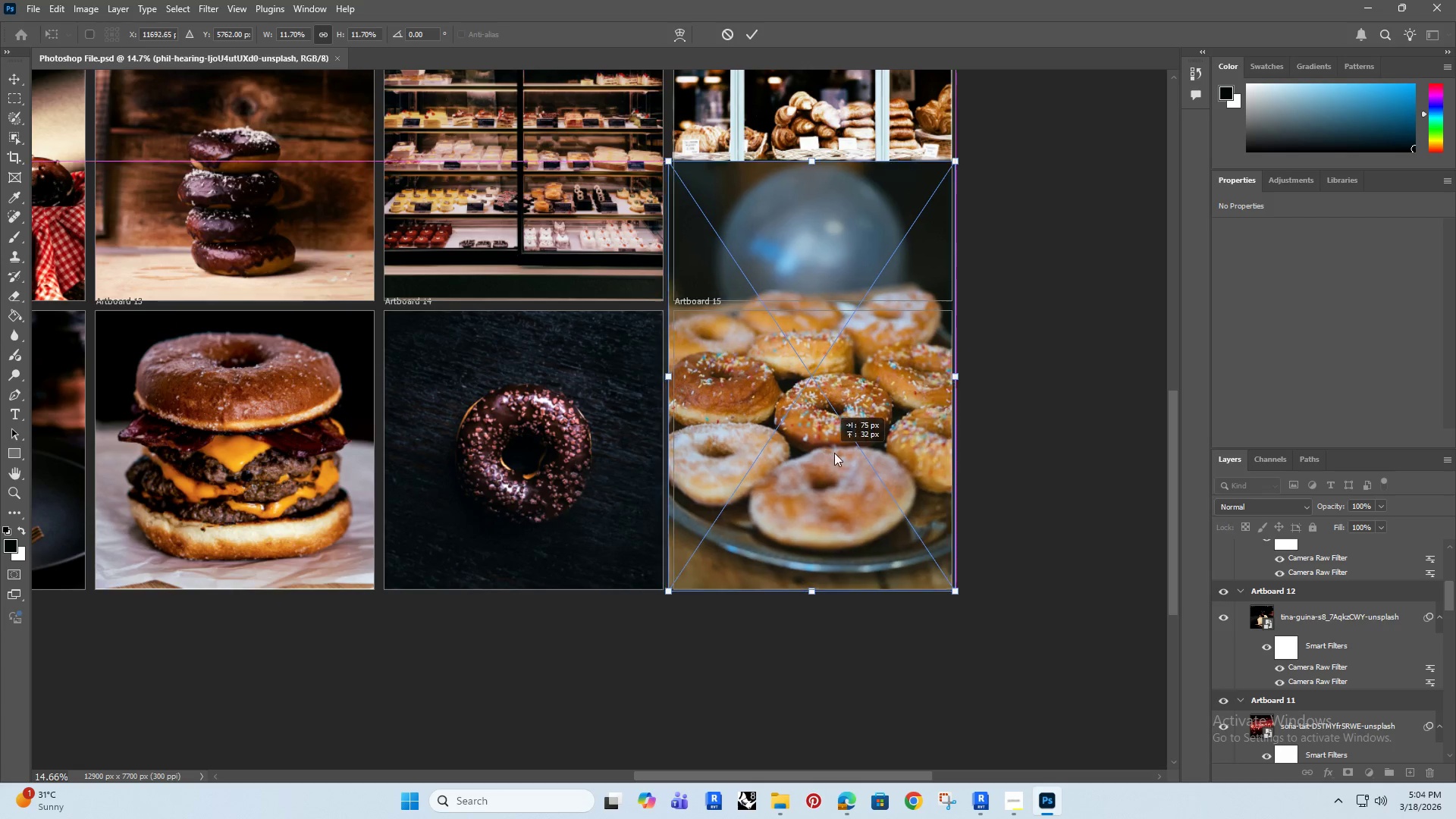 
scroll: coordinate [775, 543], scroll_direction: up, amount: 6.0
 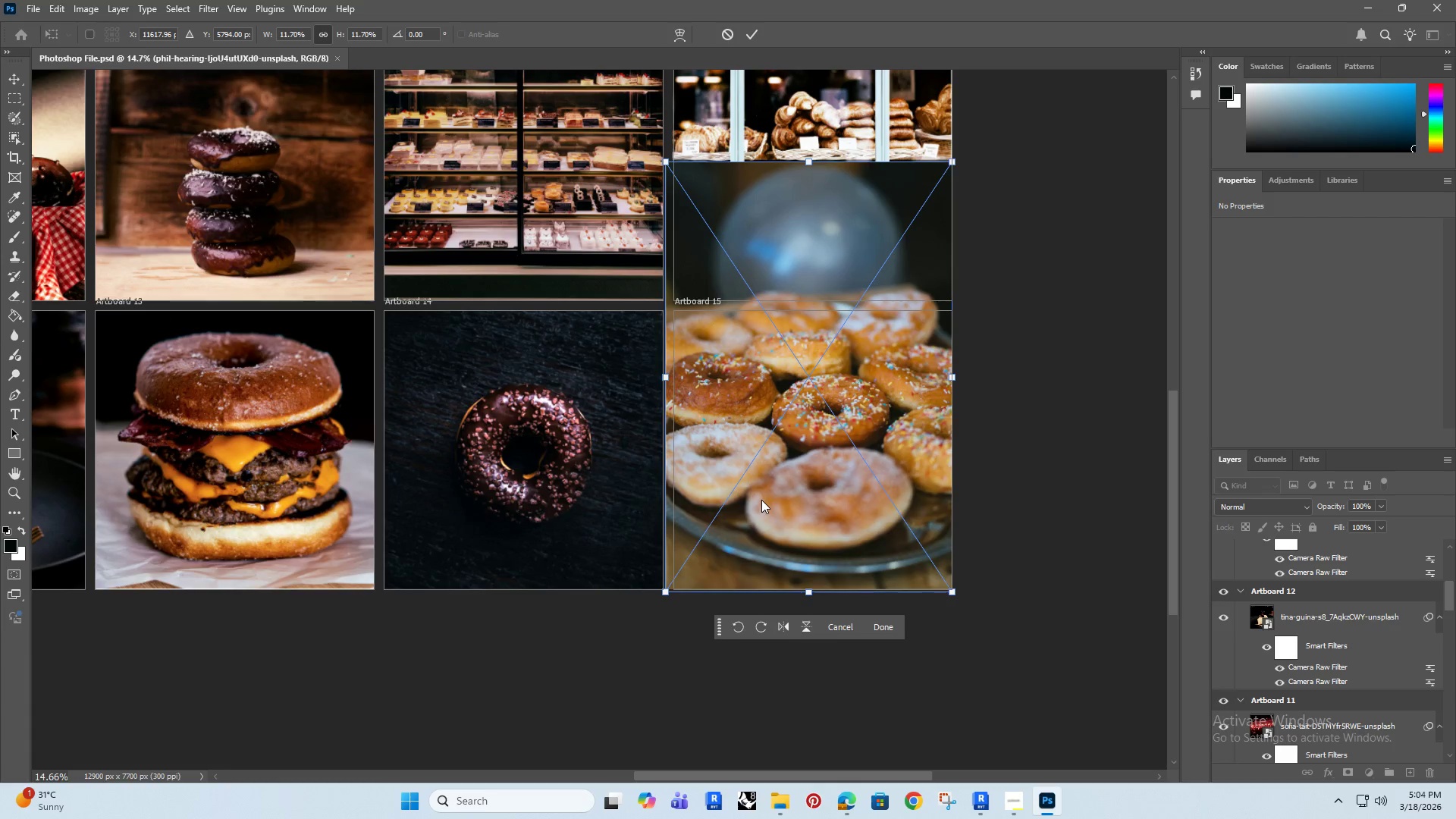 
hold_key(key=ShiftRight, duration=1.03)
 